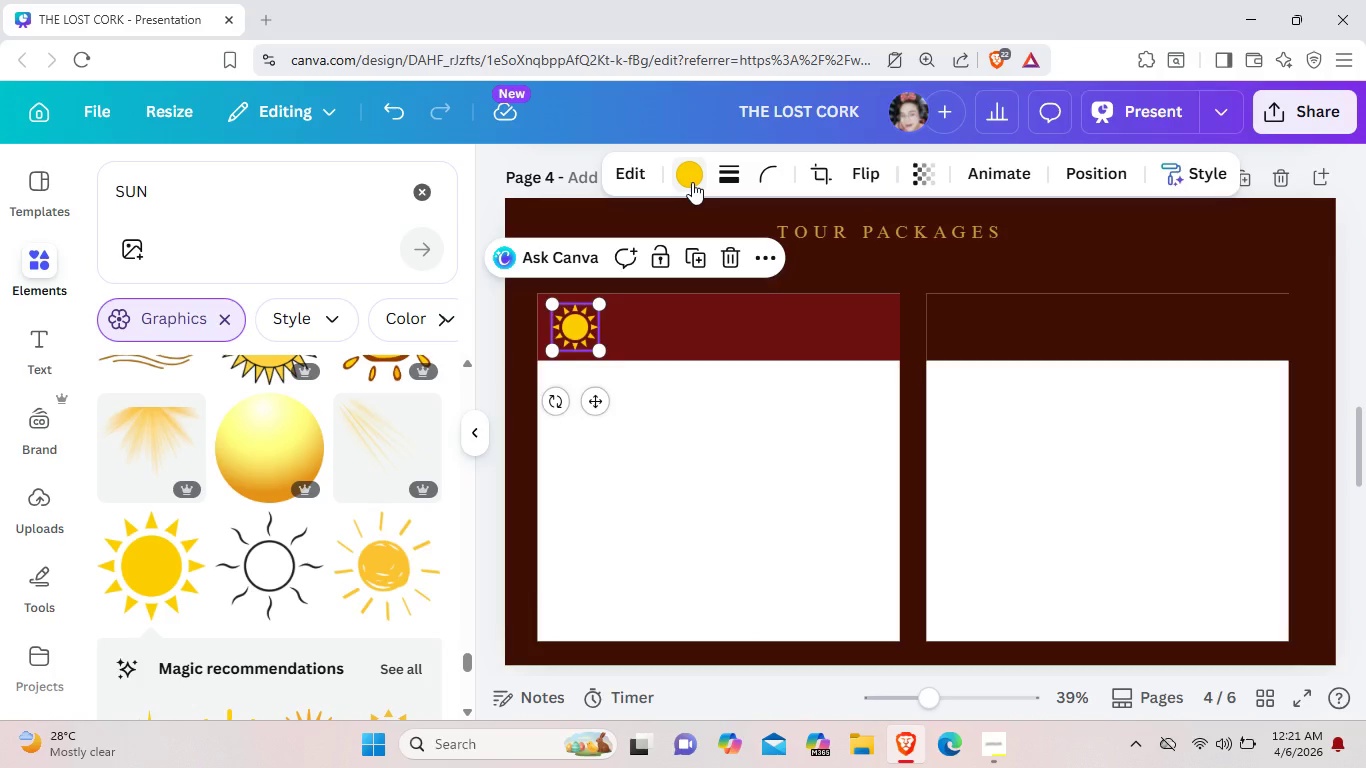 
left_click([692, 182])
 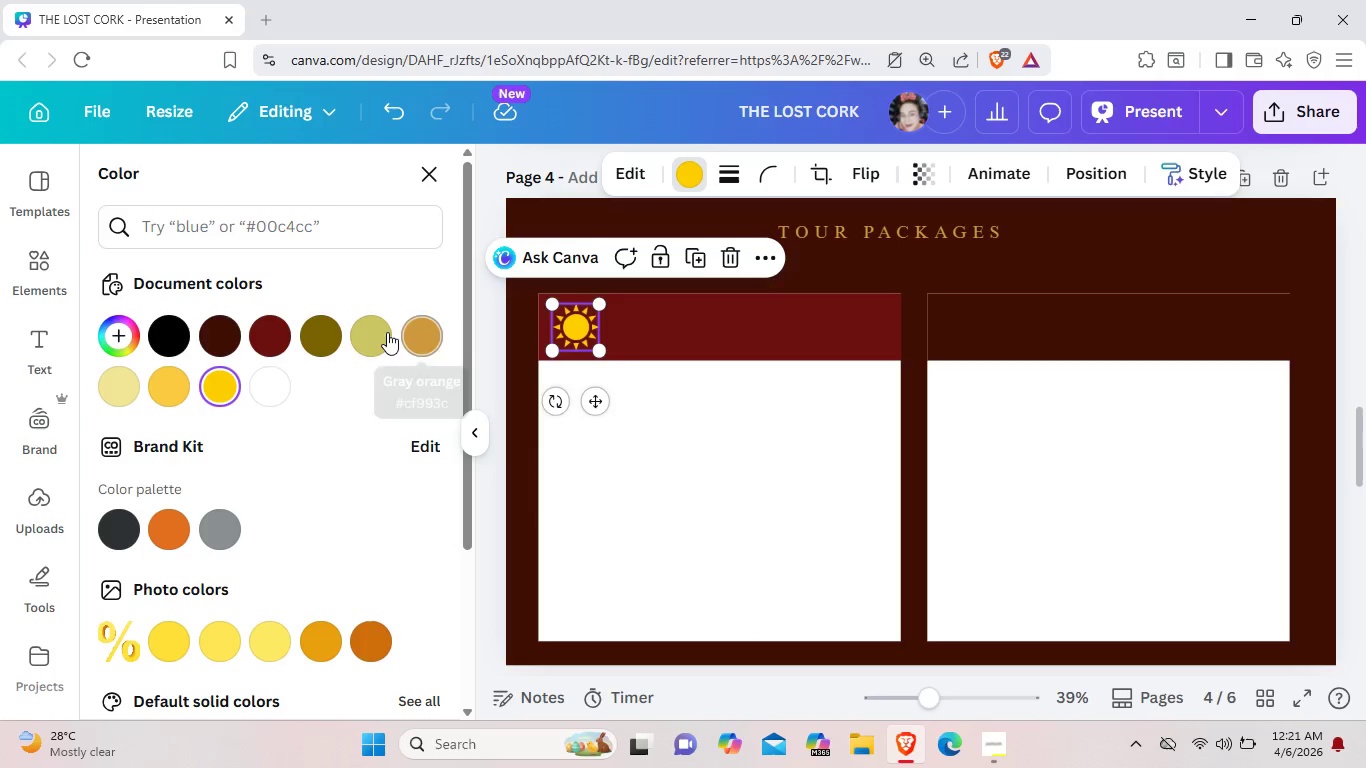 
left_click([382, 332])
 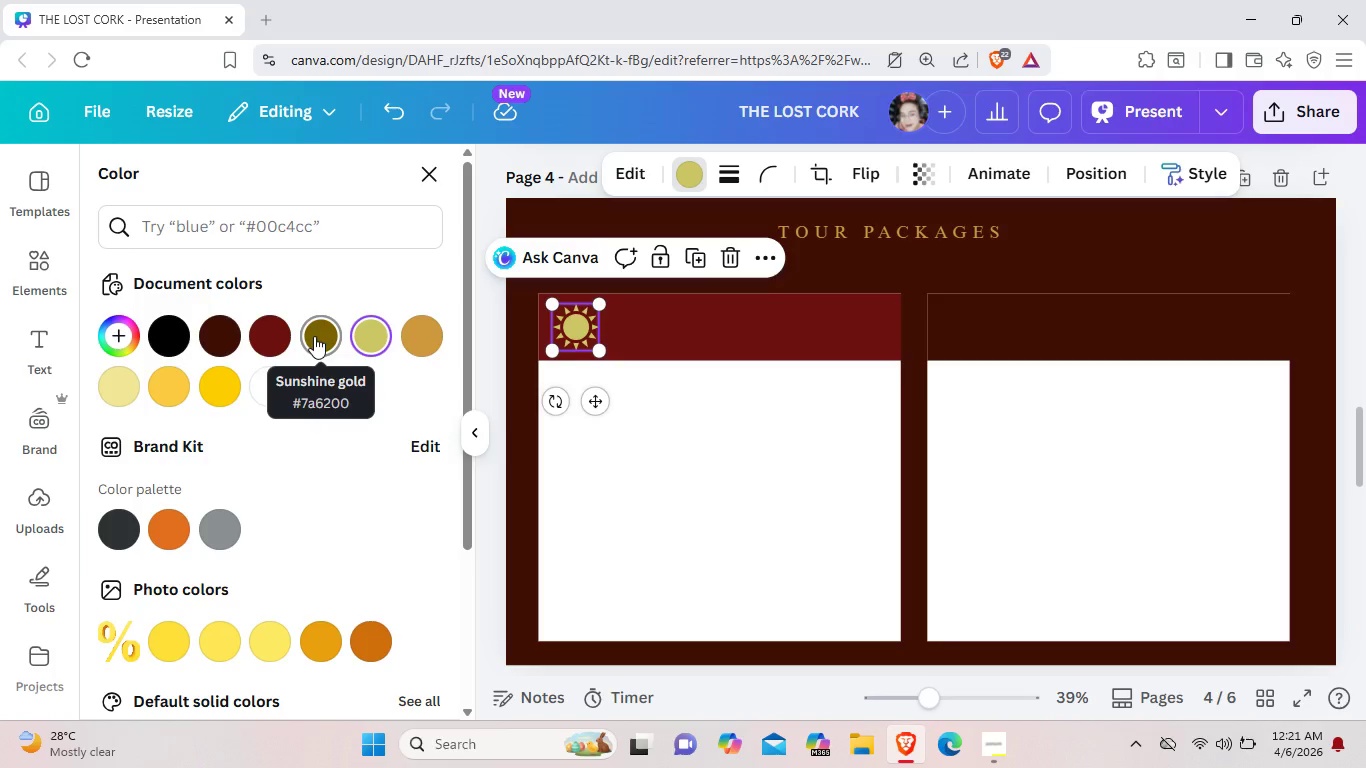 
left_click([123, 381])
 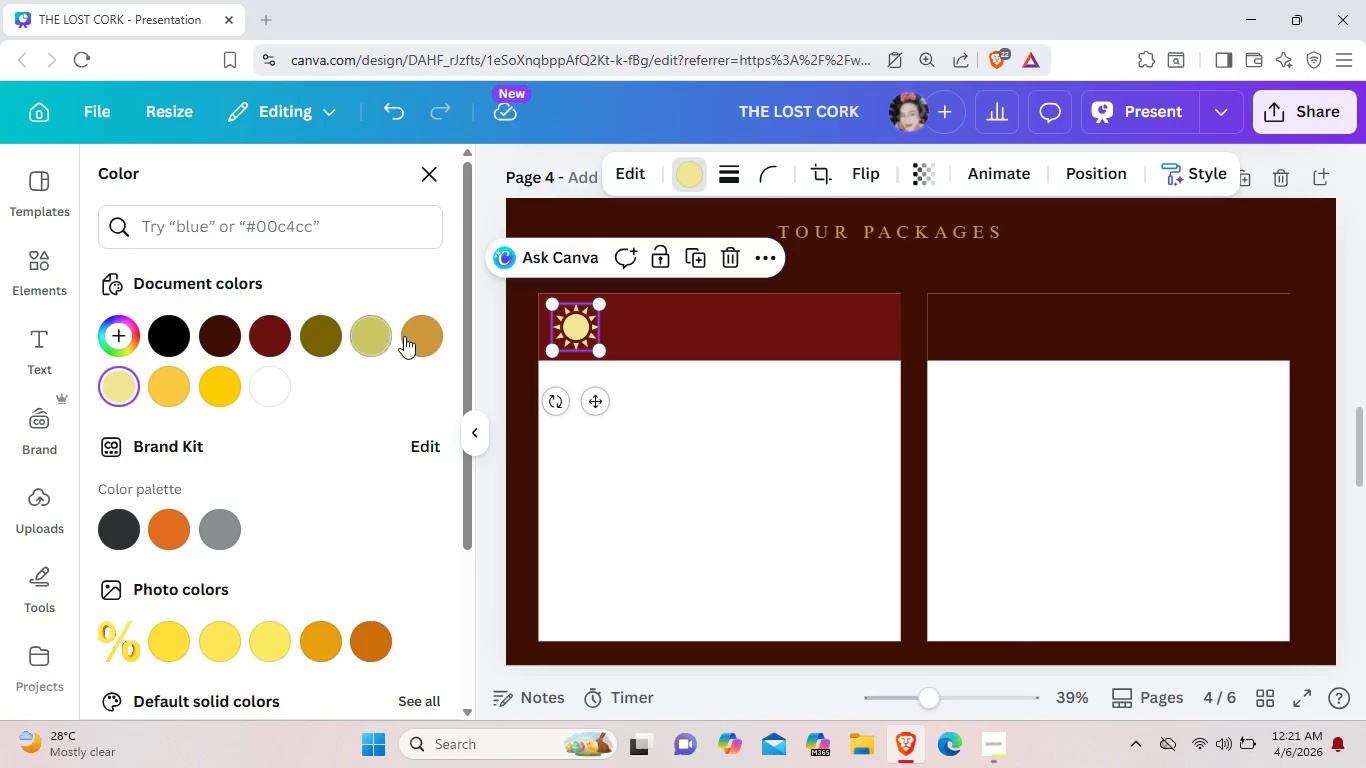 
left_click([417, 338])
 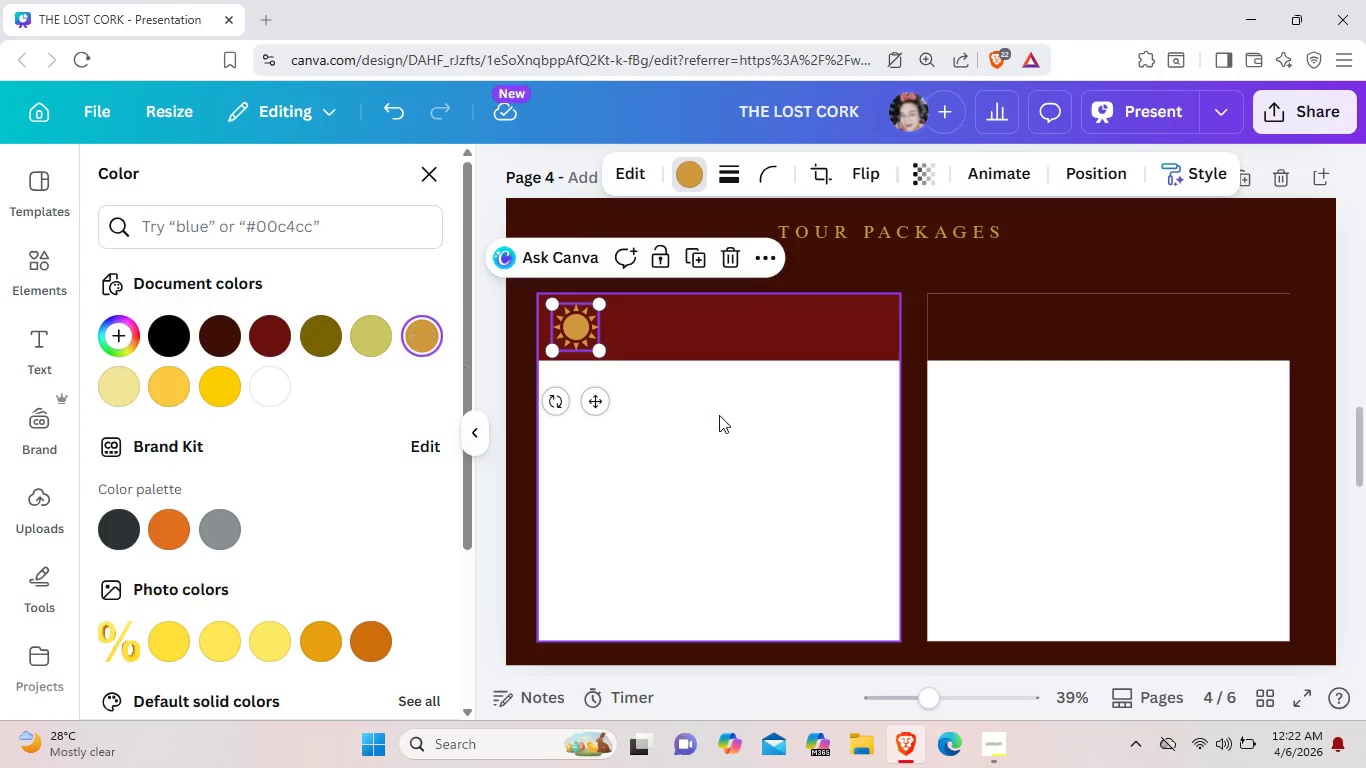 
left_click([724, 418])
 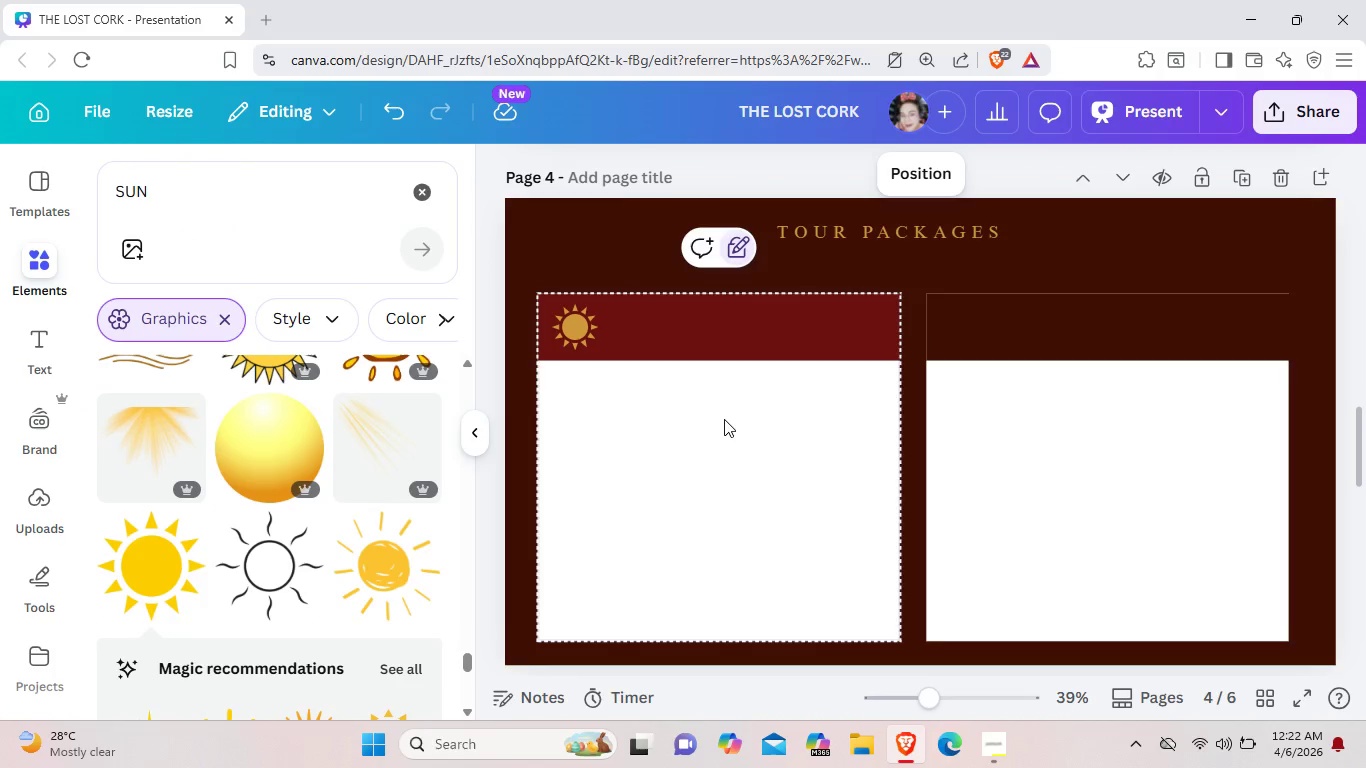 
left_click([724, 419])
 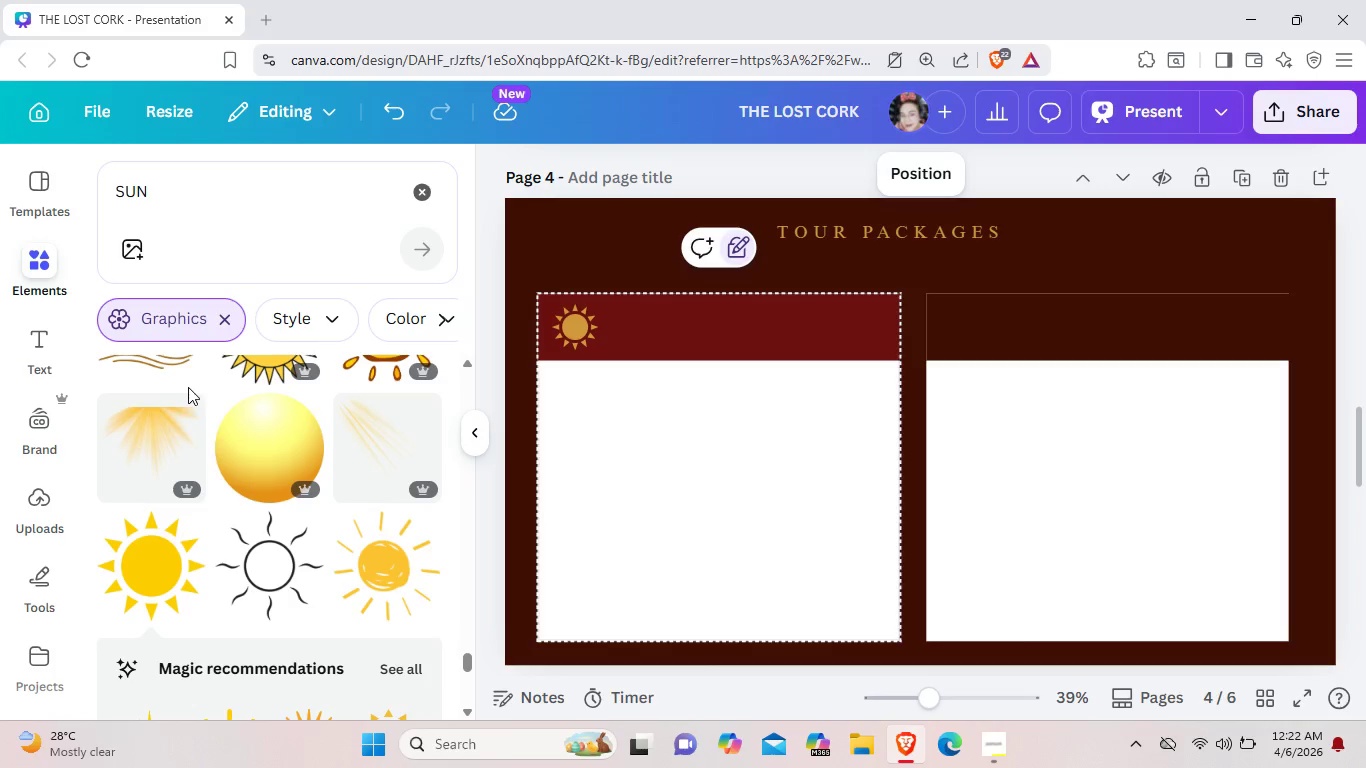 
left_click([51, 341])
 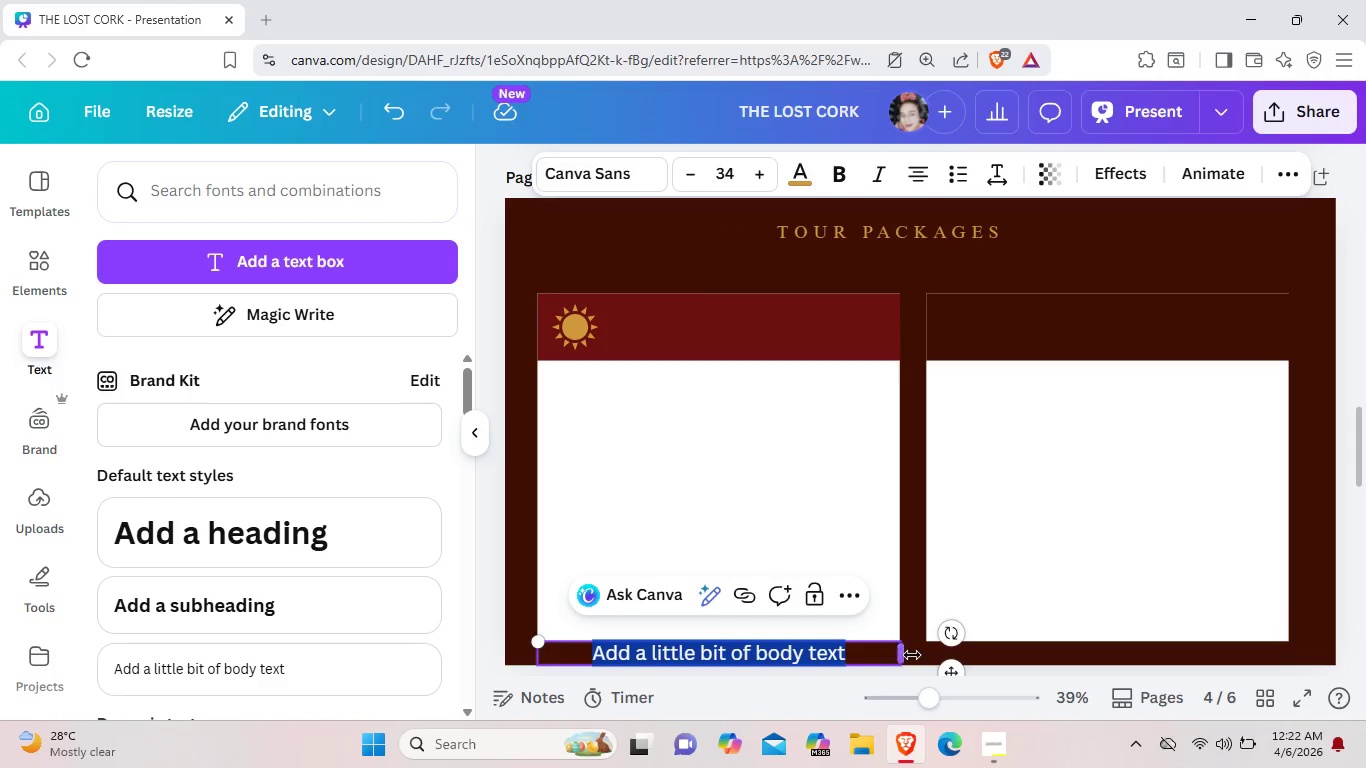 
wait(5.92)
 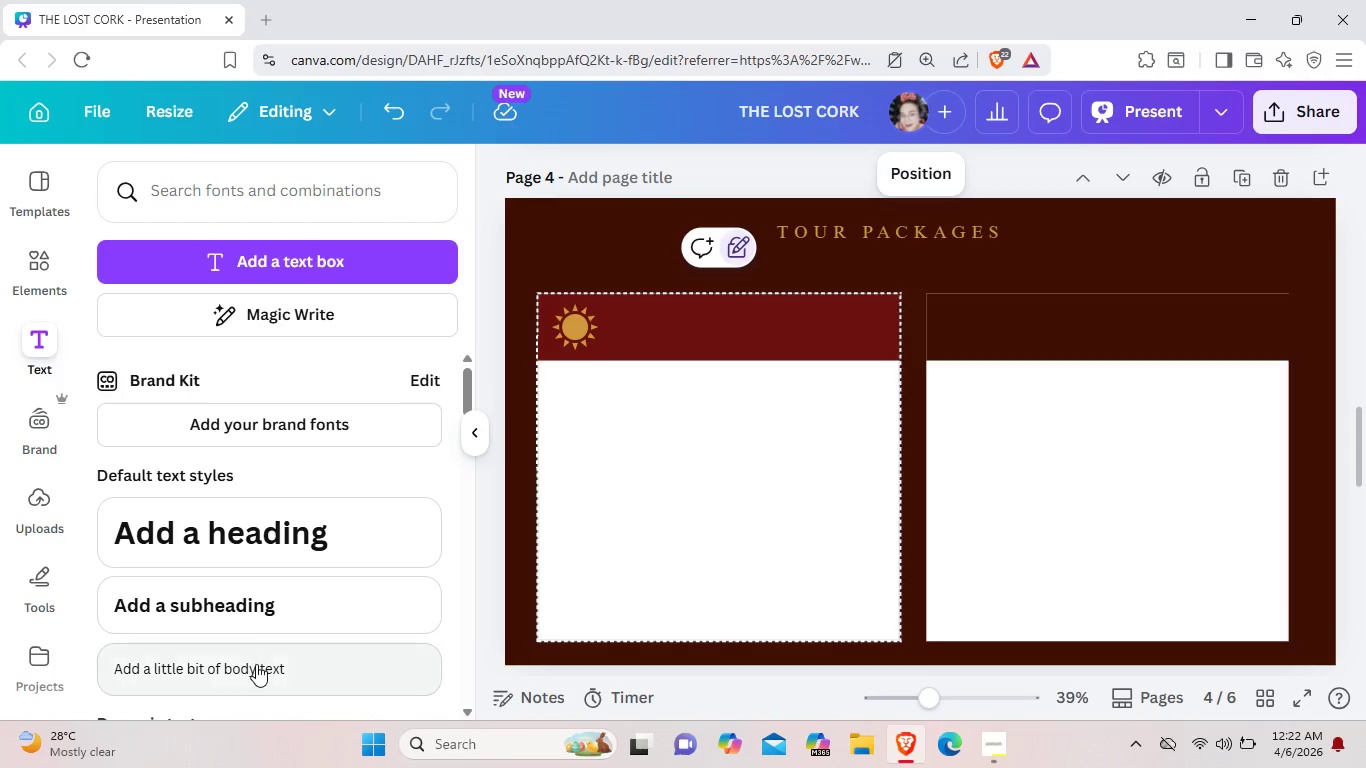 
left_click_drag(start_coordinate=[949, 674], to_coordinate=[945, 346])
 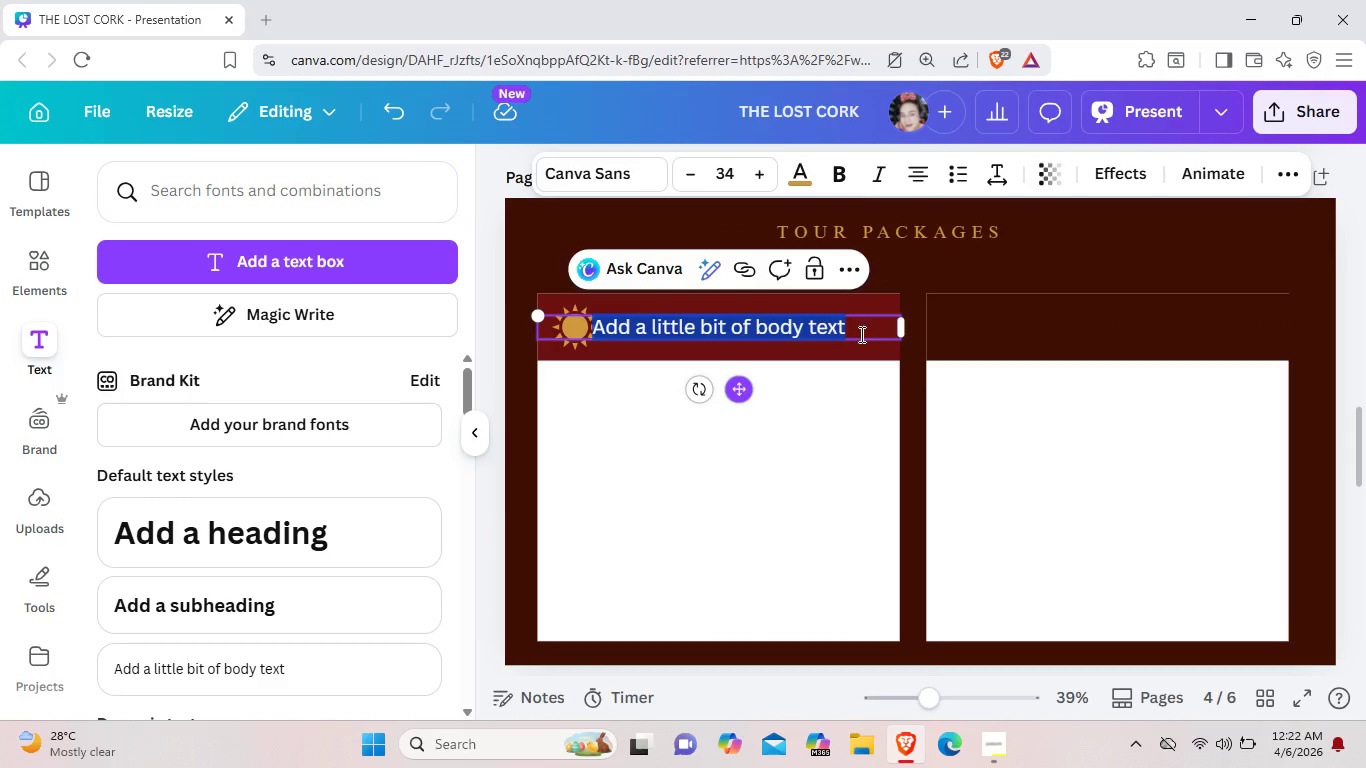 
left_click([862, 331])
 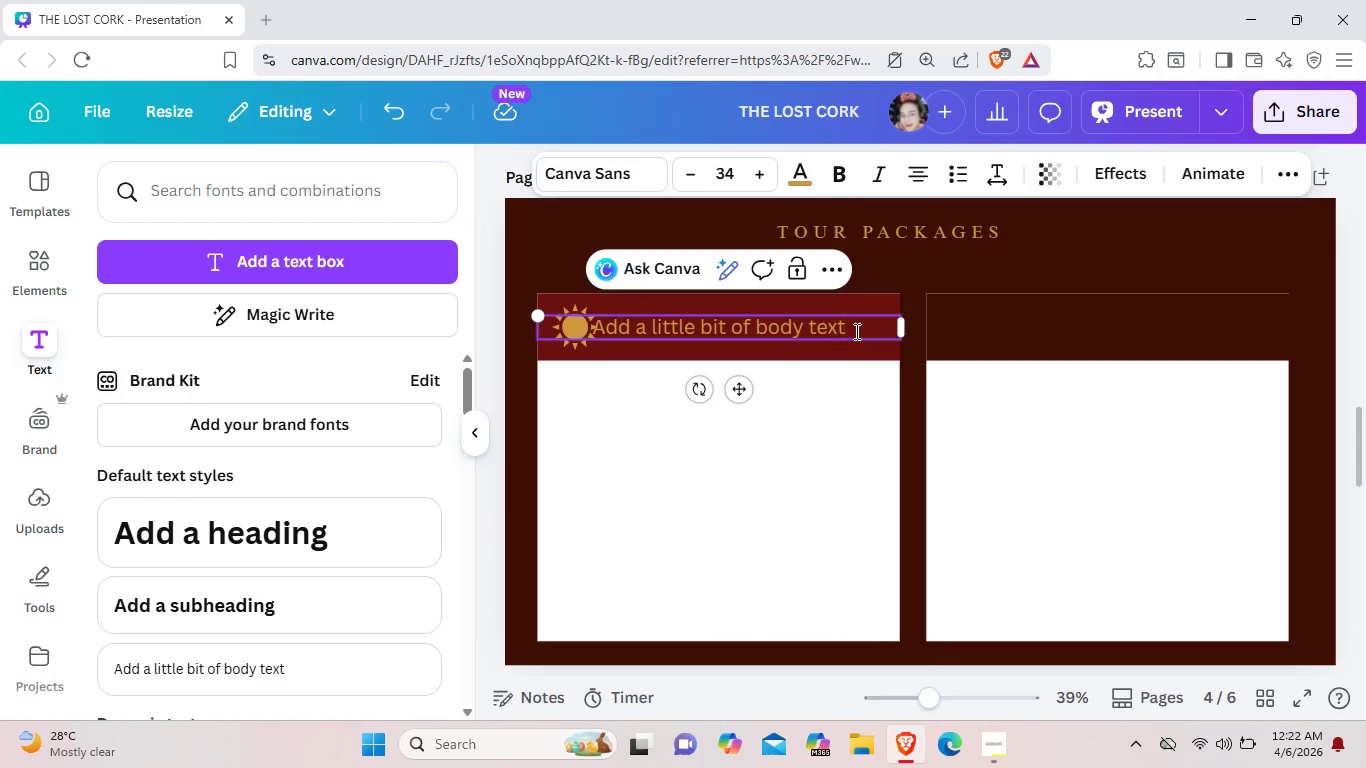 
left_click([855, 331])
 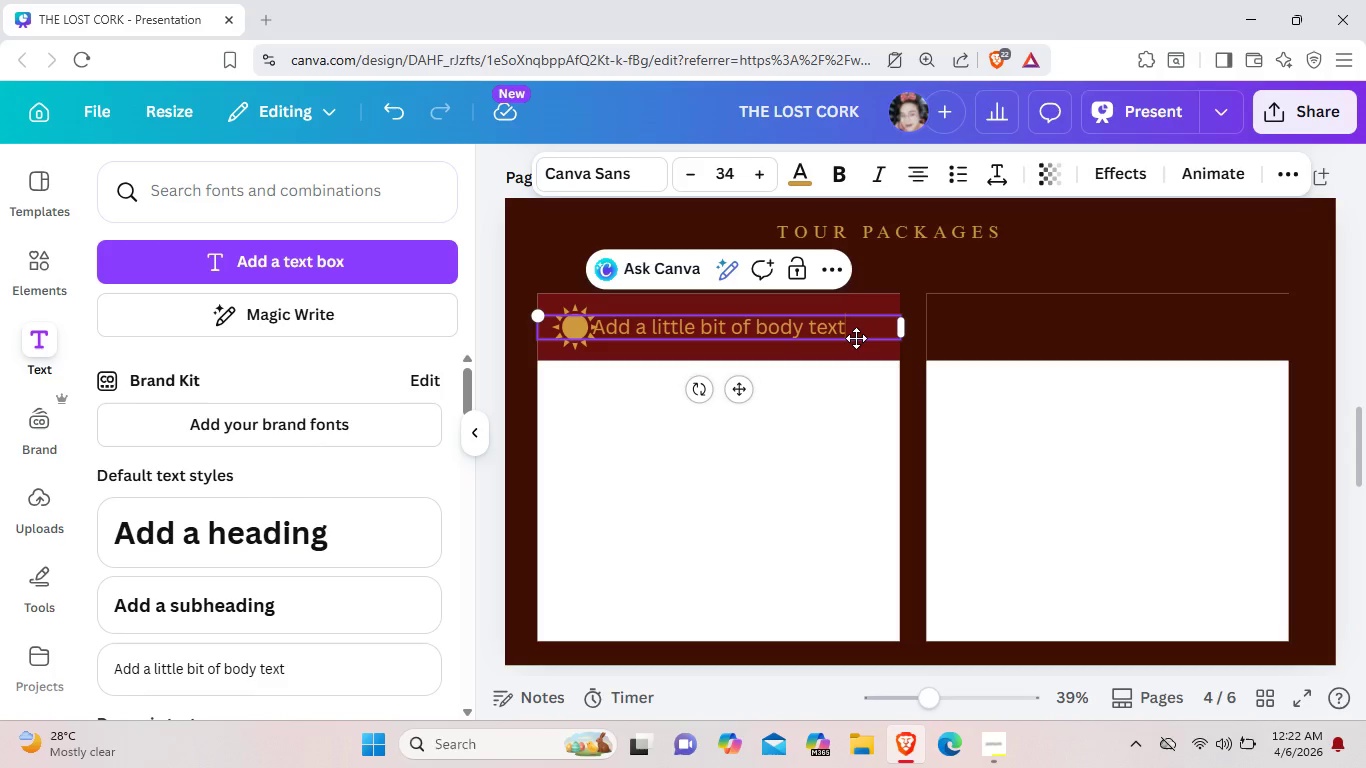 
key(Backspace)
key(Backspace)
key(Backspace)
key(Backspace)
key(Backspace)
key(Backspace)
key(Backspace)
key(Backspace)
key(Backspace)
key(Backspace)
key(Backspace)
key(Backspace)
key(Backspace)
key(Backspace)
key(Backspace)
key(Backspace)
key(Backspace)
key(Backspace)
key(Backspace)
key(Backspace)
key(Backspace)
key(Backspace)
key(Backspace)
key(Backspace)
key(Backspace)
key(Backspace)
key(Backspace)
key(Backspace)
key(Backspace)
type(tHE)
key(Backspace)
key(Backspace)
key(Backspace)
type(The Sunset Sip)
 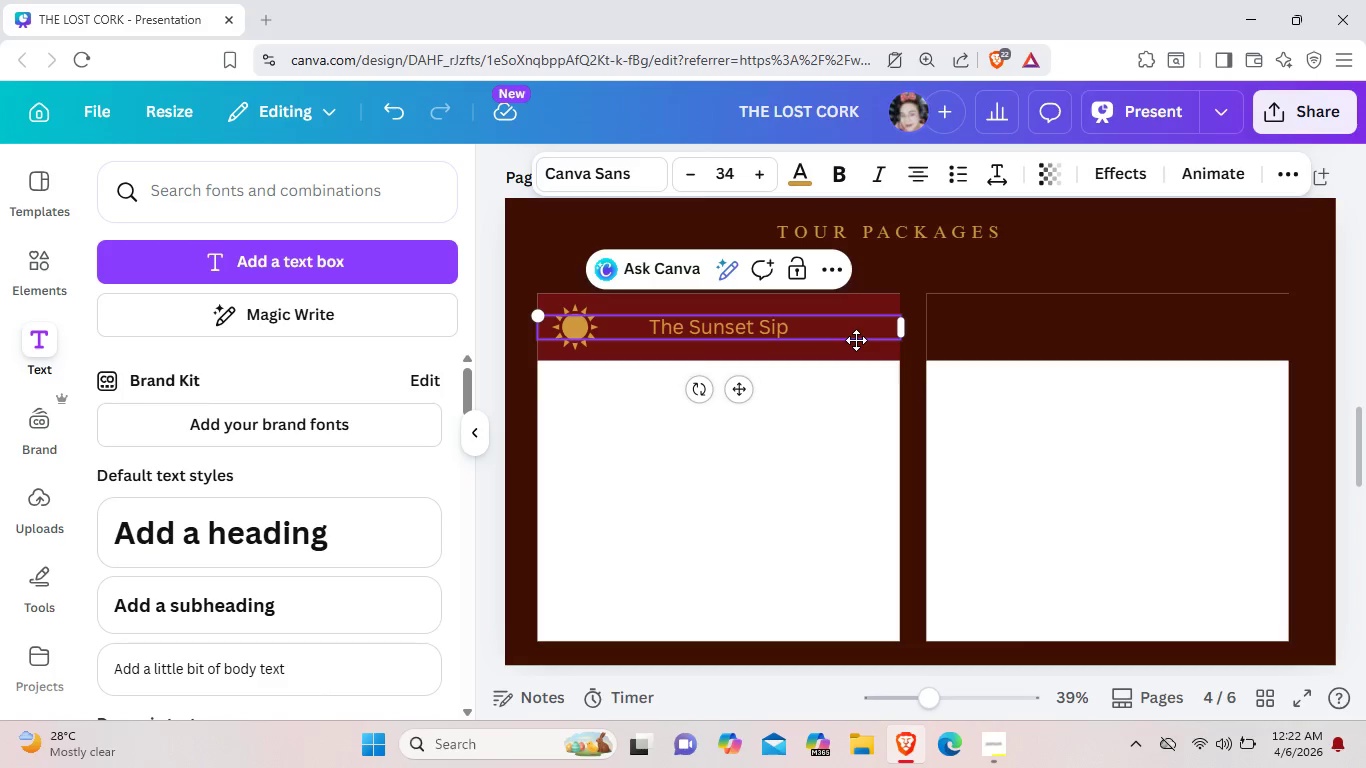 
wait(6.22)
 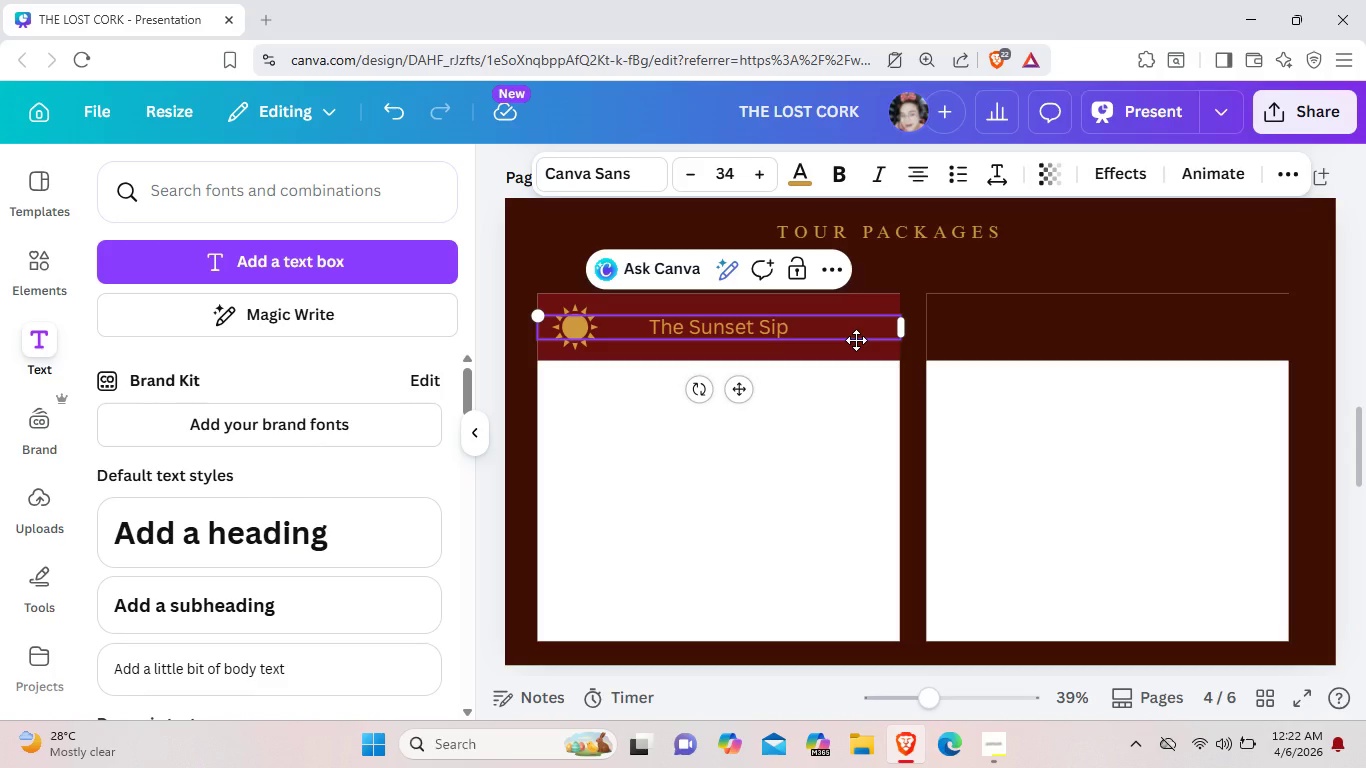 
left_click([814, 330])
 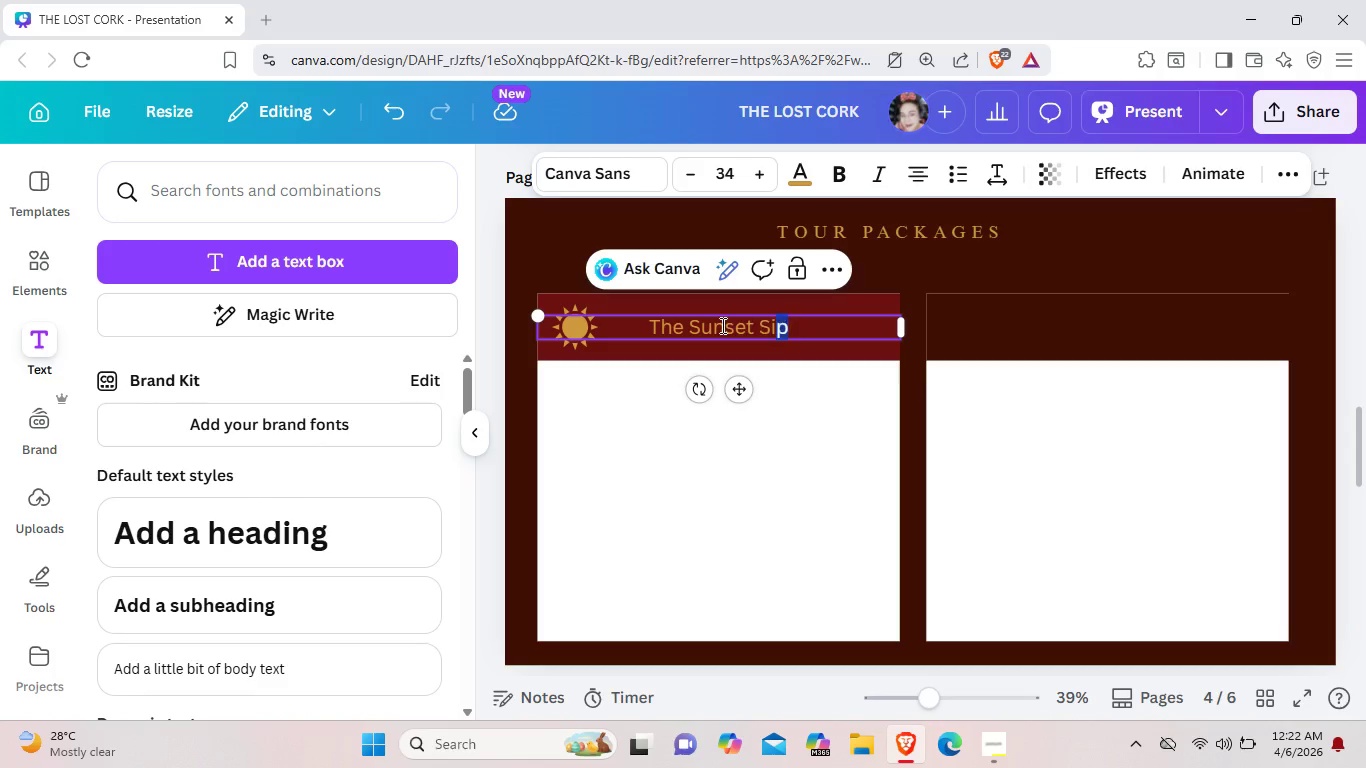 
left_click_drag(start_coordinate=[807, 330], to_coordinate=[647, 325])
 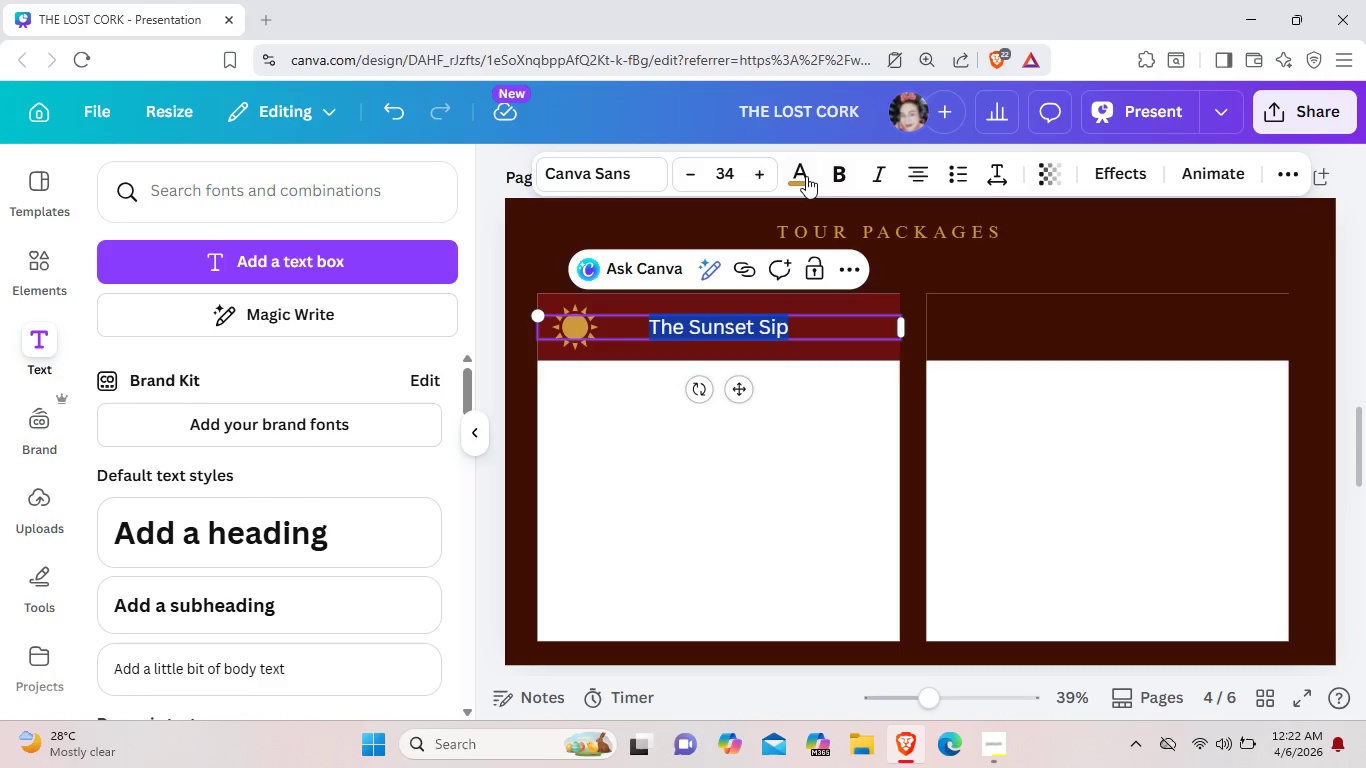 
left_click([806, 176])
 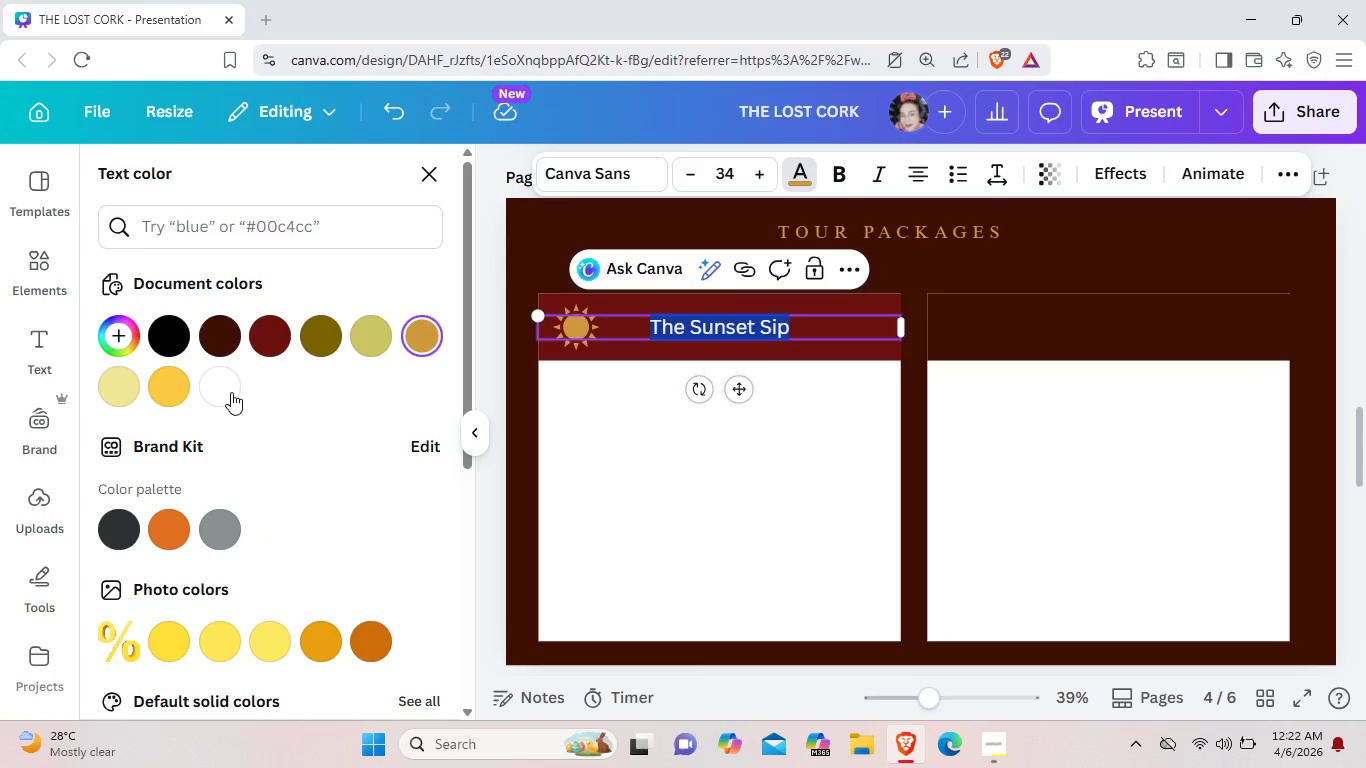 
left_click([224, 392])
 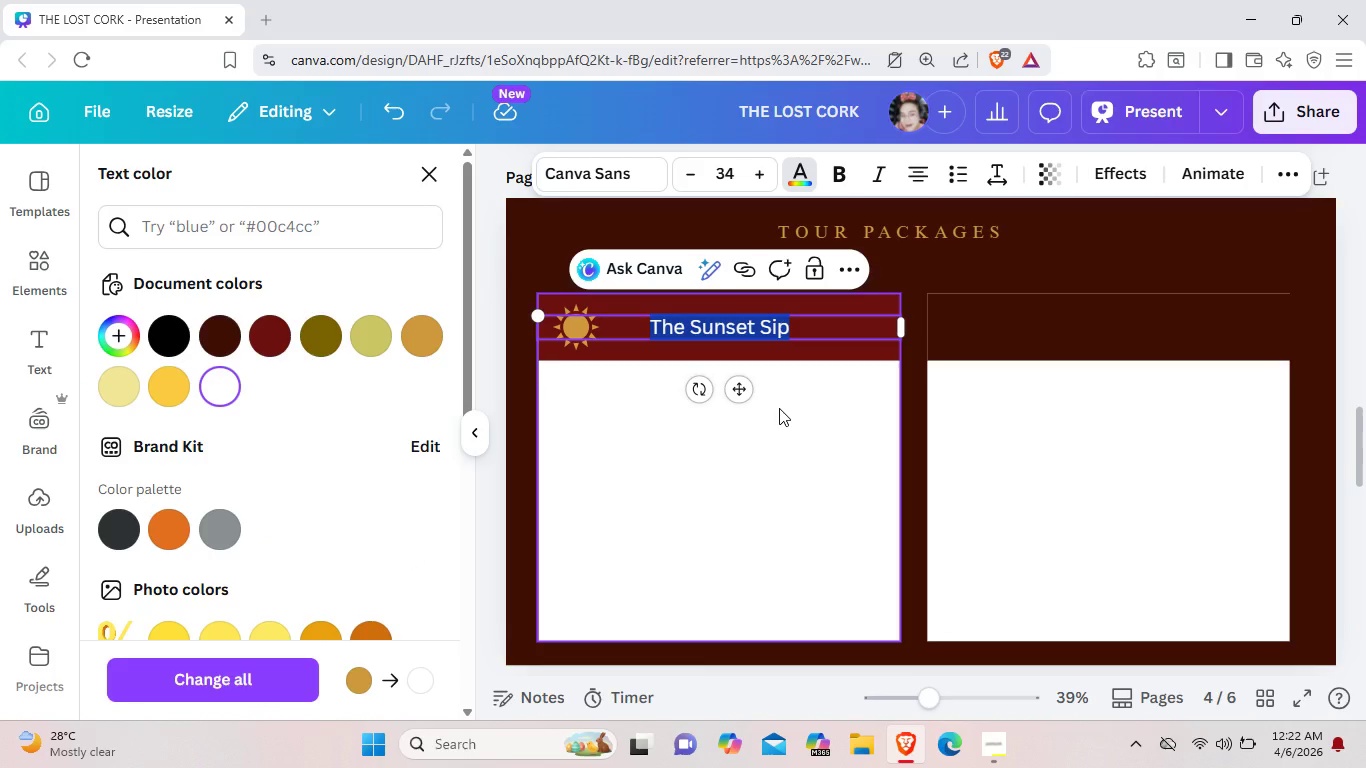 
left_click([779, 408])
 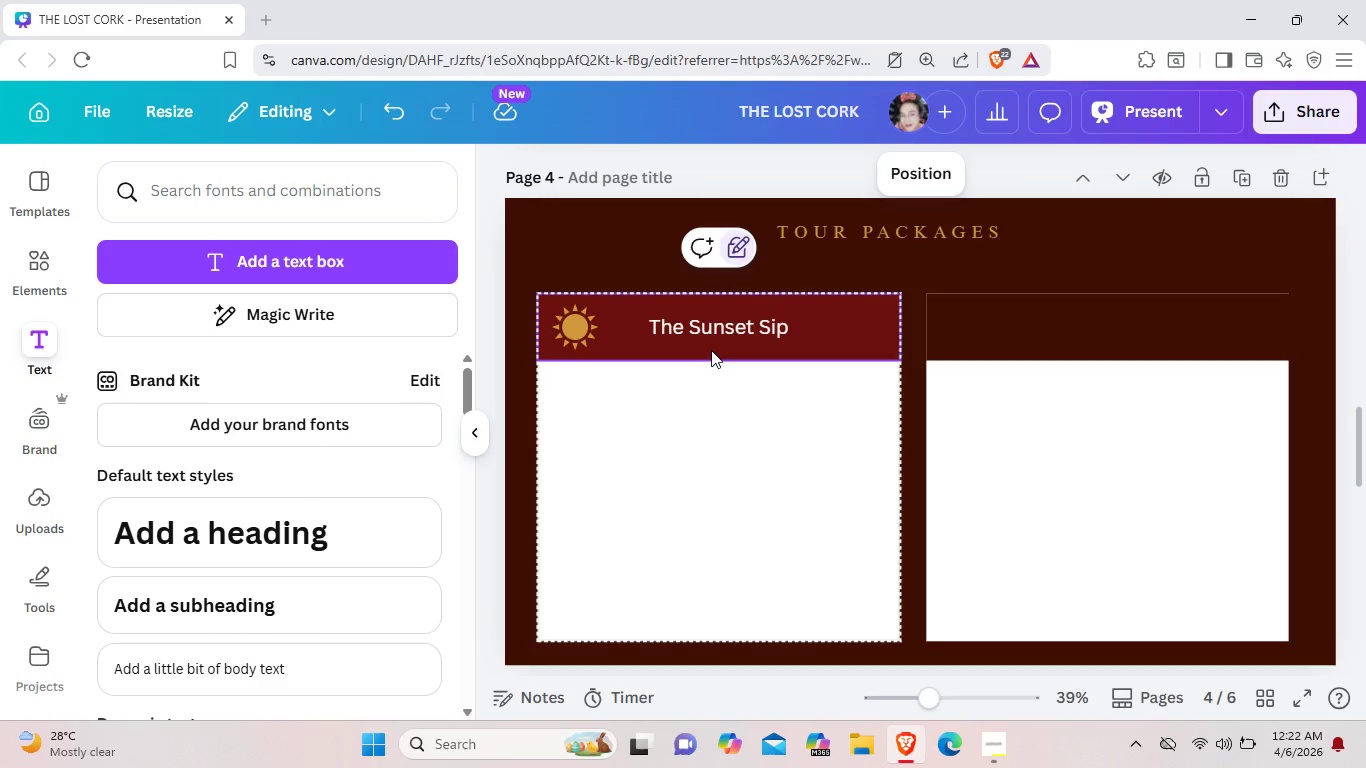 
left_click([711, 338])
 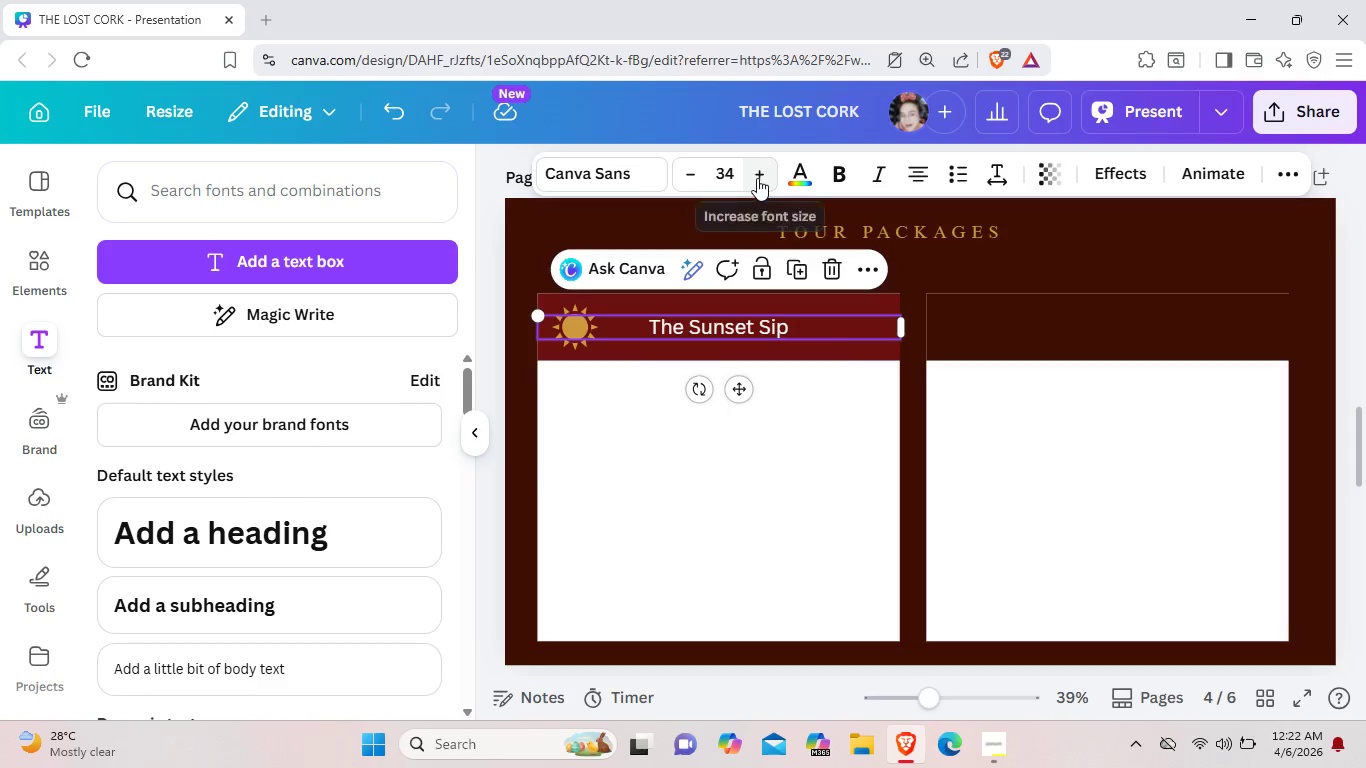 
left_click([757, 178])
 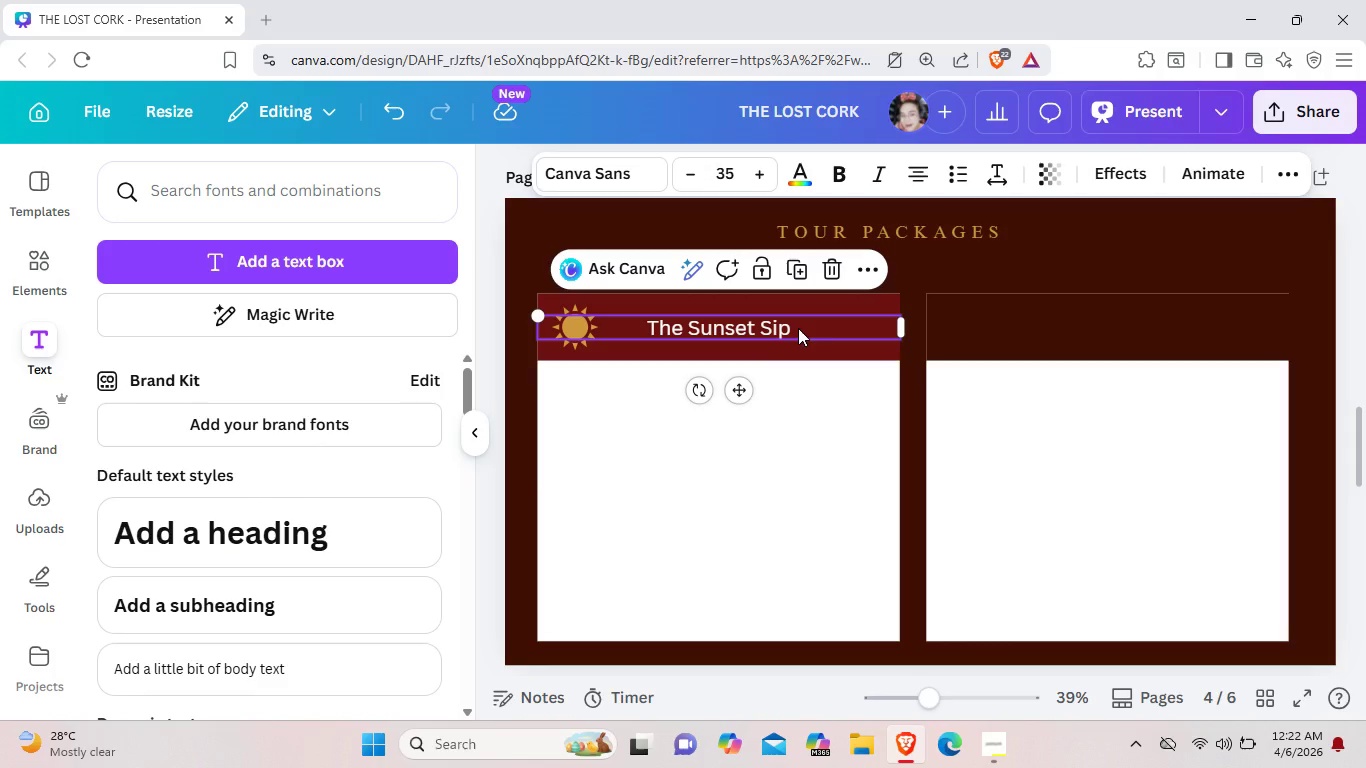 
left_click([798, 328])
 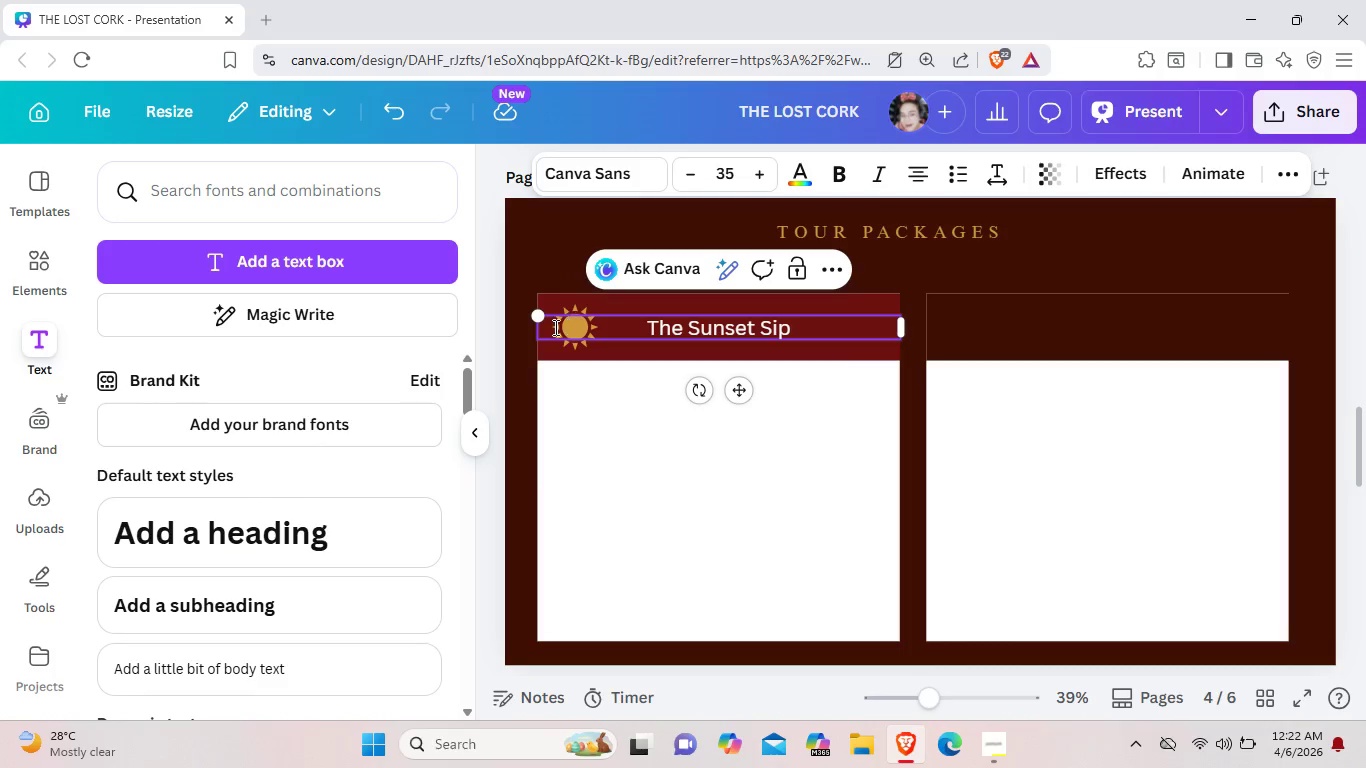 
left_click_drag(start_coordinate=[536, 321], to_coordinate=[497, 309])
 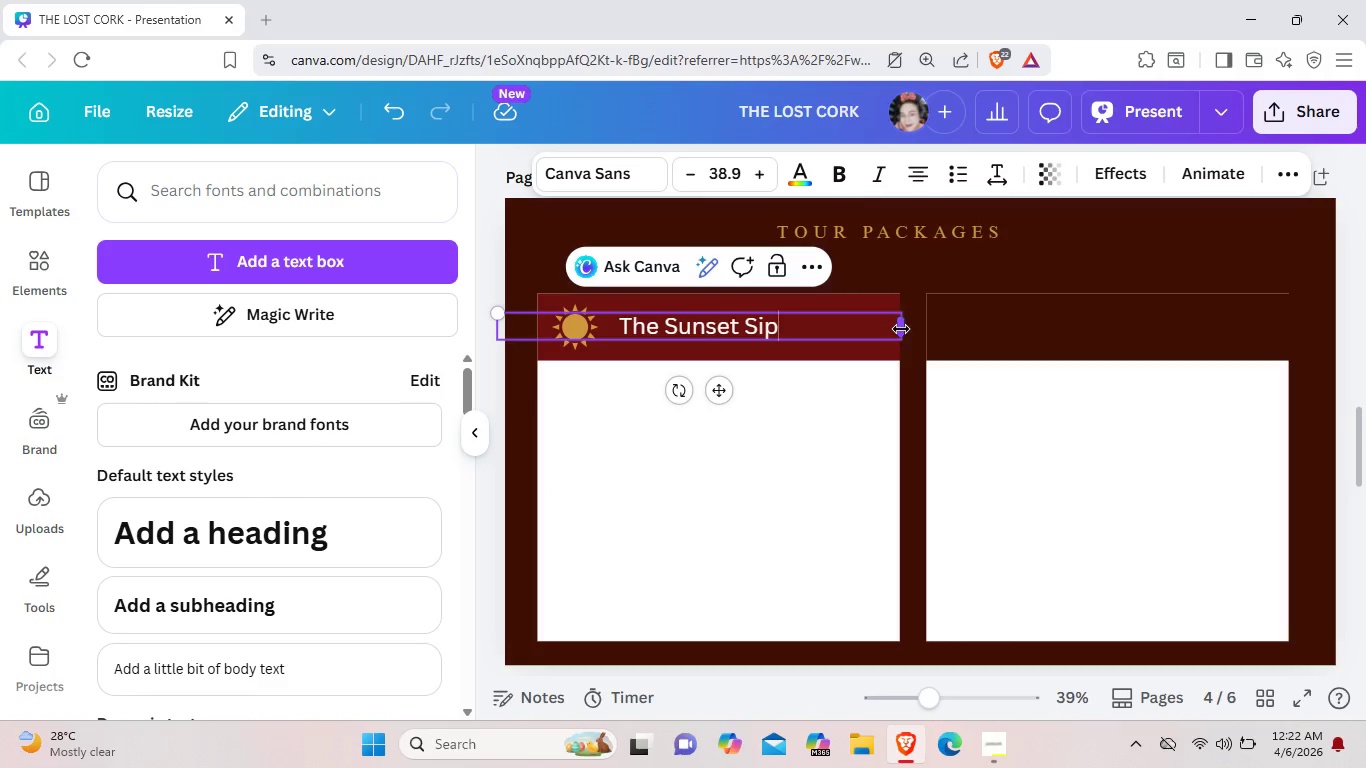 
left_click_drag(start_coordinate=[901, 329], to_coordinate=[704, 318])
 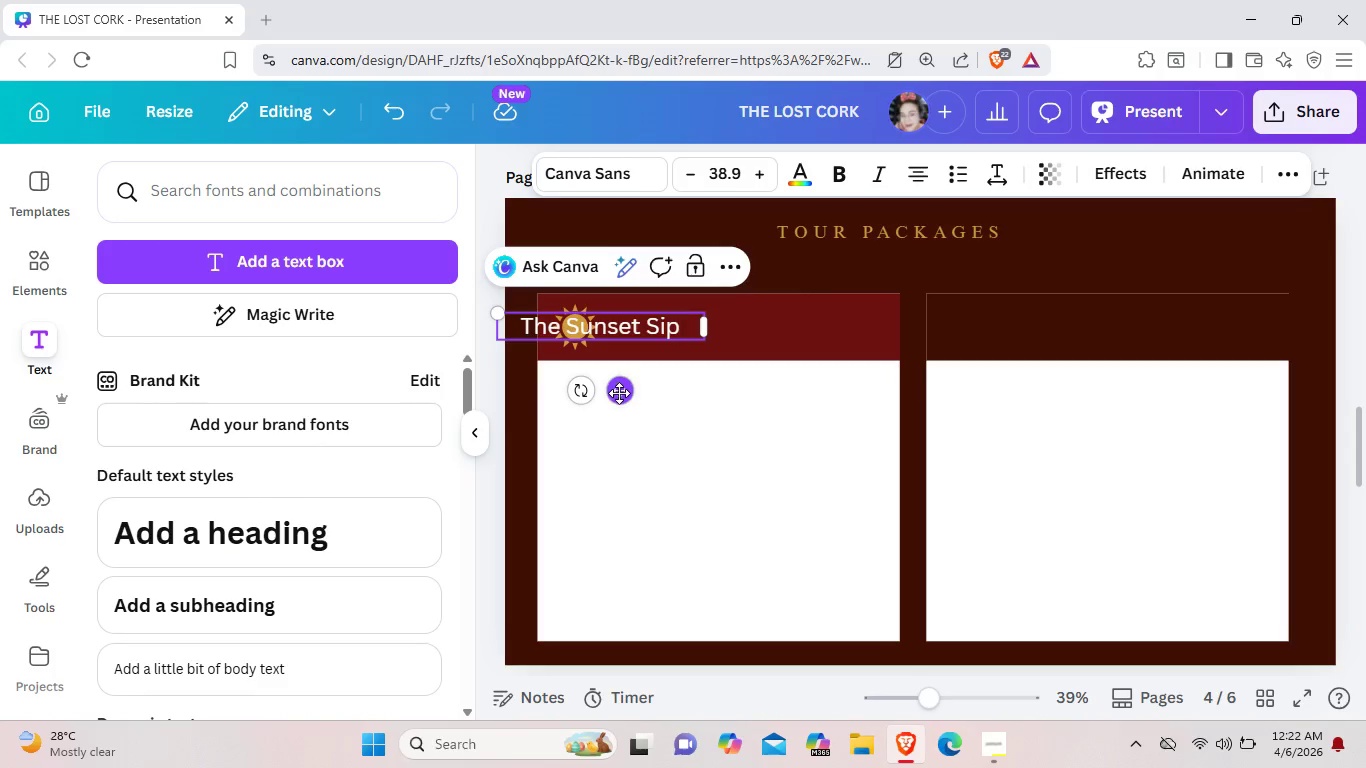 
left_click_drag(start_coordinate=[619, 392], to_coordinate=[702, 391])
 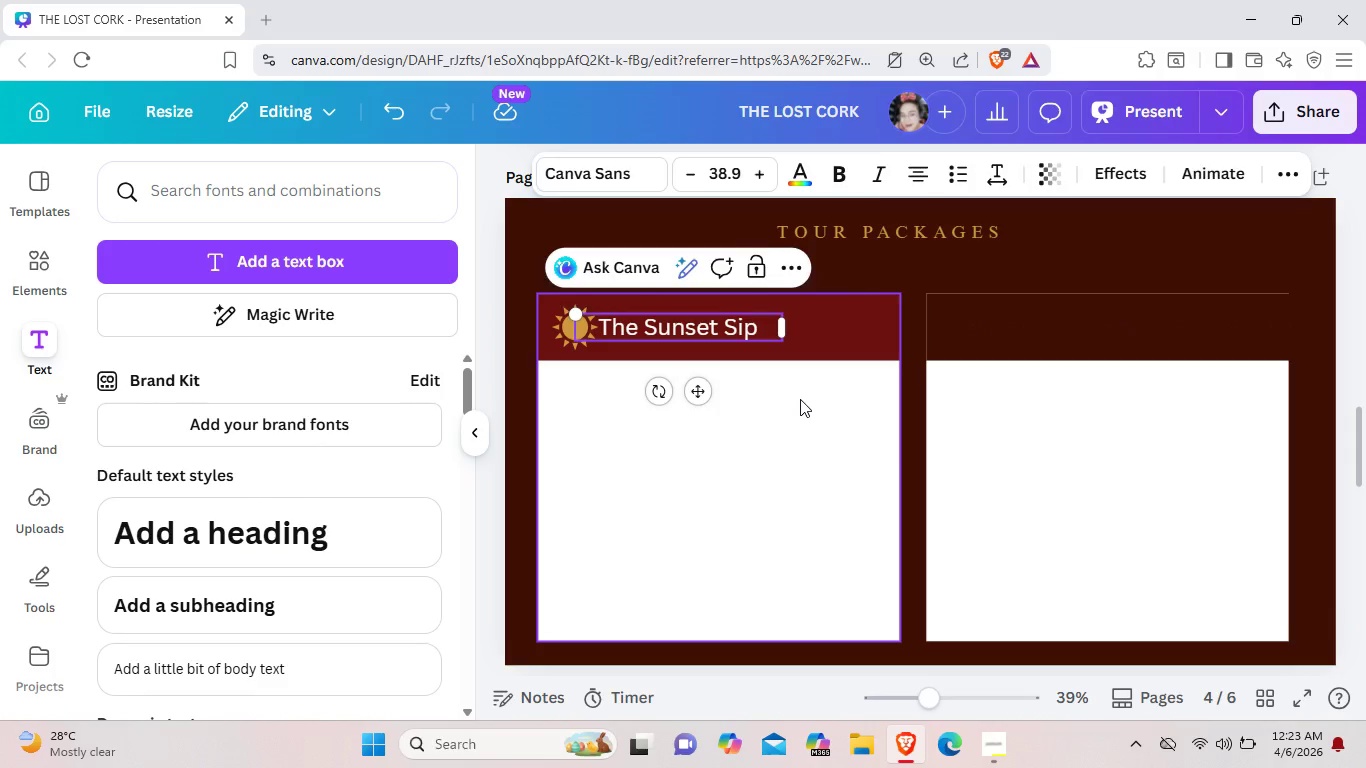 
left_click([800, 399])
 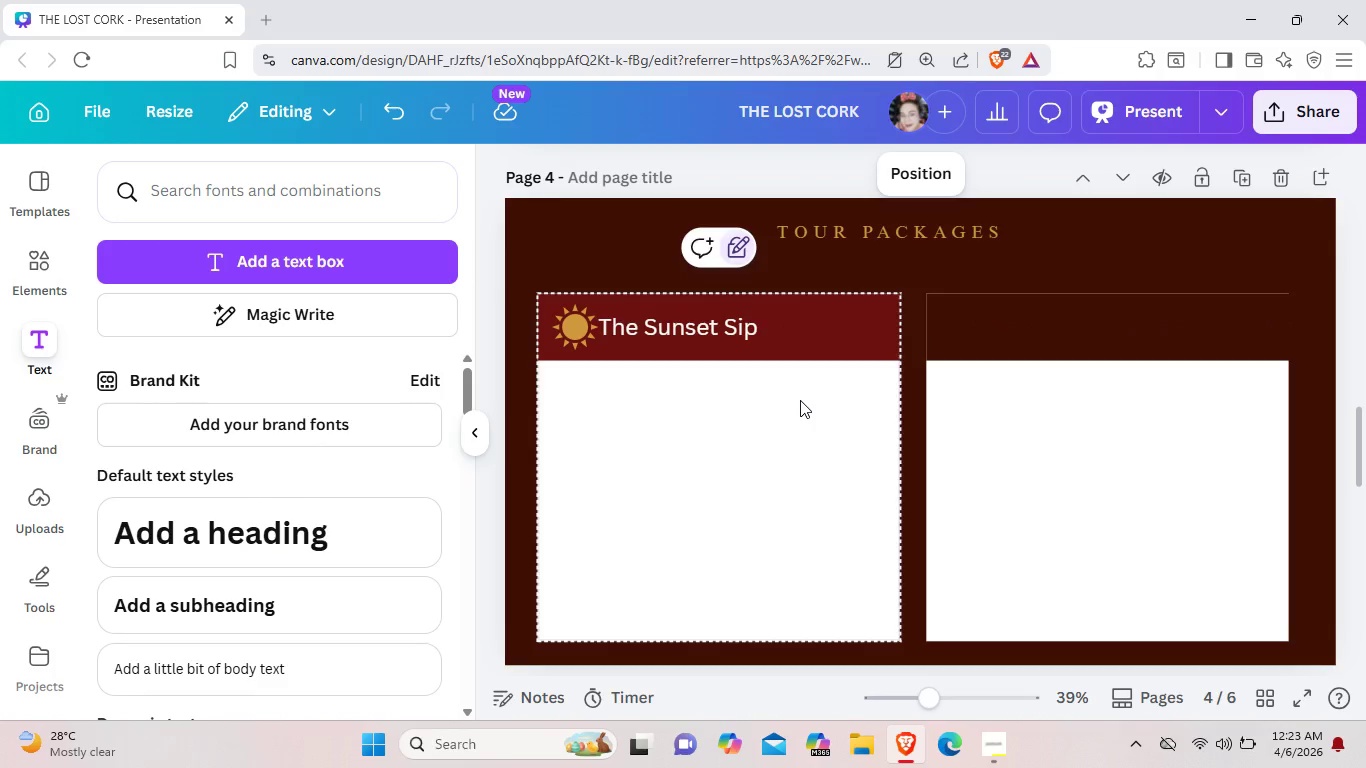 
left_click([800, 400])
 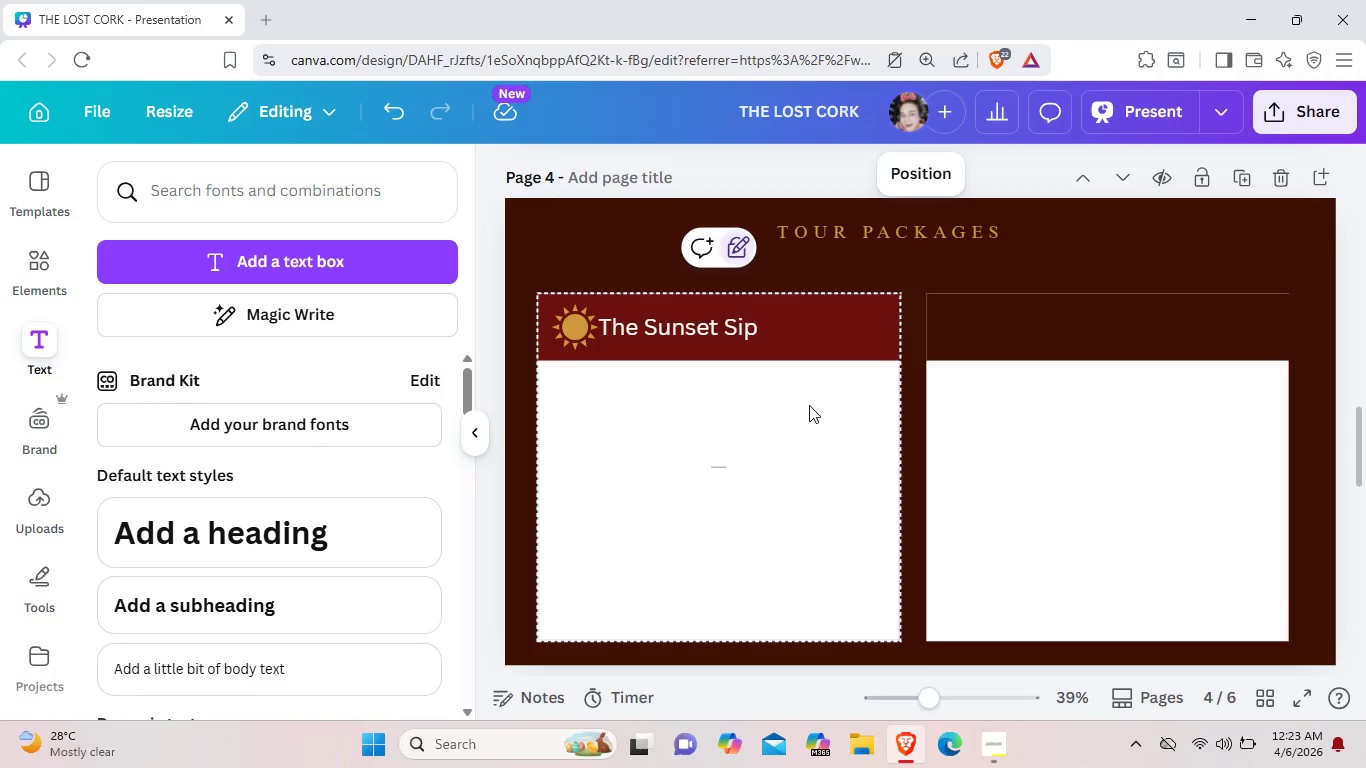 
wait(21.02)
 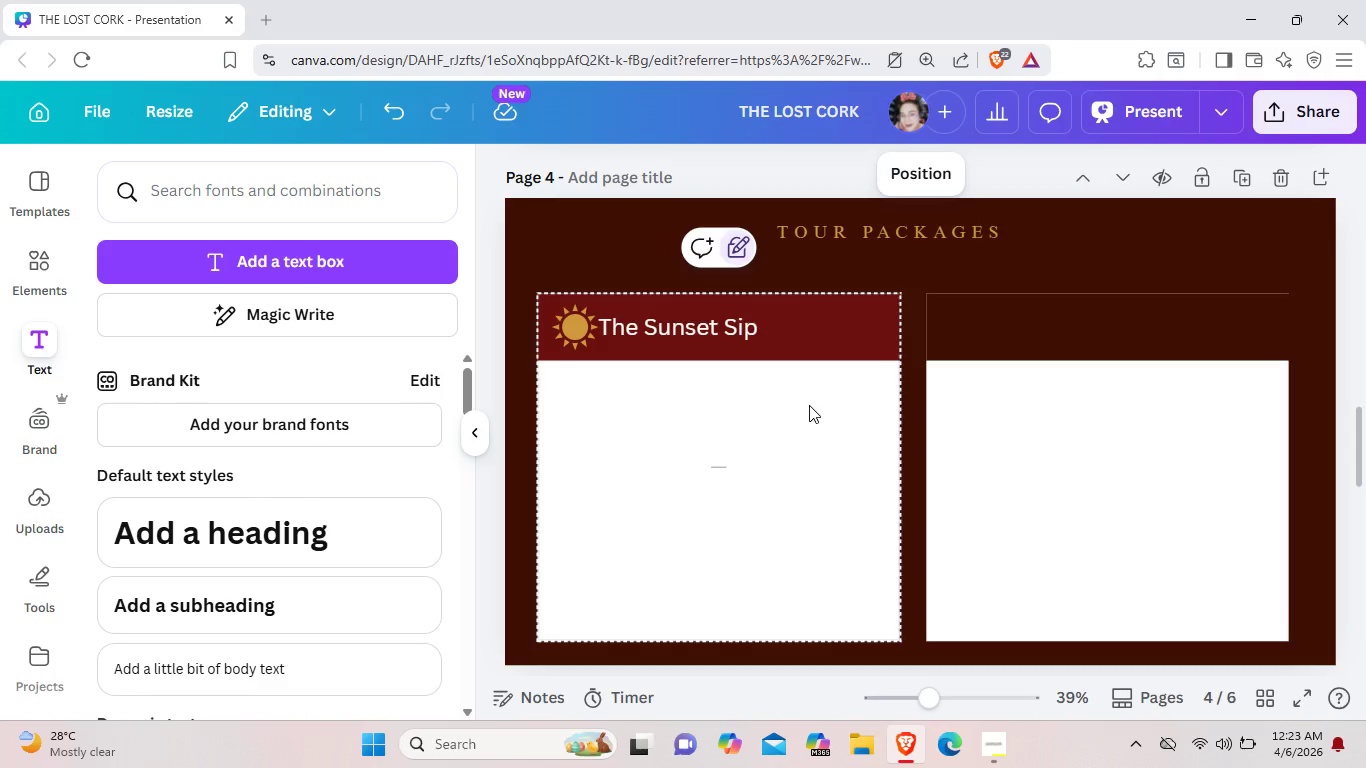 
left_click([1009, 257])
 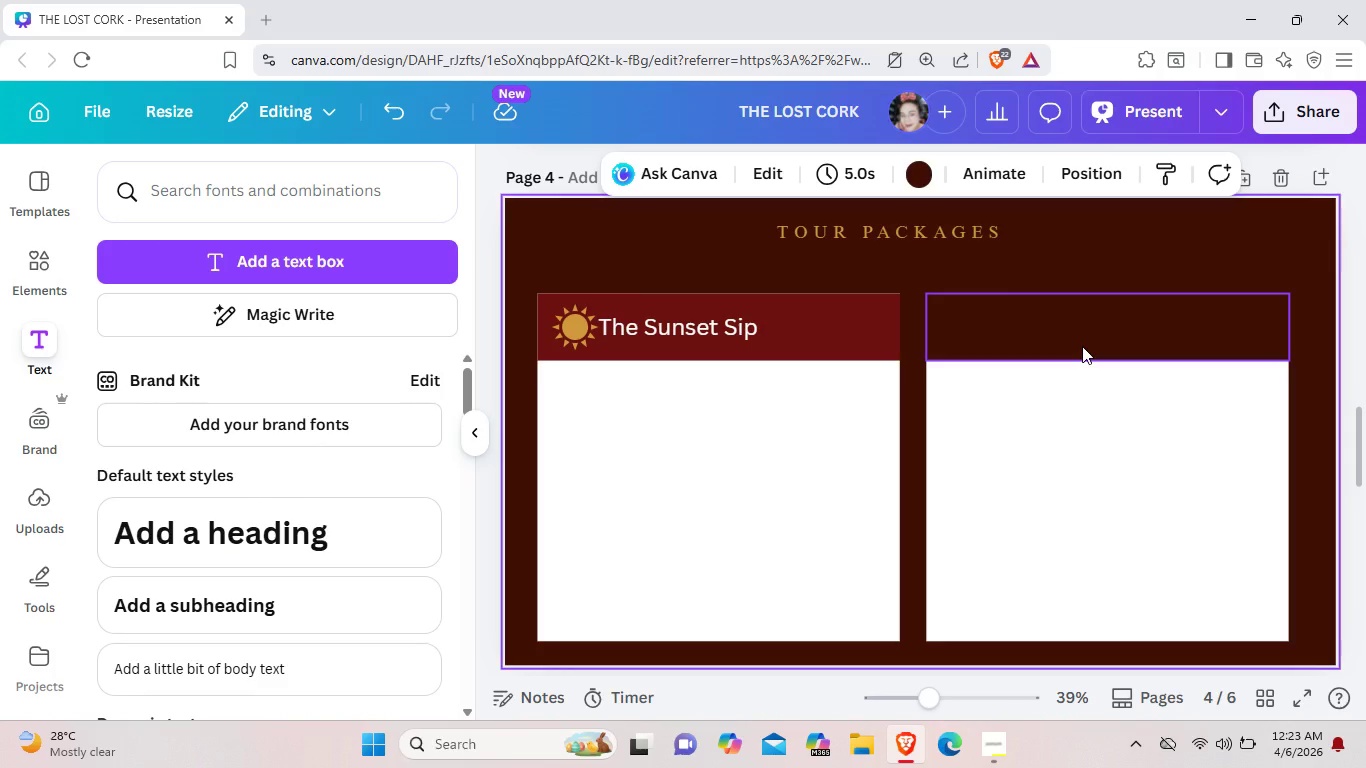 
wait(25.8)
 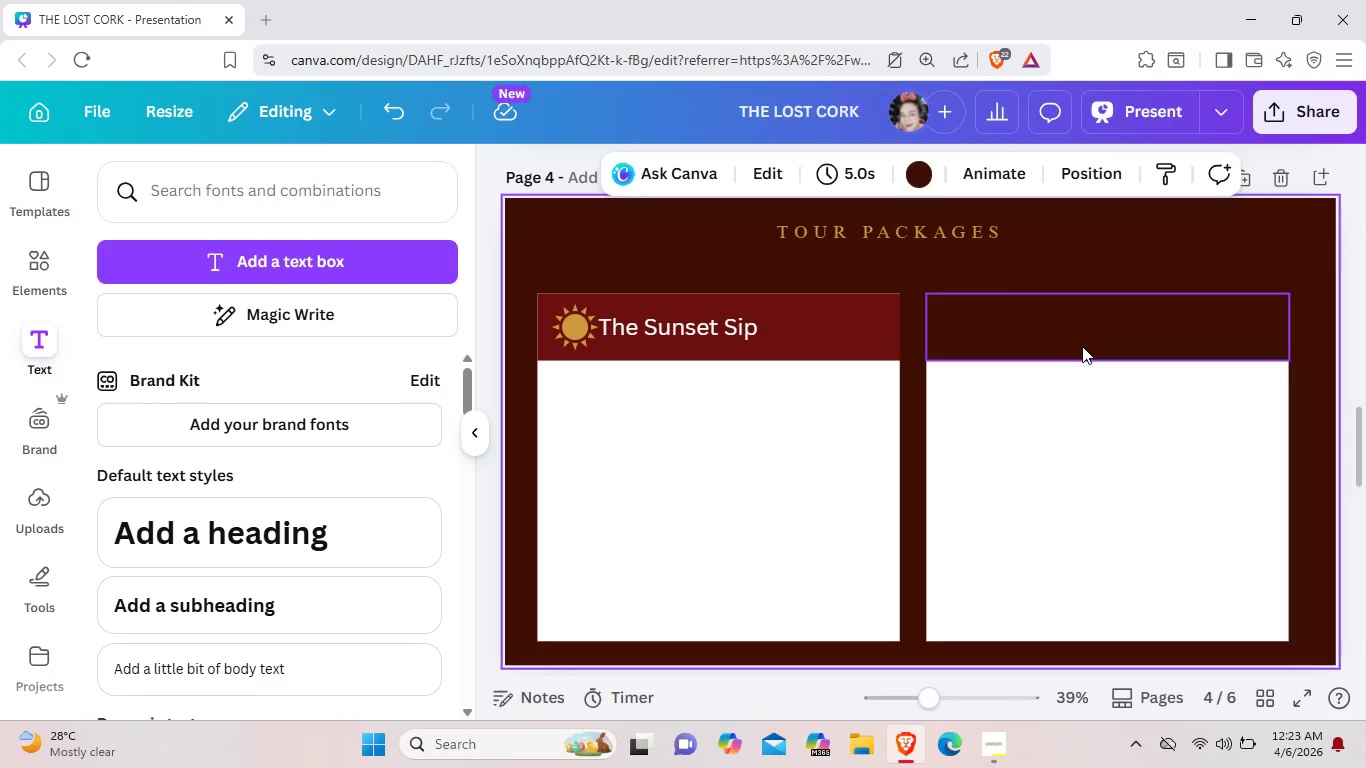 
left_click([38, 280])
 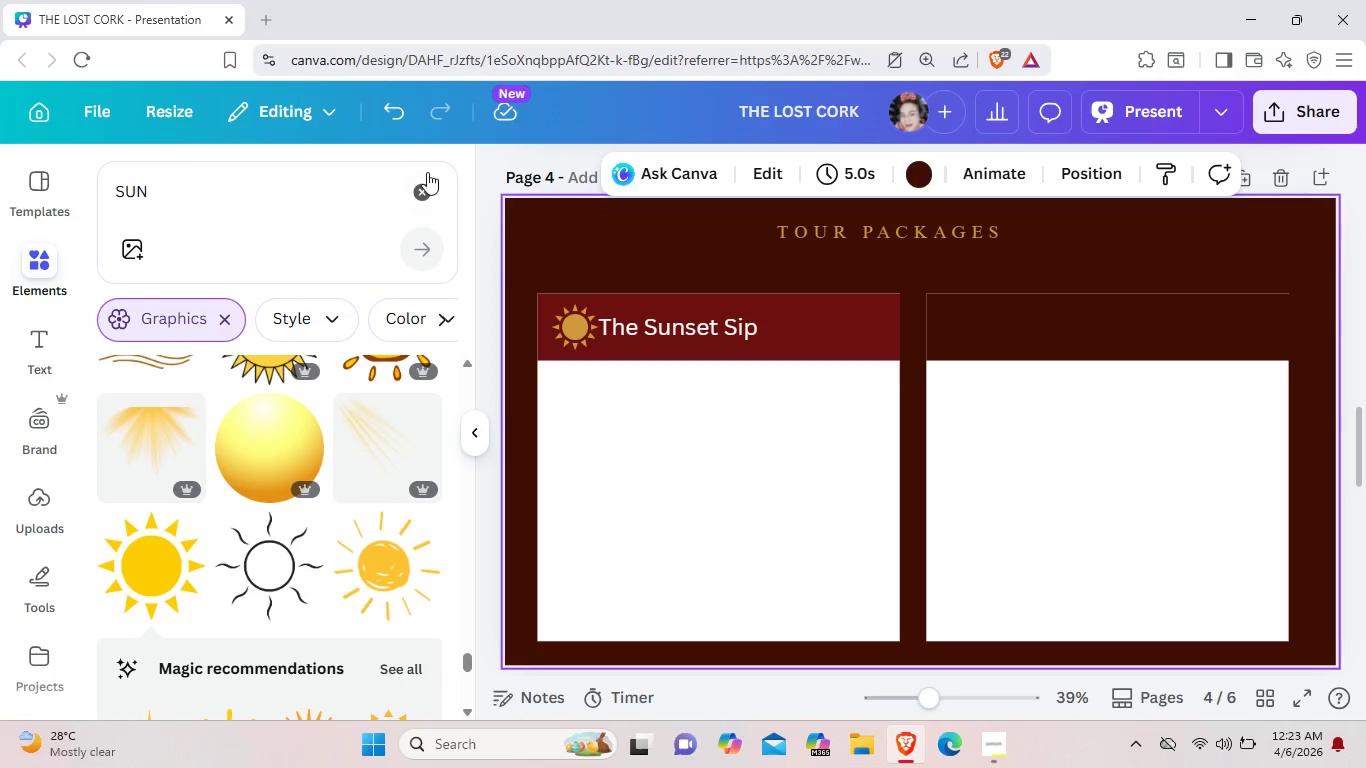 
left_click([425, 180])
 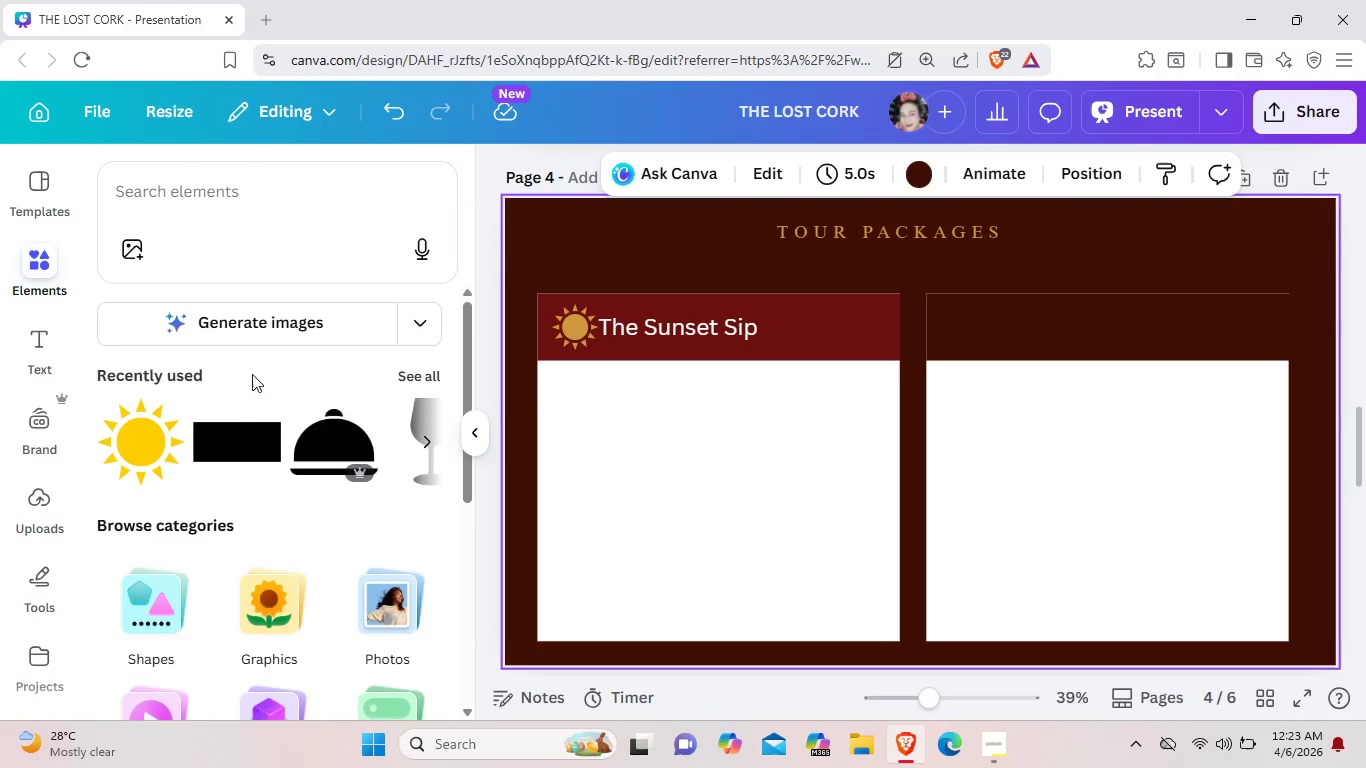 
left_click([230, 440])
 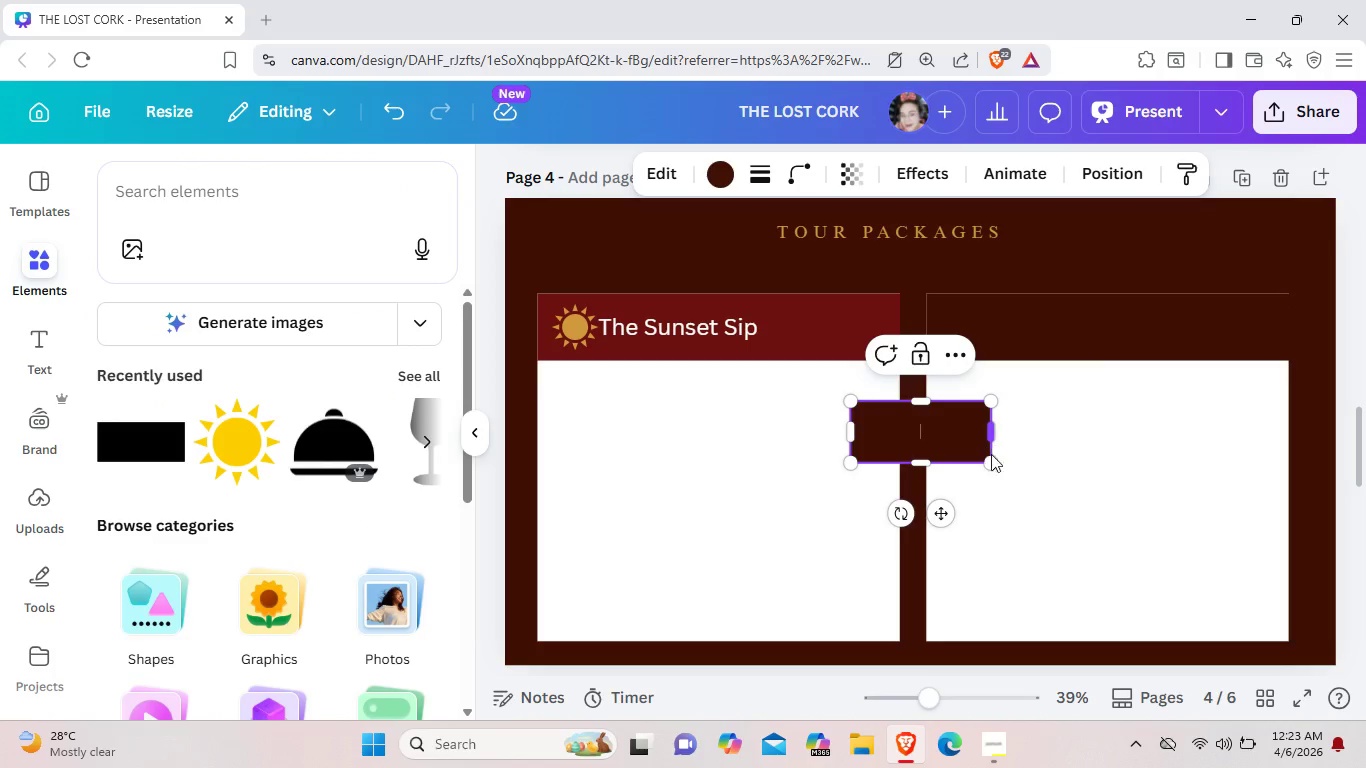 
left_click_drag(start_coordinate=[992, 461], to_coordinate=[958, 438])
 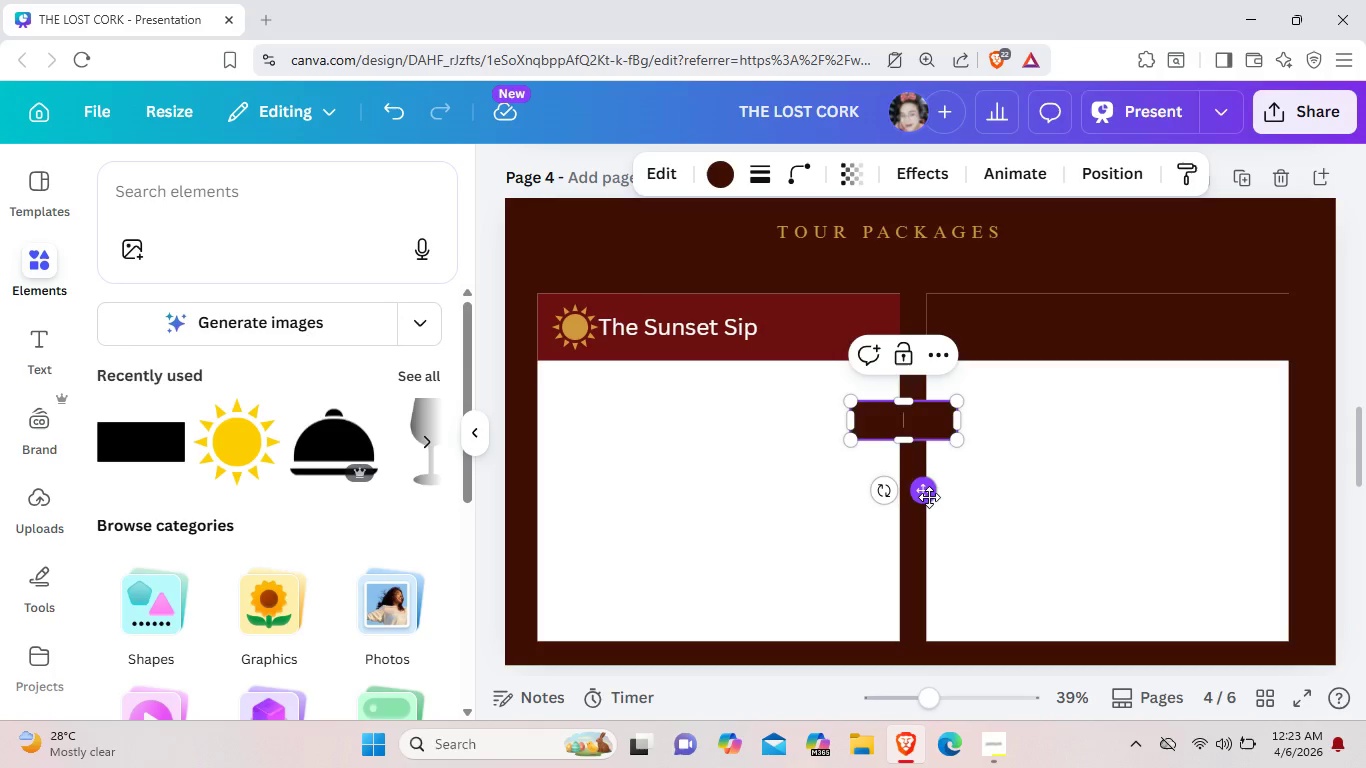 
left_click_drag(start_coordinate=[927, 497], to_coordinate=[867, 392])
 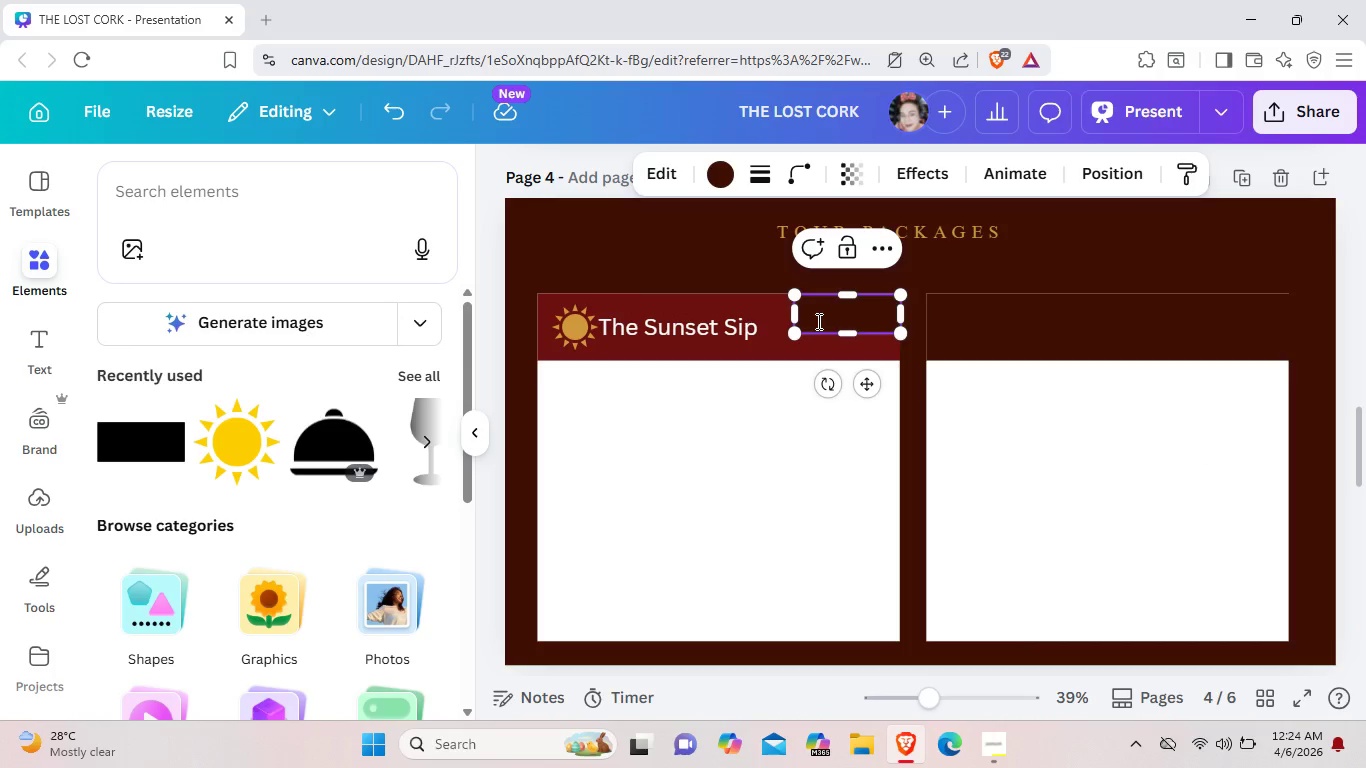 
left_click_drag(start_coordinate=[796, 314], to_coordinate=[786, 312])
 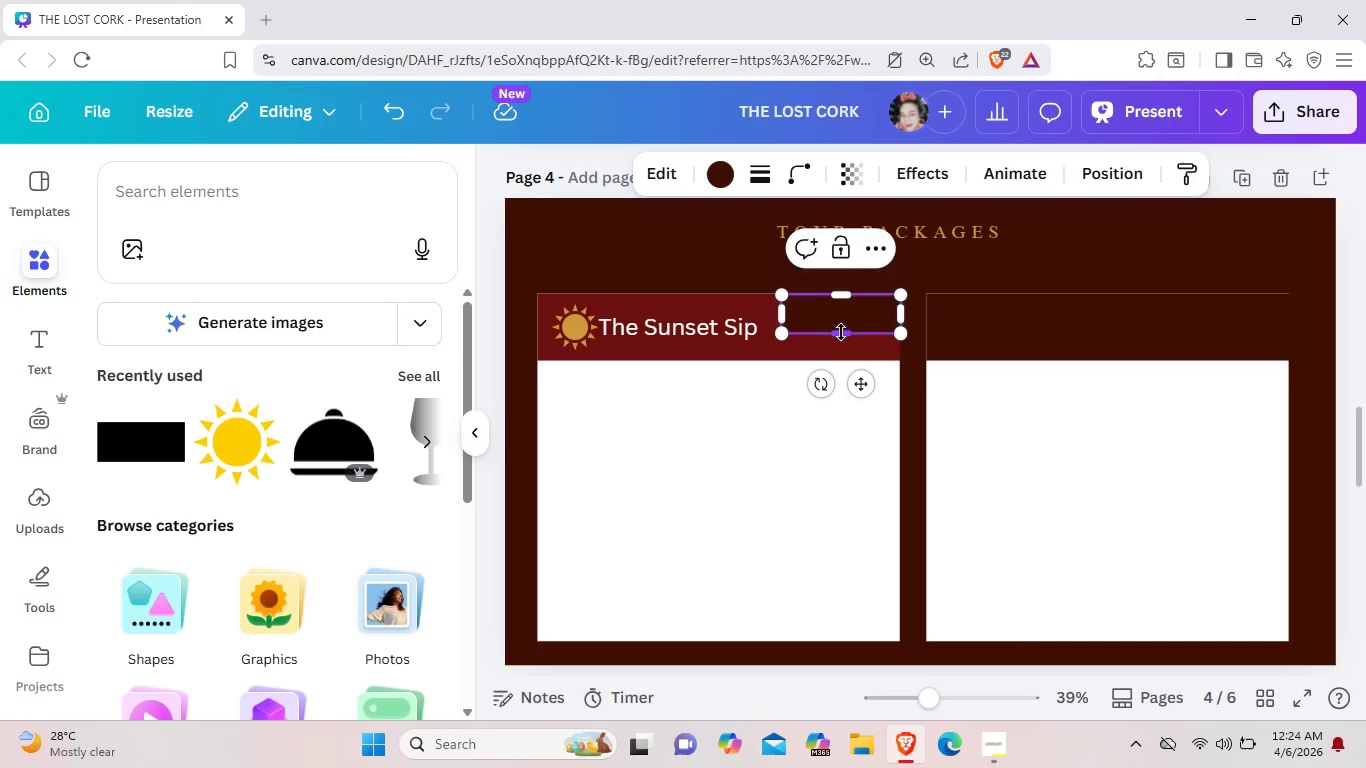 
left_click_drag(start_coordinate=[840, 332], to_coordinate=[844, 327])
 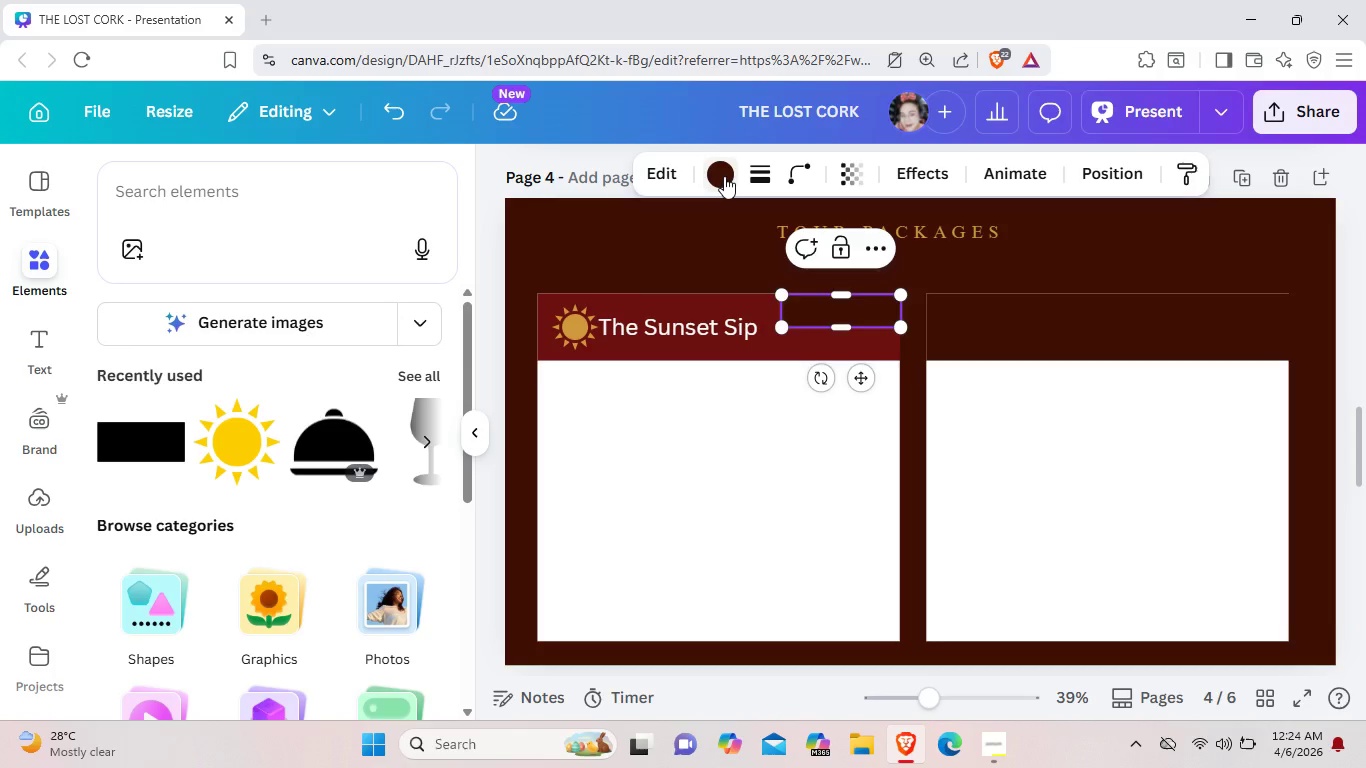 
left_click([724, 176])
 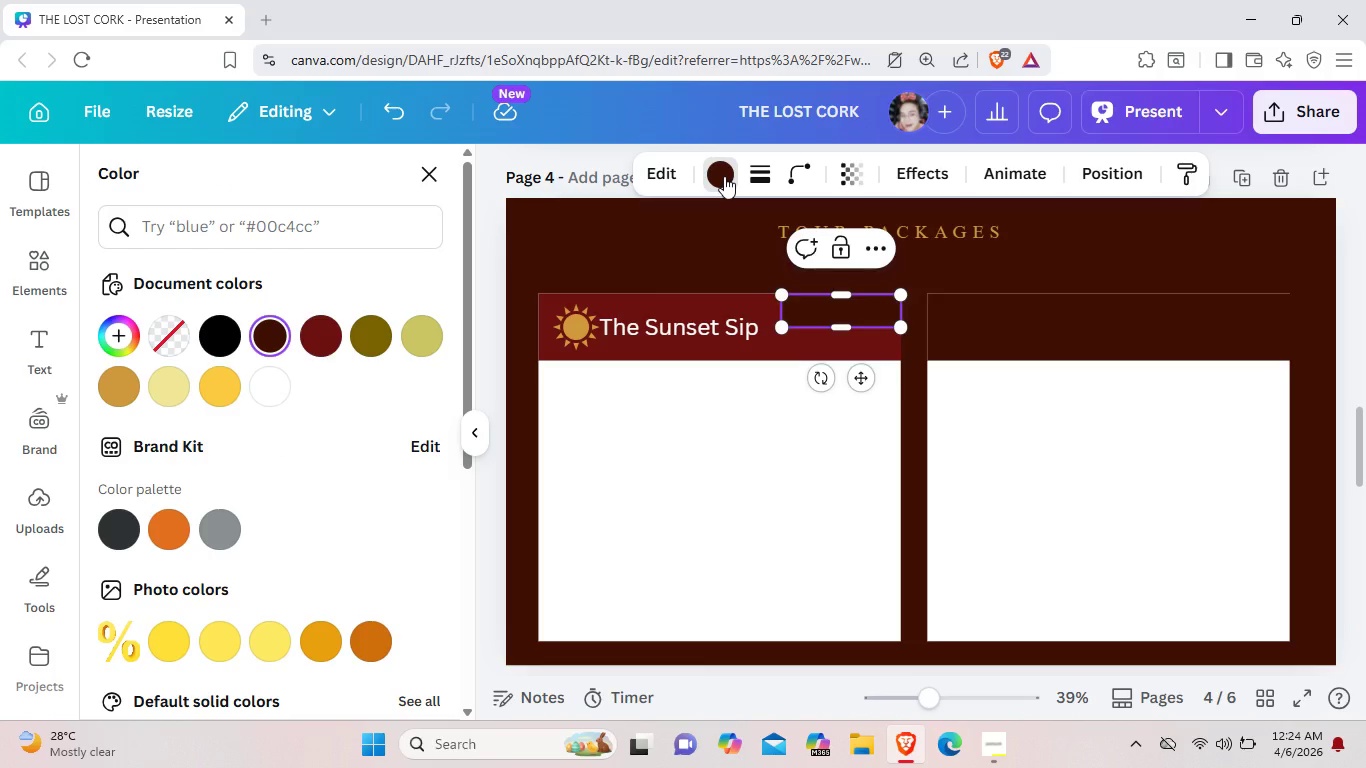 
wait(5.61)
 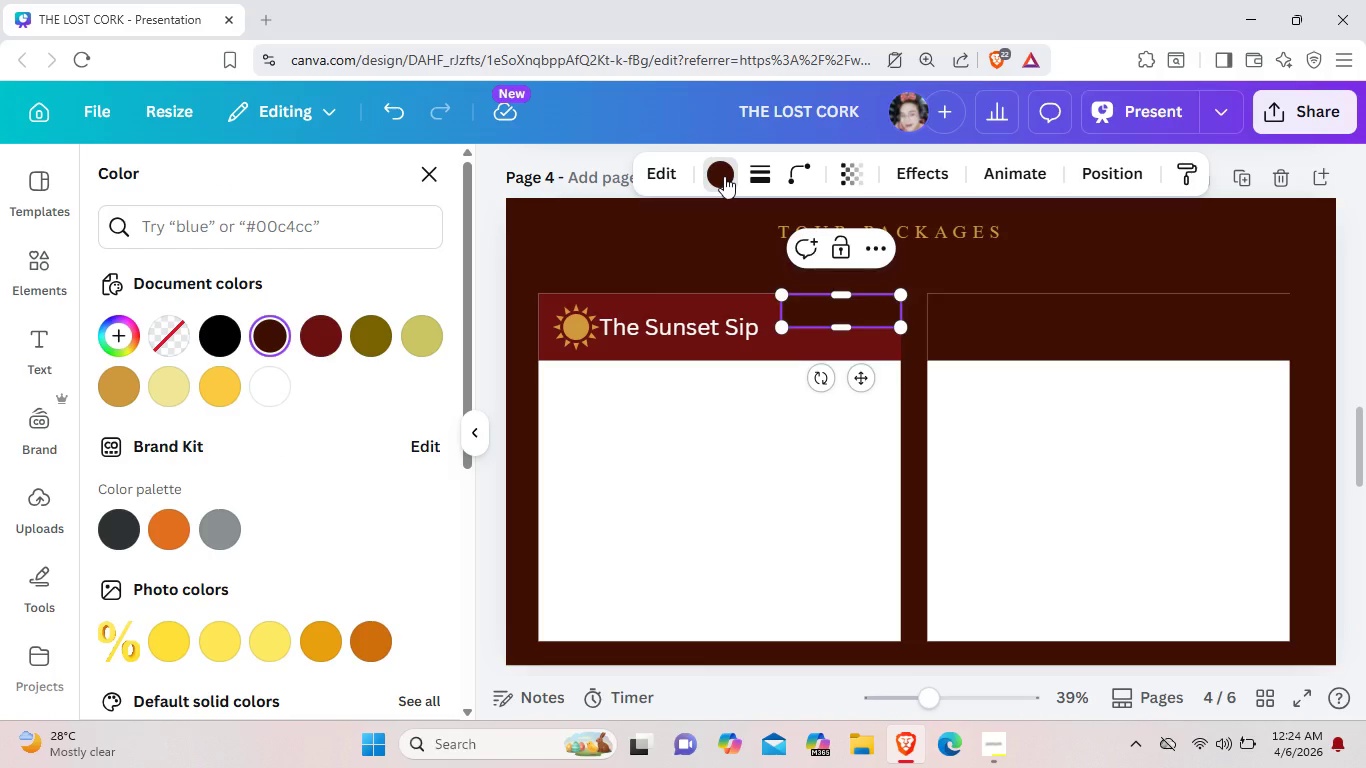 
left_click([423, 330])
 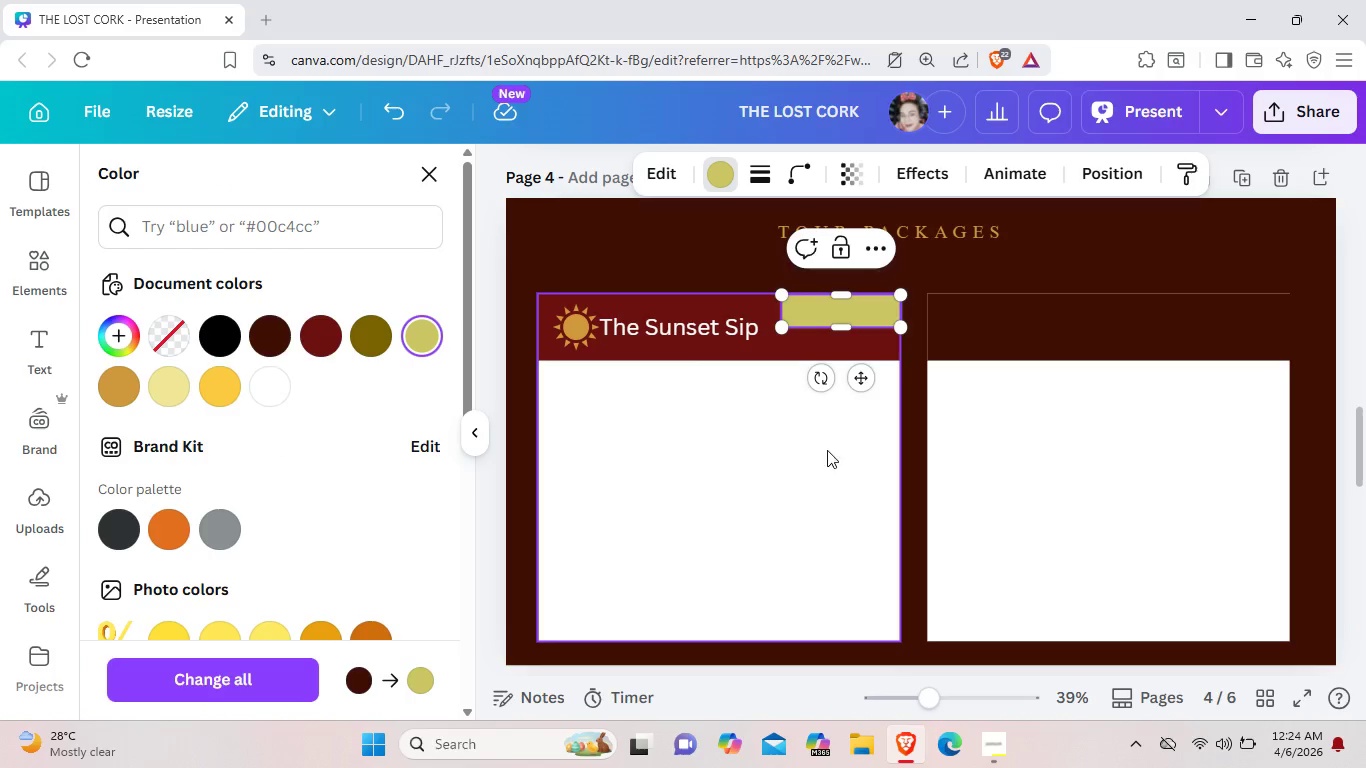 
left_click([797, 458])
 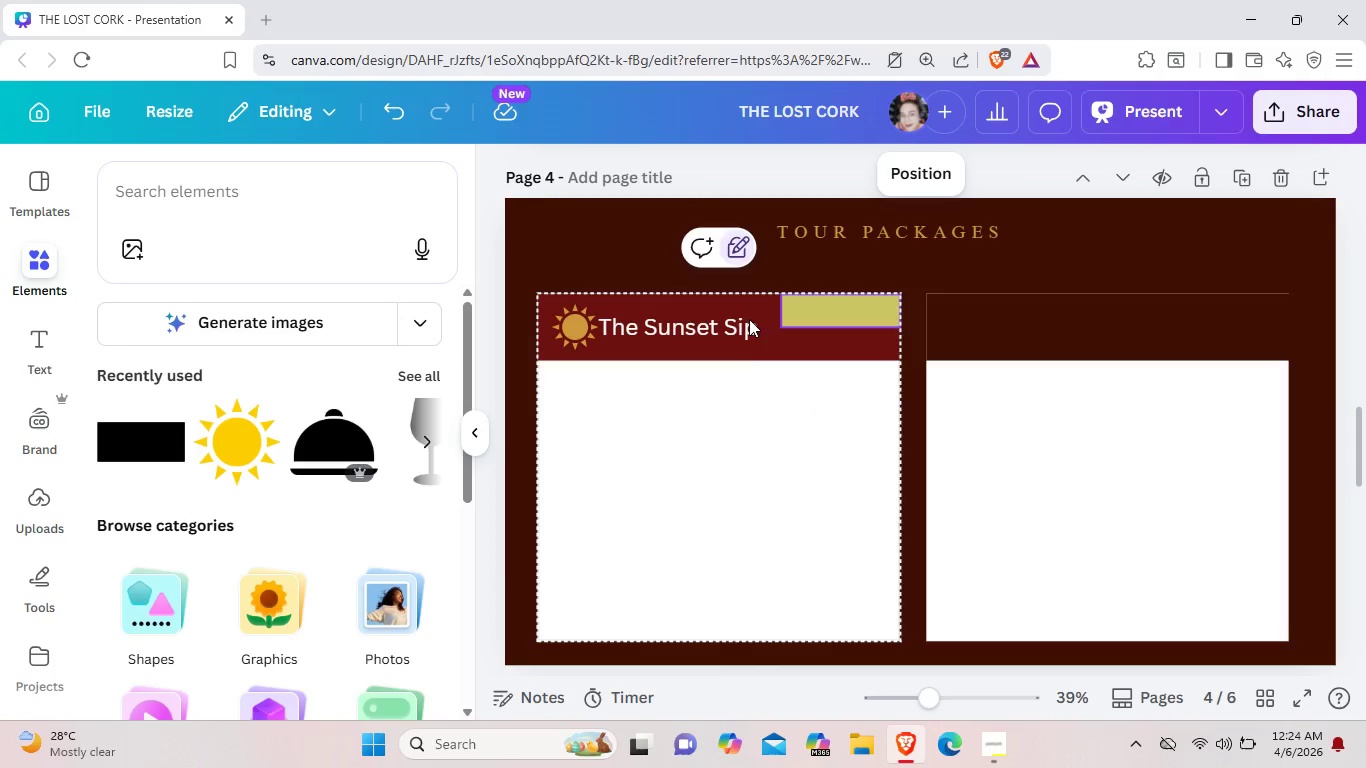 
left_click([35, 341])
 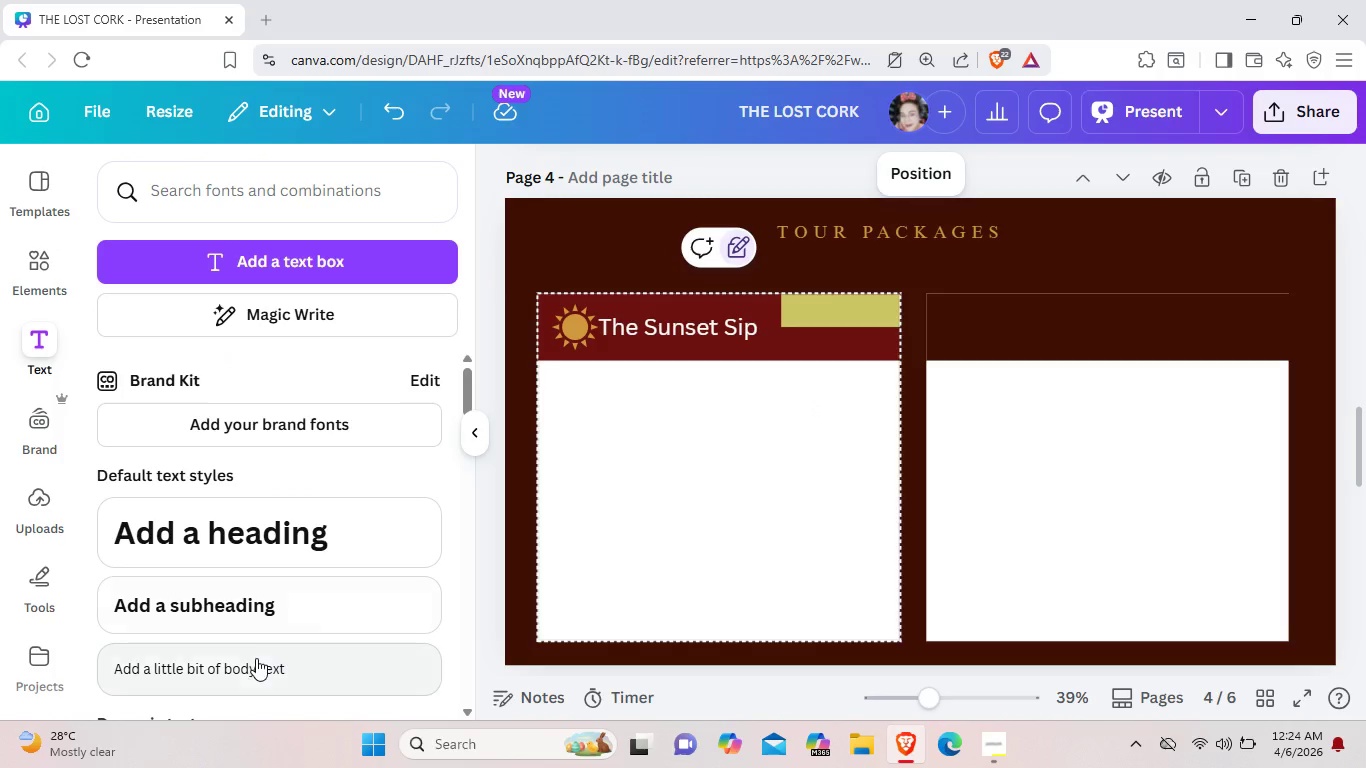 
left_click([256, 662])
 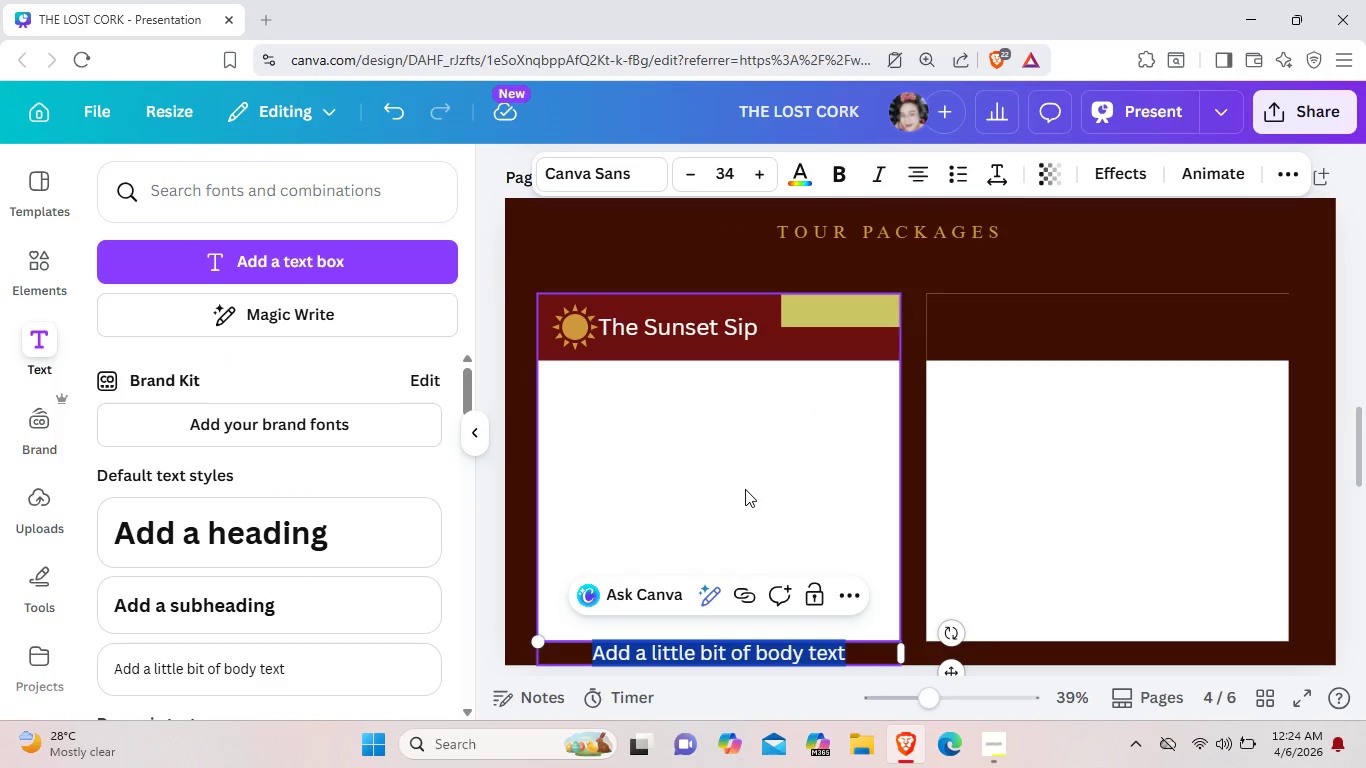 
key(Backspace)
type(Popo)
key(Backspace)
type(ular Choicw)
key(Backspace)
type(e)
 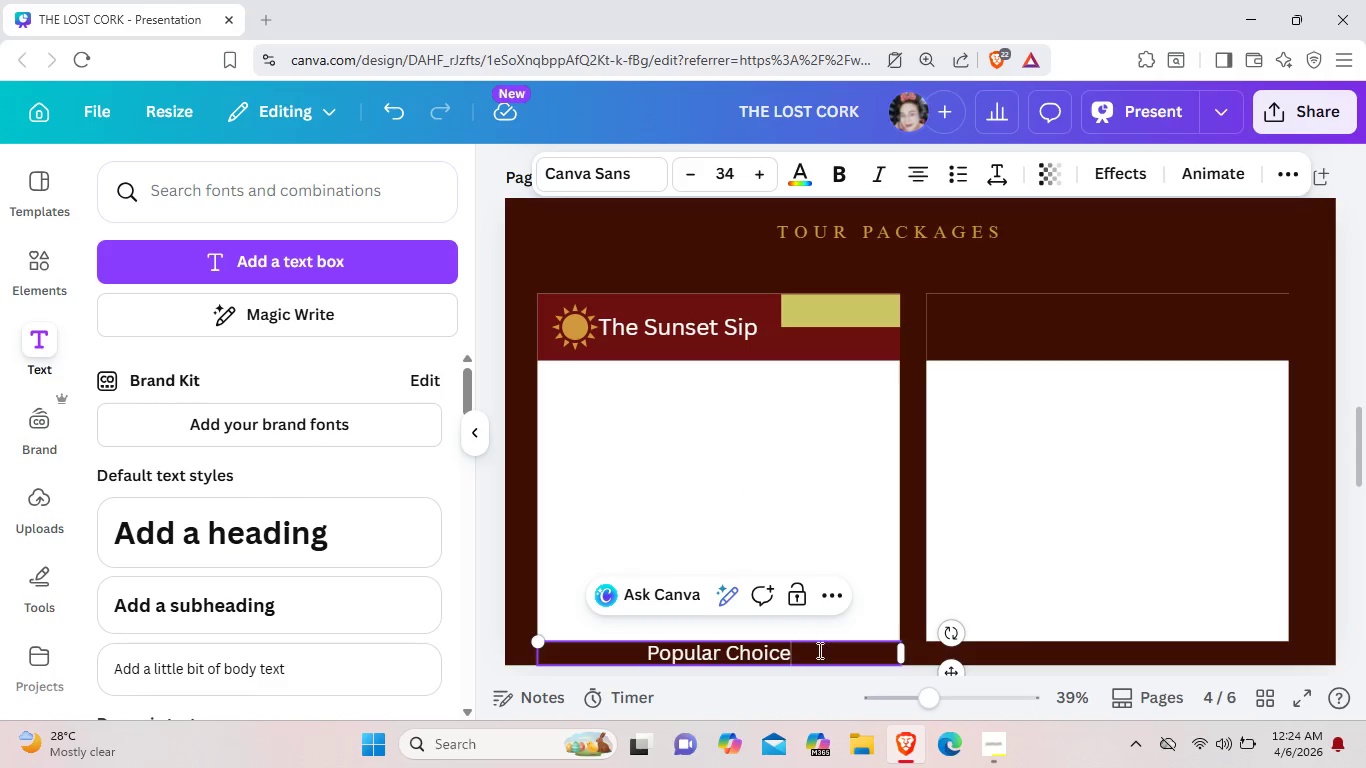 
left_click_drag(start_coordinate=[836, 641], to_coordinate=[860, 296])
 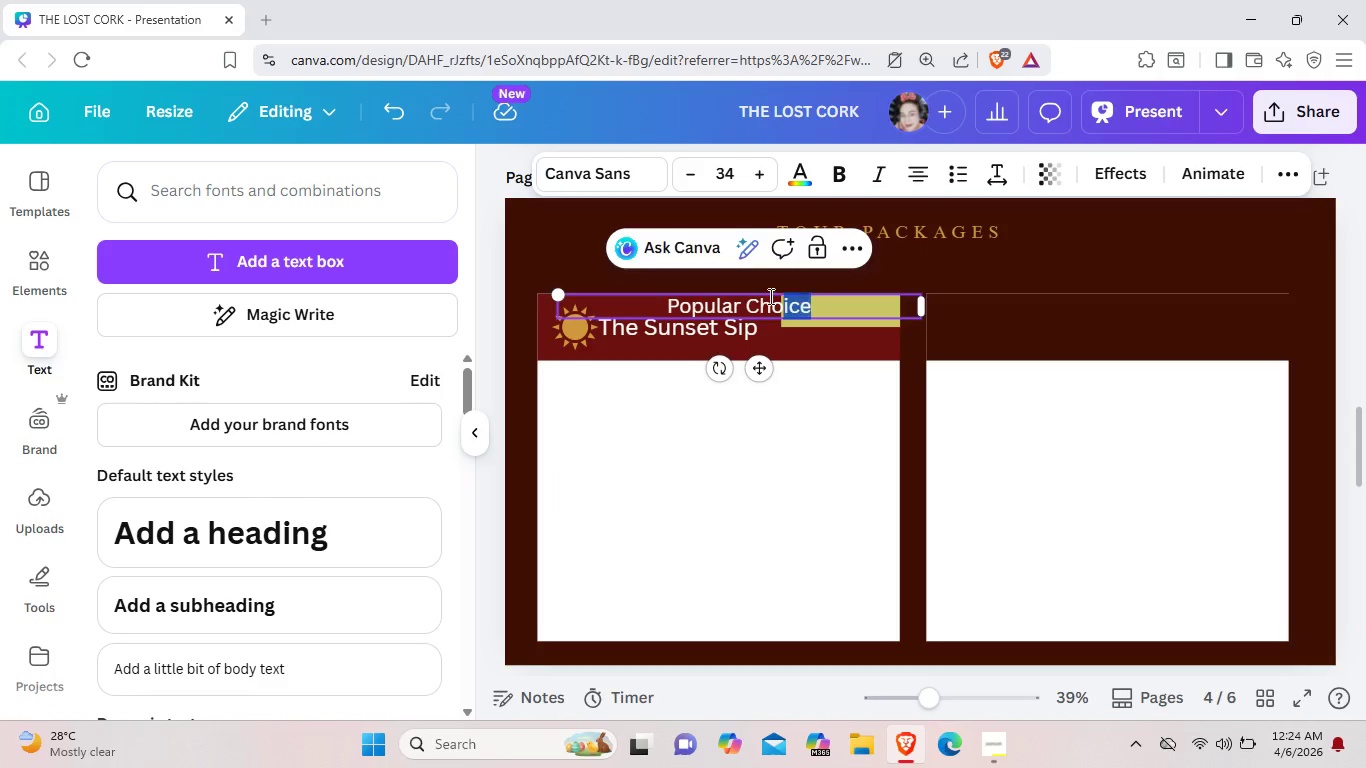 
left_click_drag(start_coordinate=[818, 300], to_coordinate=[703, 296])
 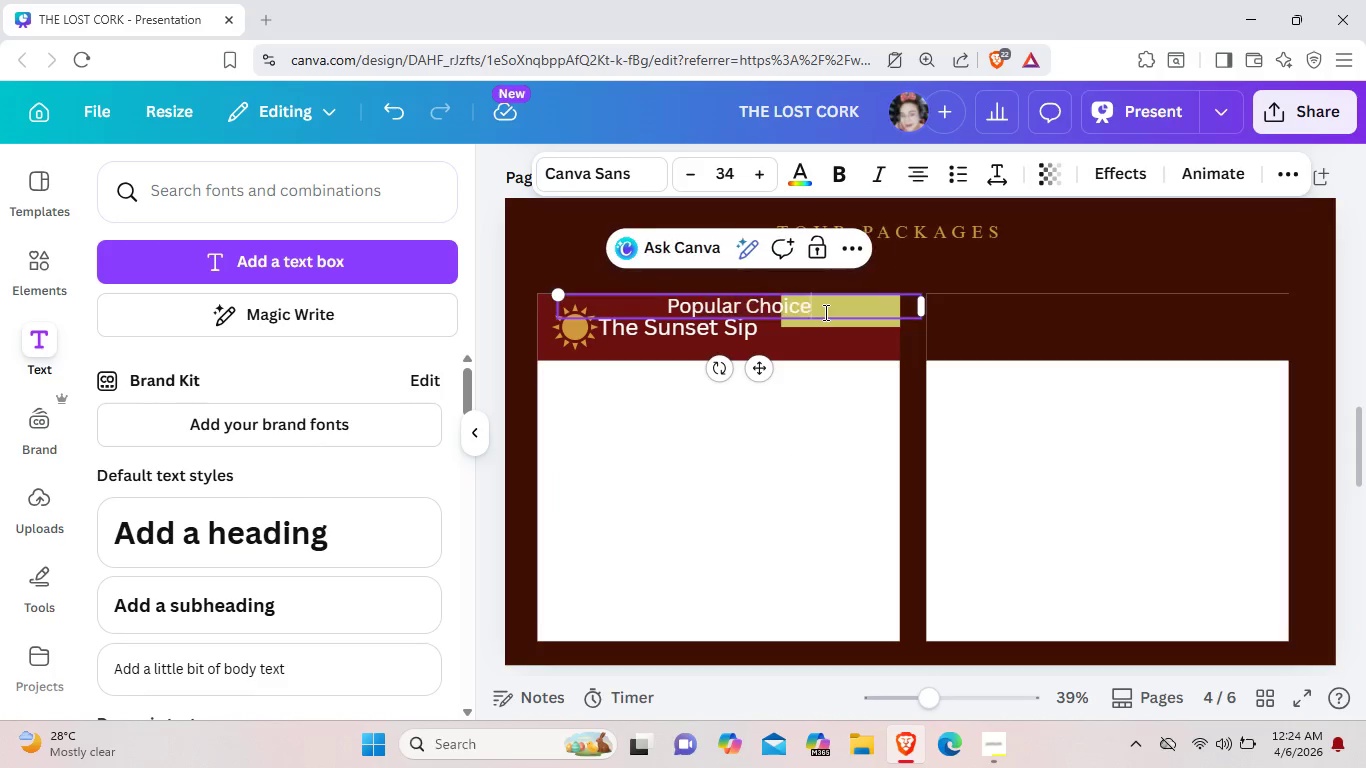 
left_click([824, 312])
 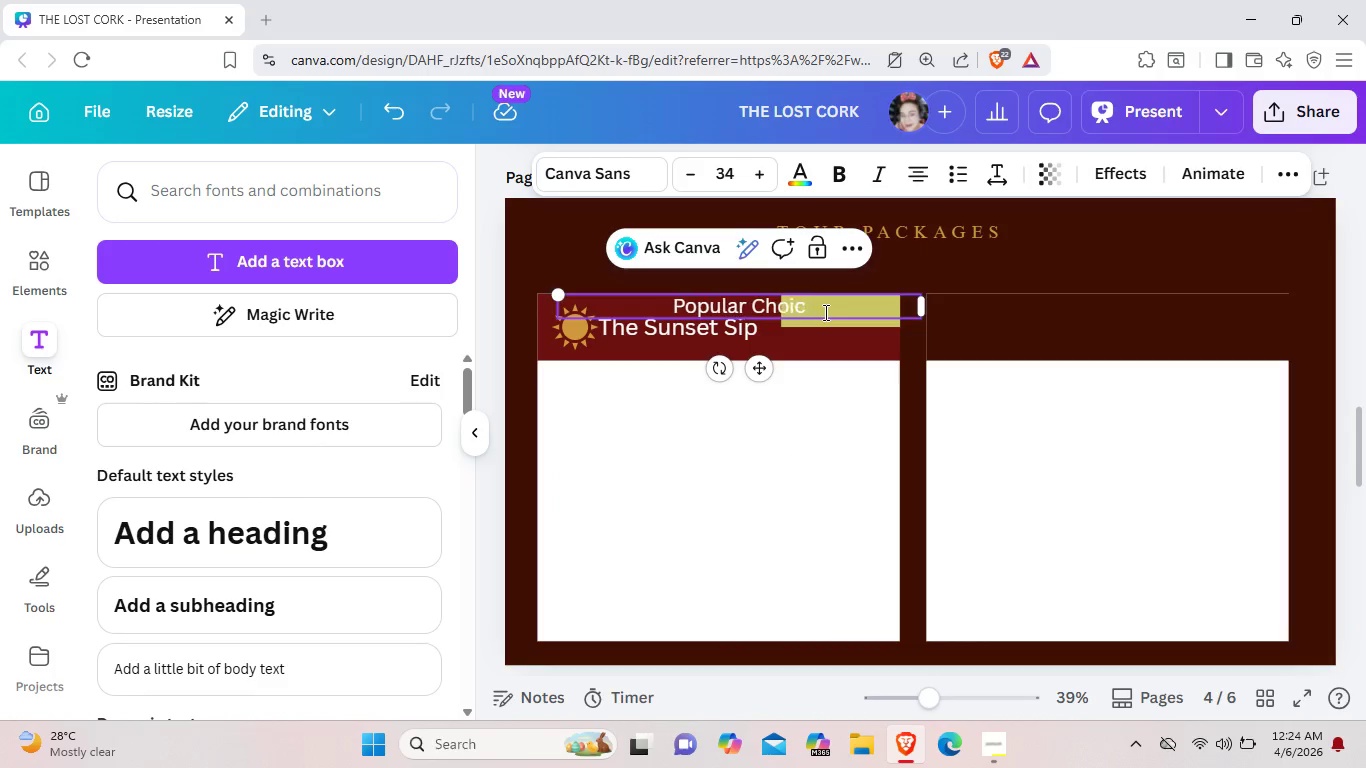 
key(Backspace)
key(Backspace)
key(Backspace)
key(Backspace)
key(Backspace)
key(Backspace)
key(Backspace)
key(Backspace)
key(Backspace)
key(Backspace)
key(Backspace)
key(Backspace)
key(Backspace)
type(OPULAR )
 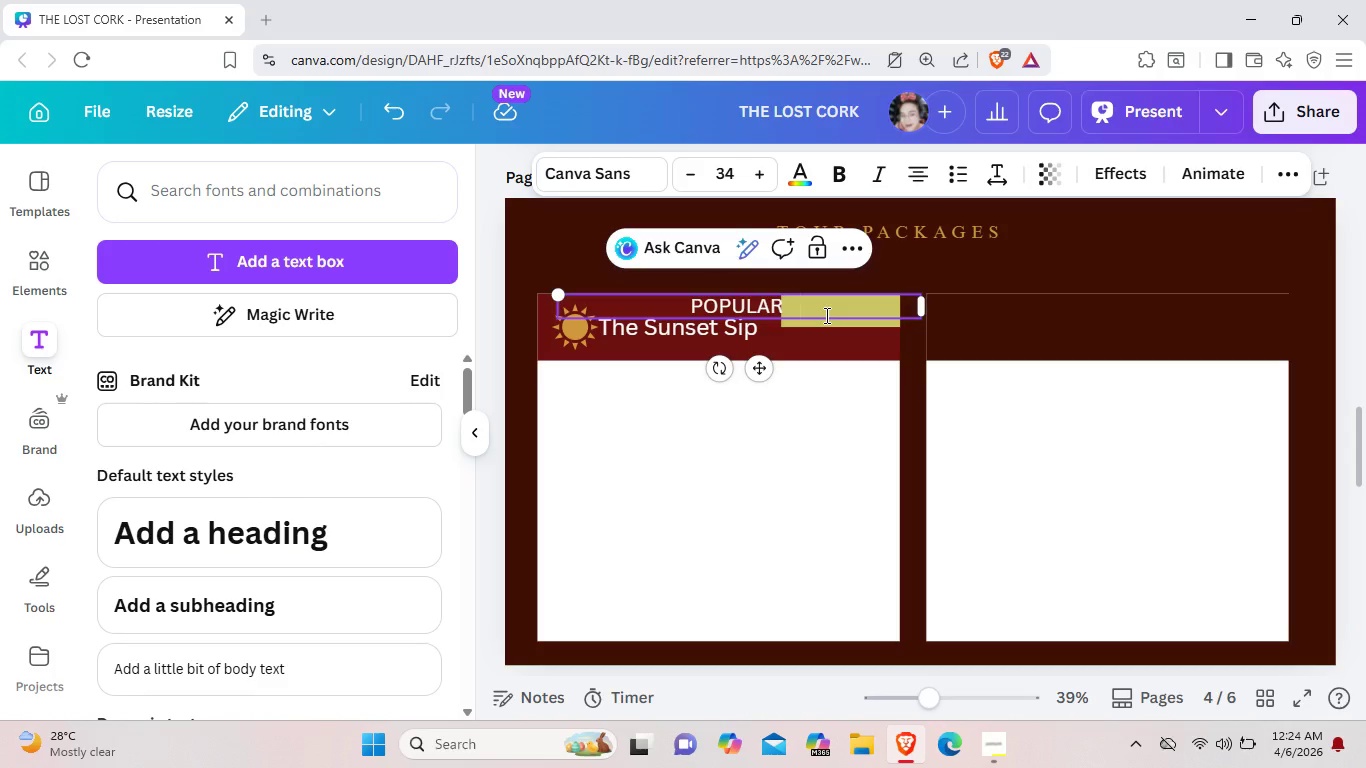 
wait(14.89)
 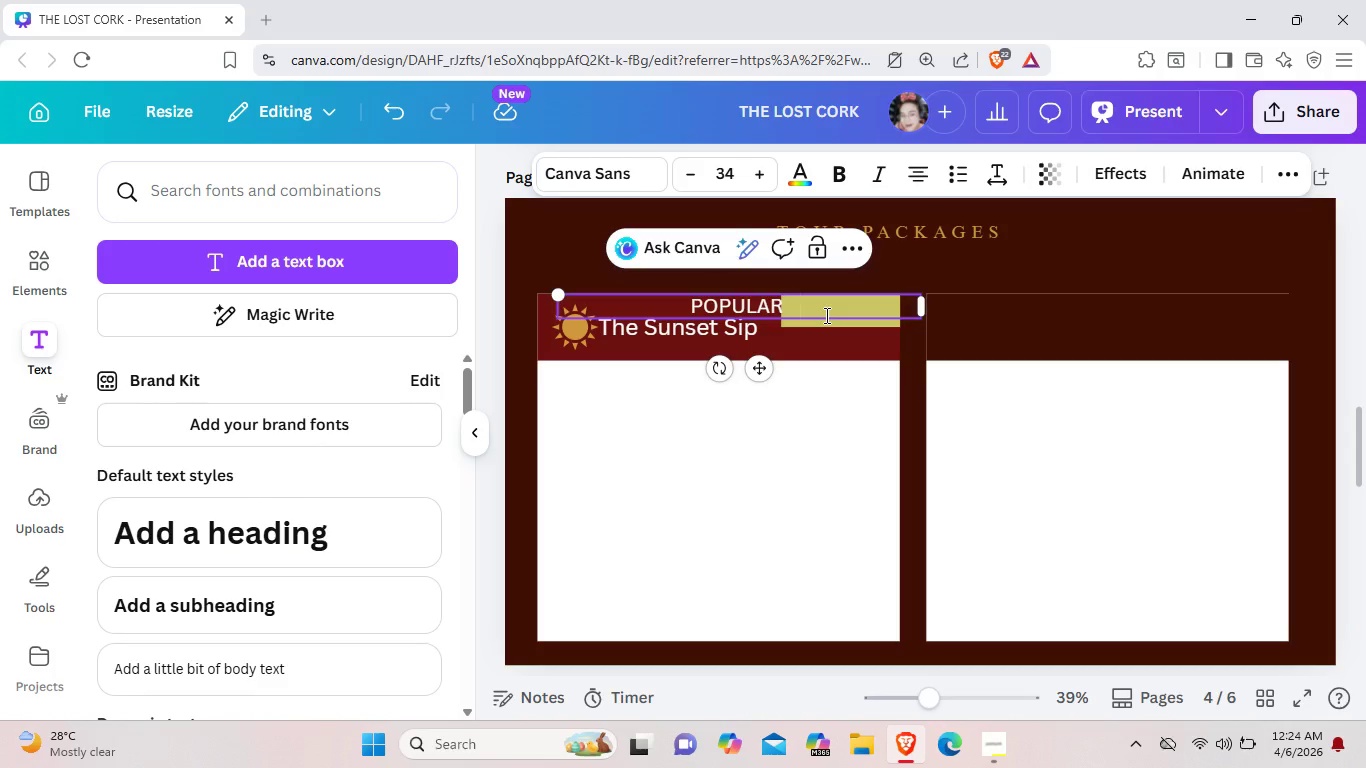 
type( CHI)
key(Backspace)
type(OICE)
 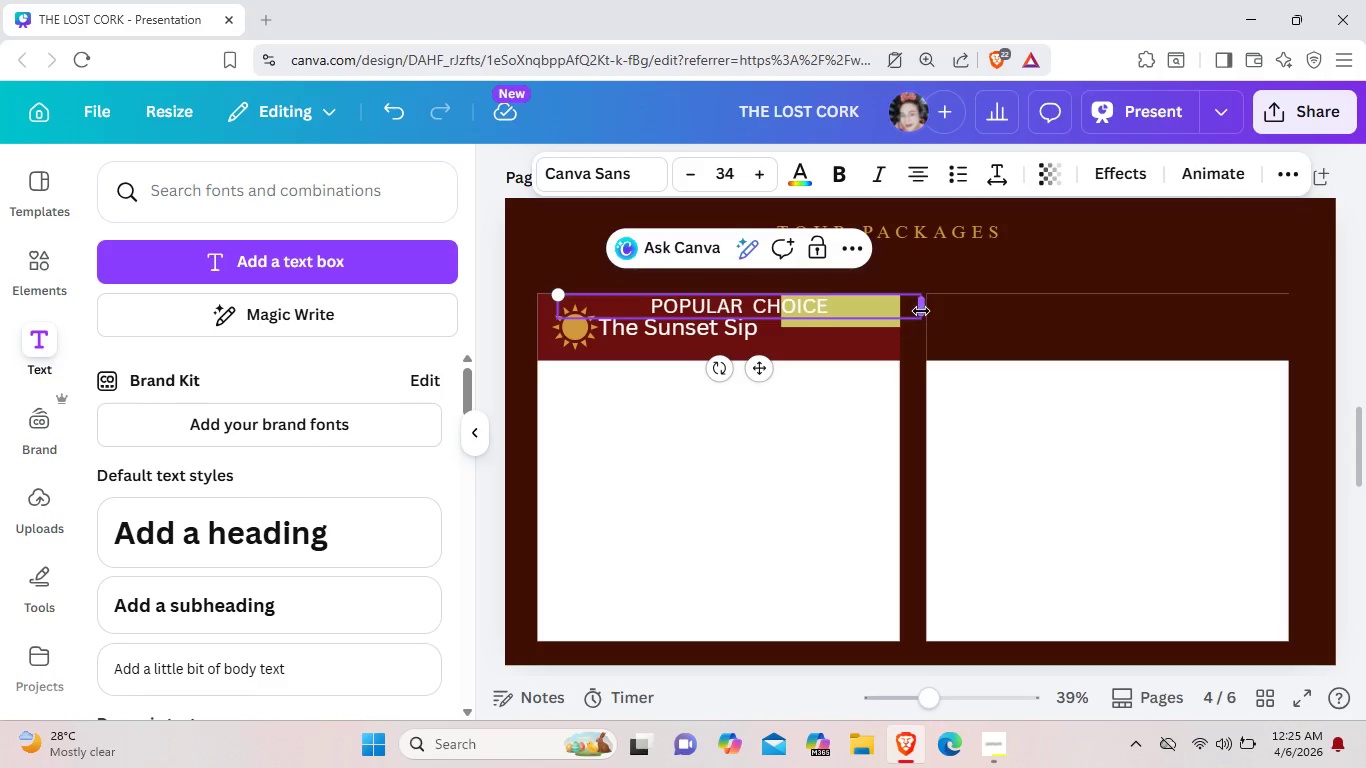 
left_click_drag(start_coordinate=[925, 311], to_coordinate=[737, 302])
 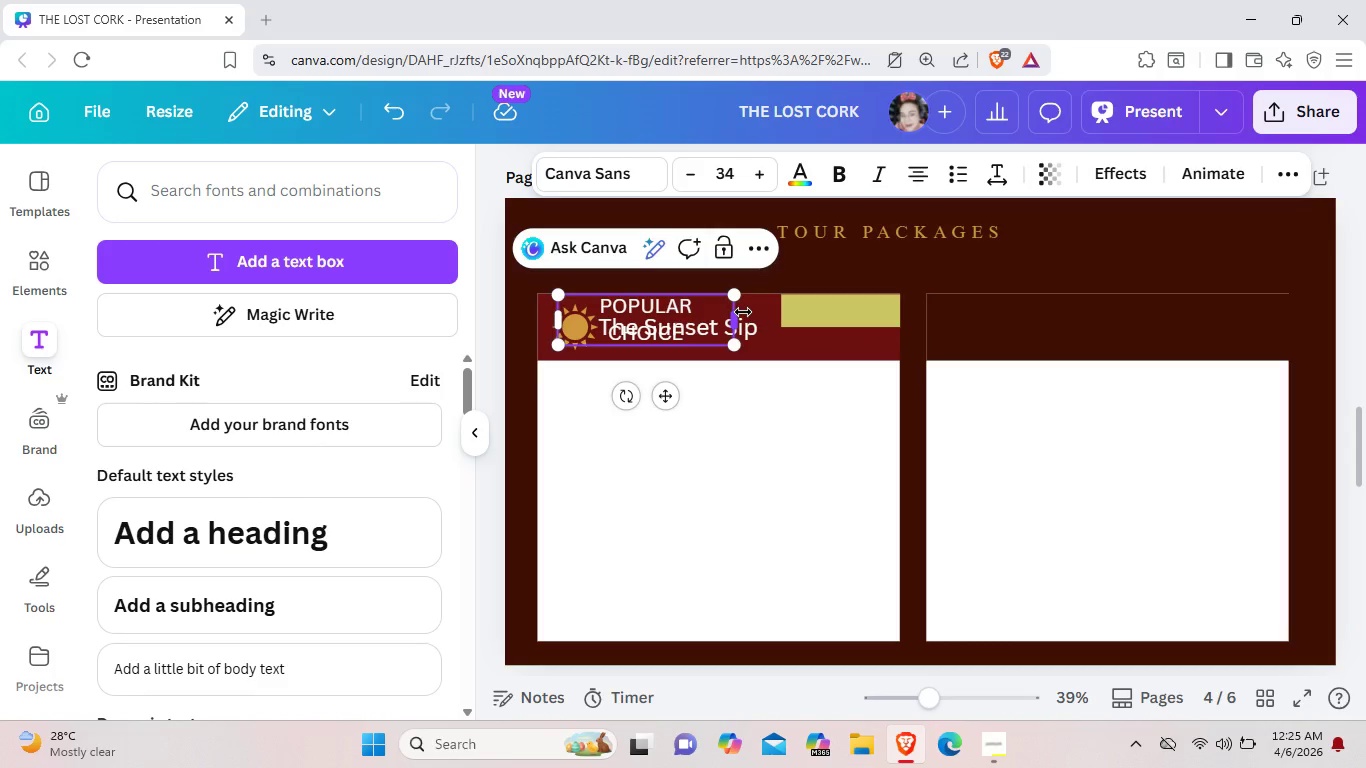 
left_click_drag(start_coordinate=[743, 312], to_coordinate=[775, 301])
 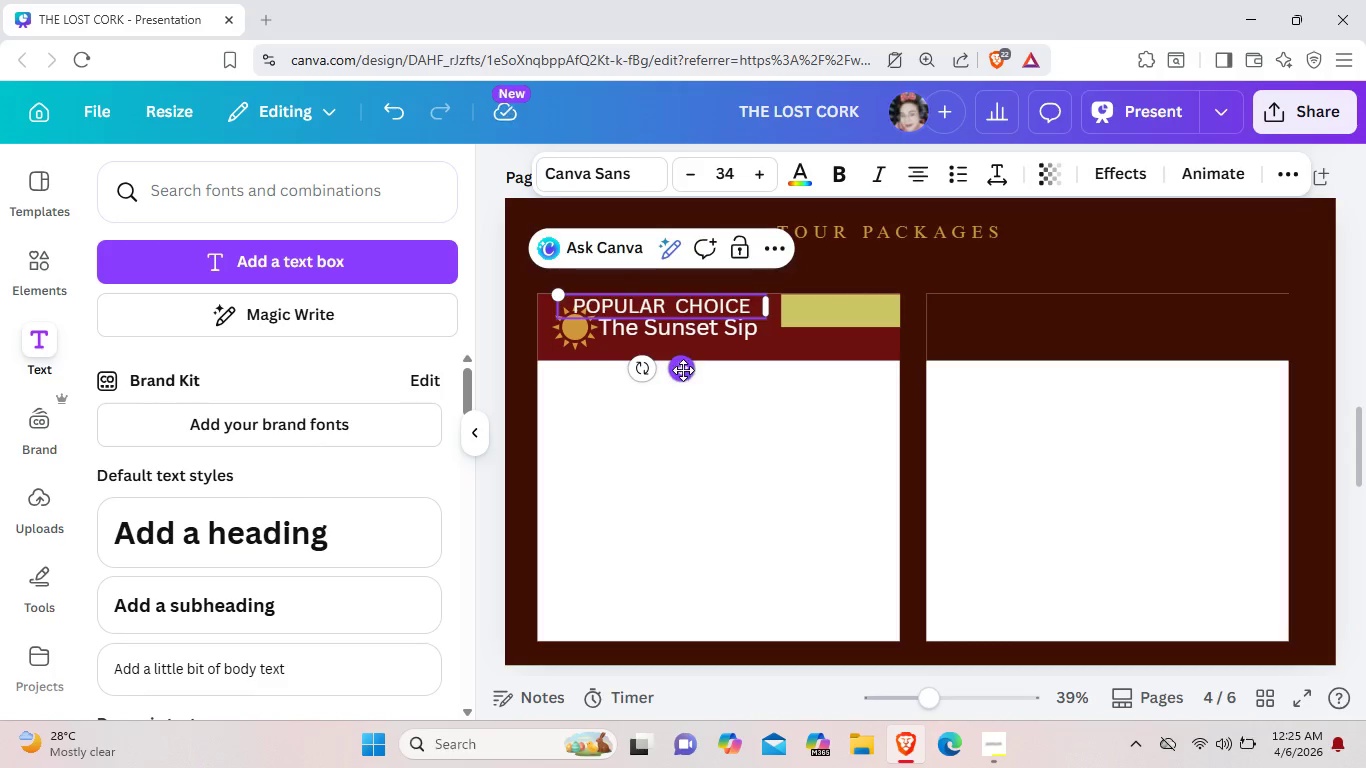 
left_click_drag(start_coordinate=[683, 370], to_coordinate=[840, 372])
 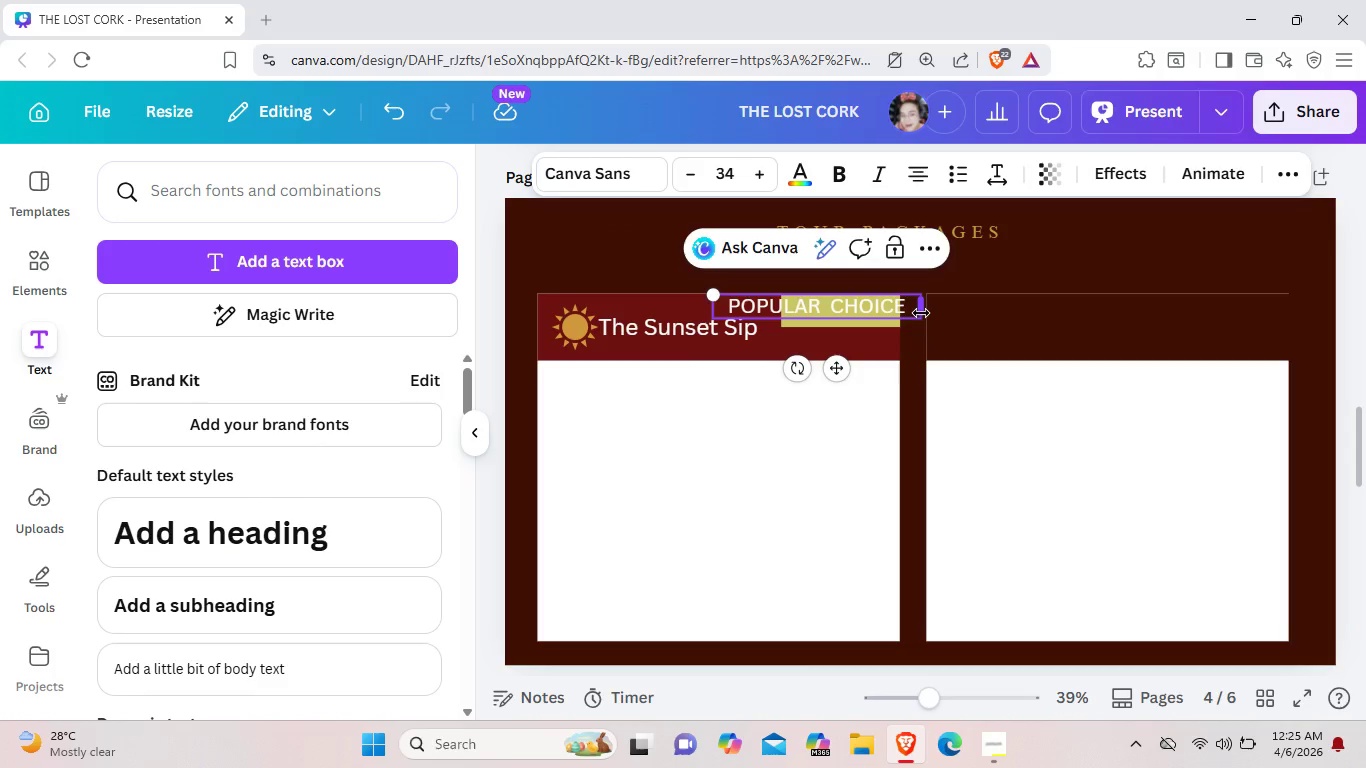 
left_click_drag(start_coordinate=[921, 313], to_coordinate=[916, 301])
 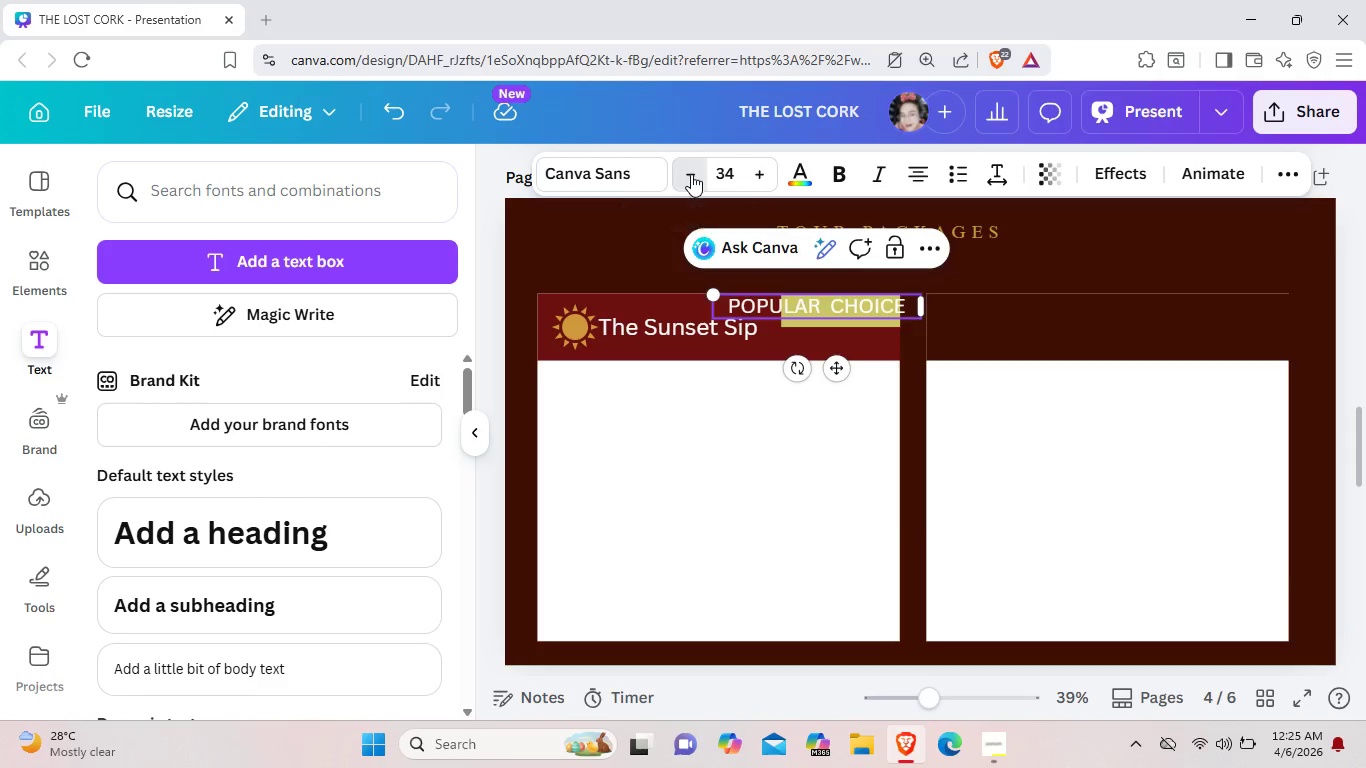 
double_click([691, 174])
 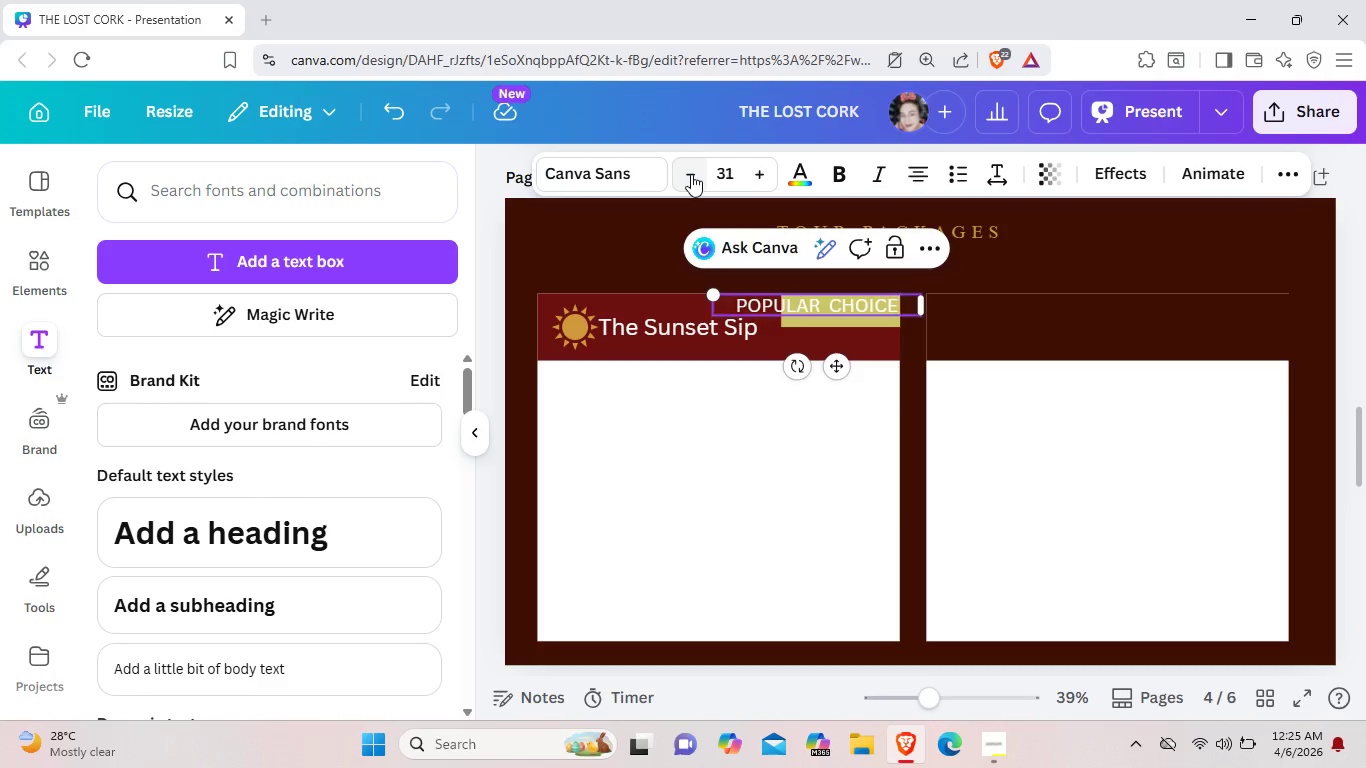 
triple_click([691, 174])
 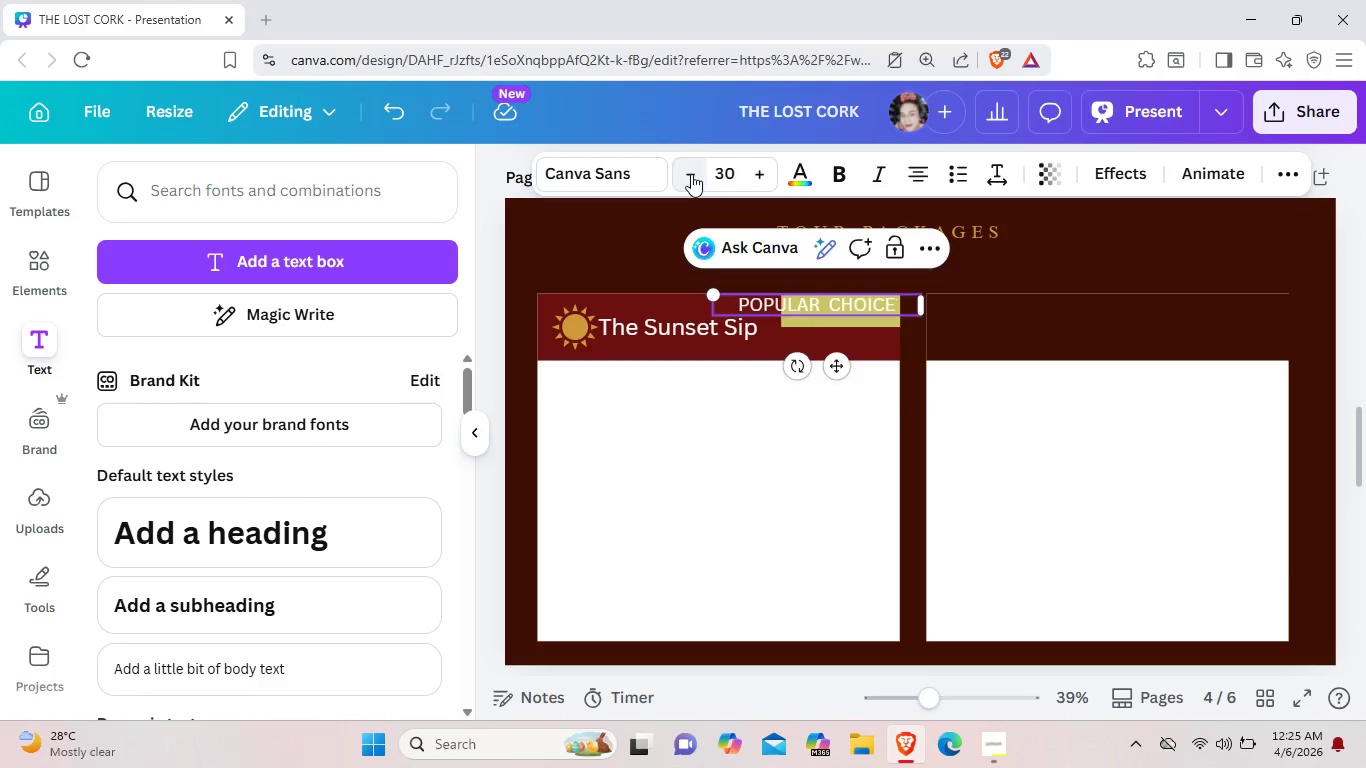 
triple_click([691, 174])
 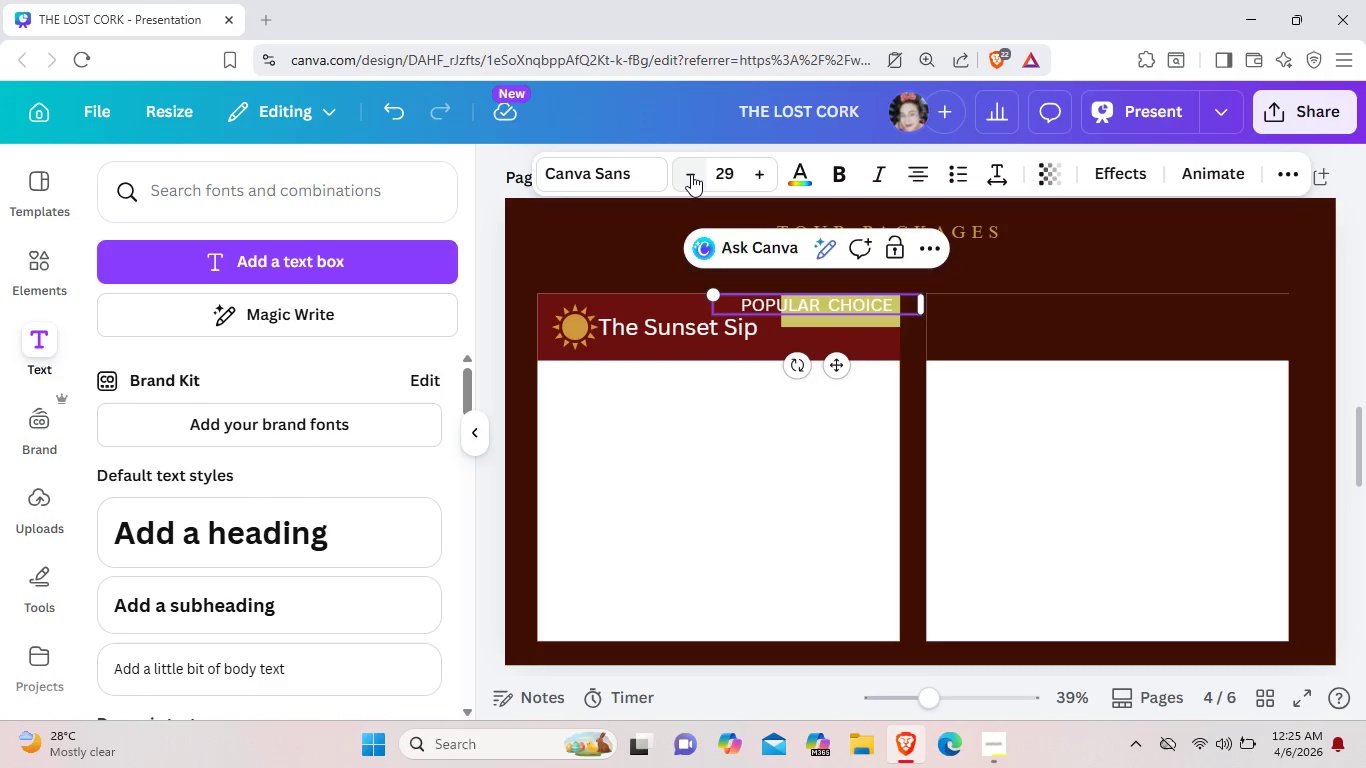 
triple_click([691, 174])
 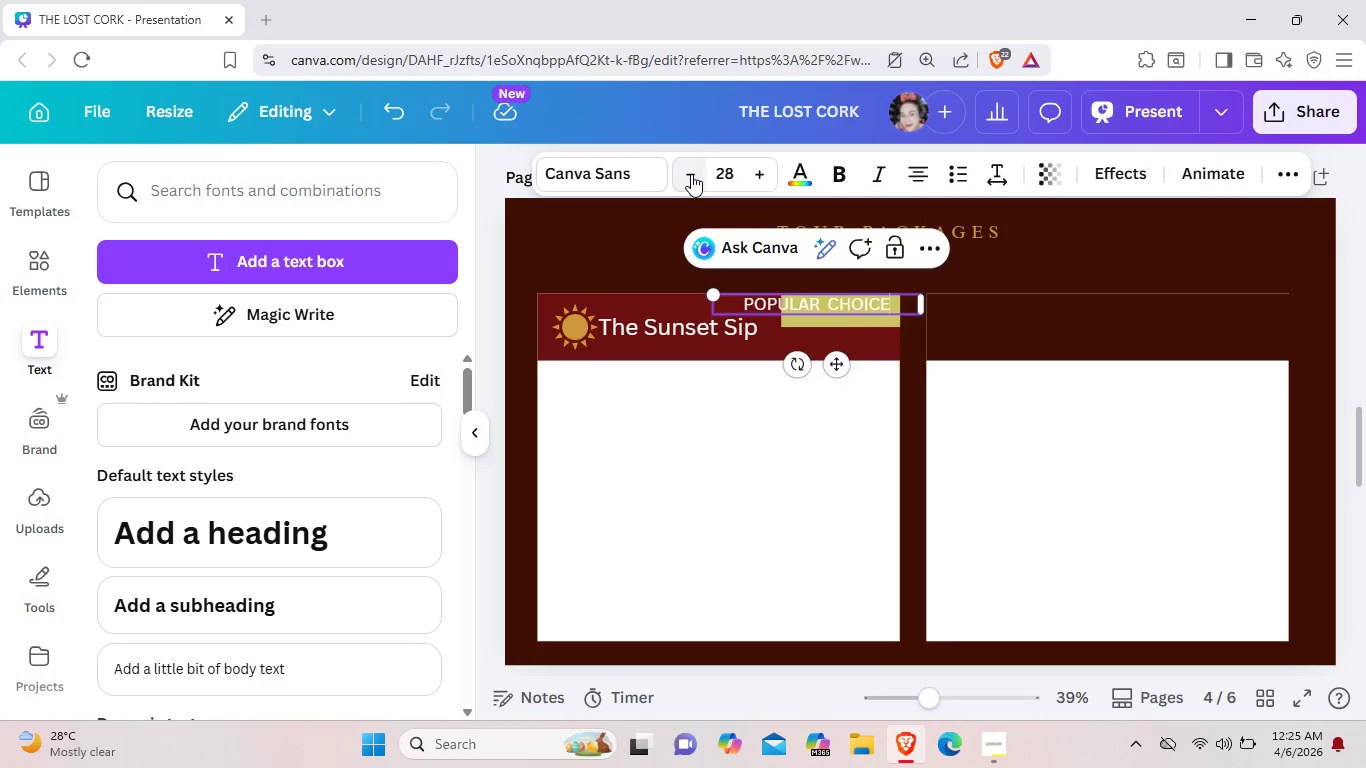 
triple_click([691, 174])
 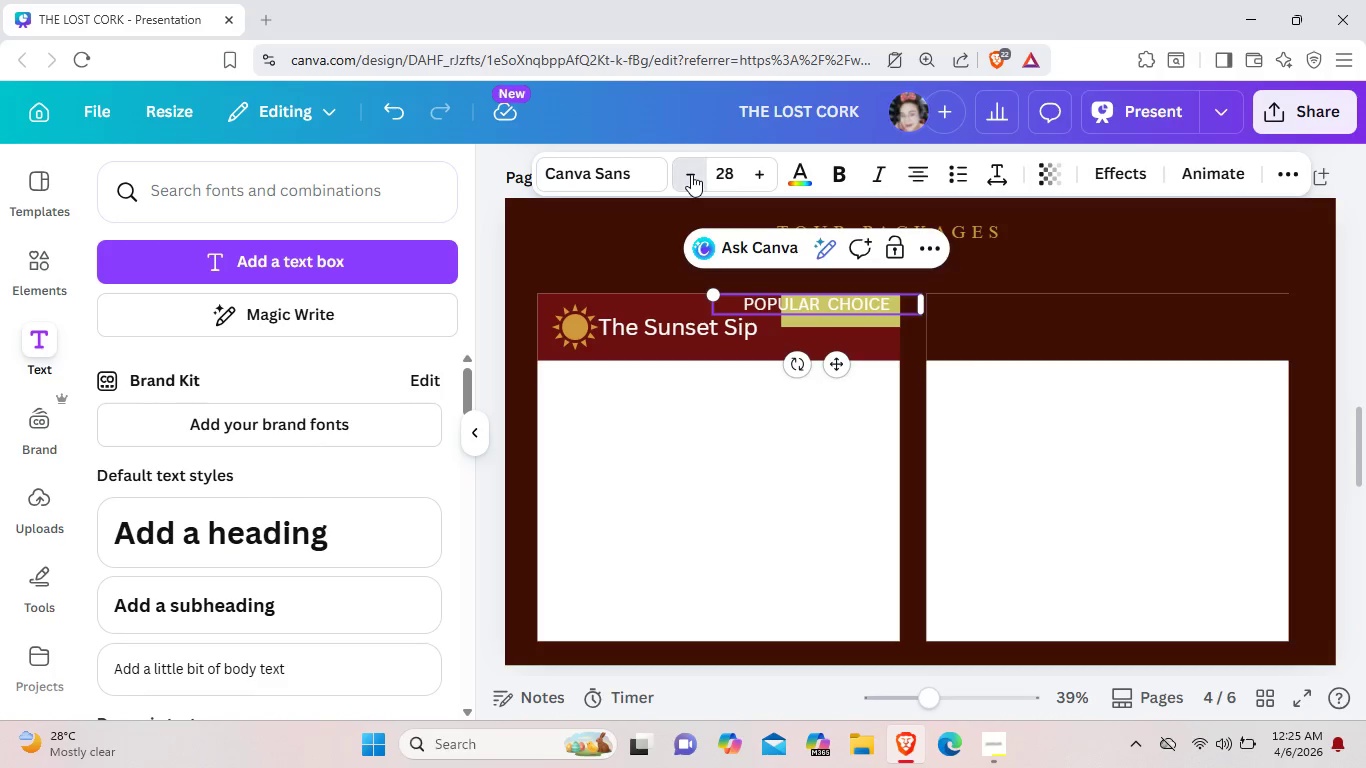 
triple_click([691, 174])
 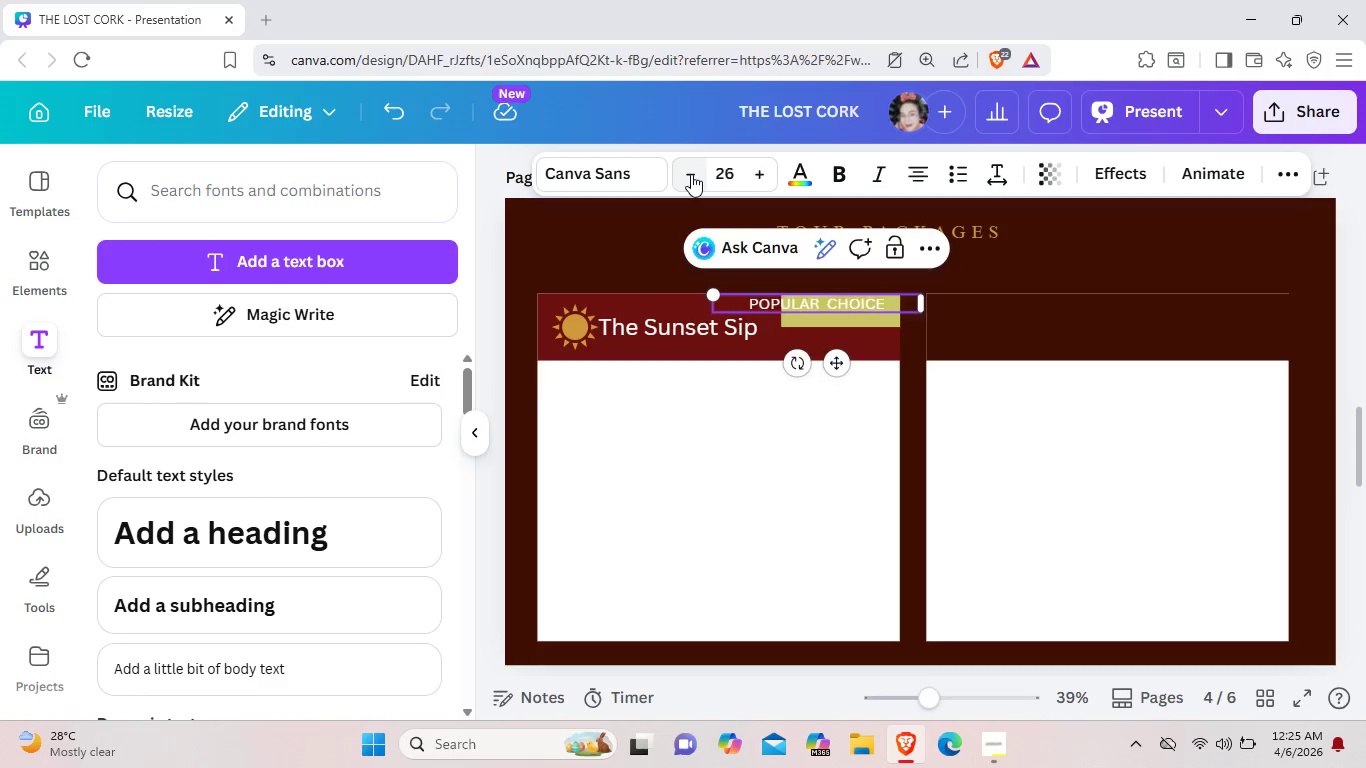 
triple_click([691, 174])
 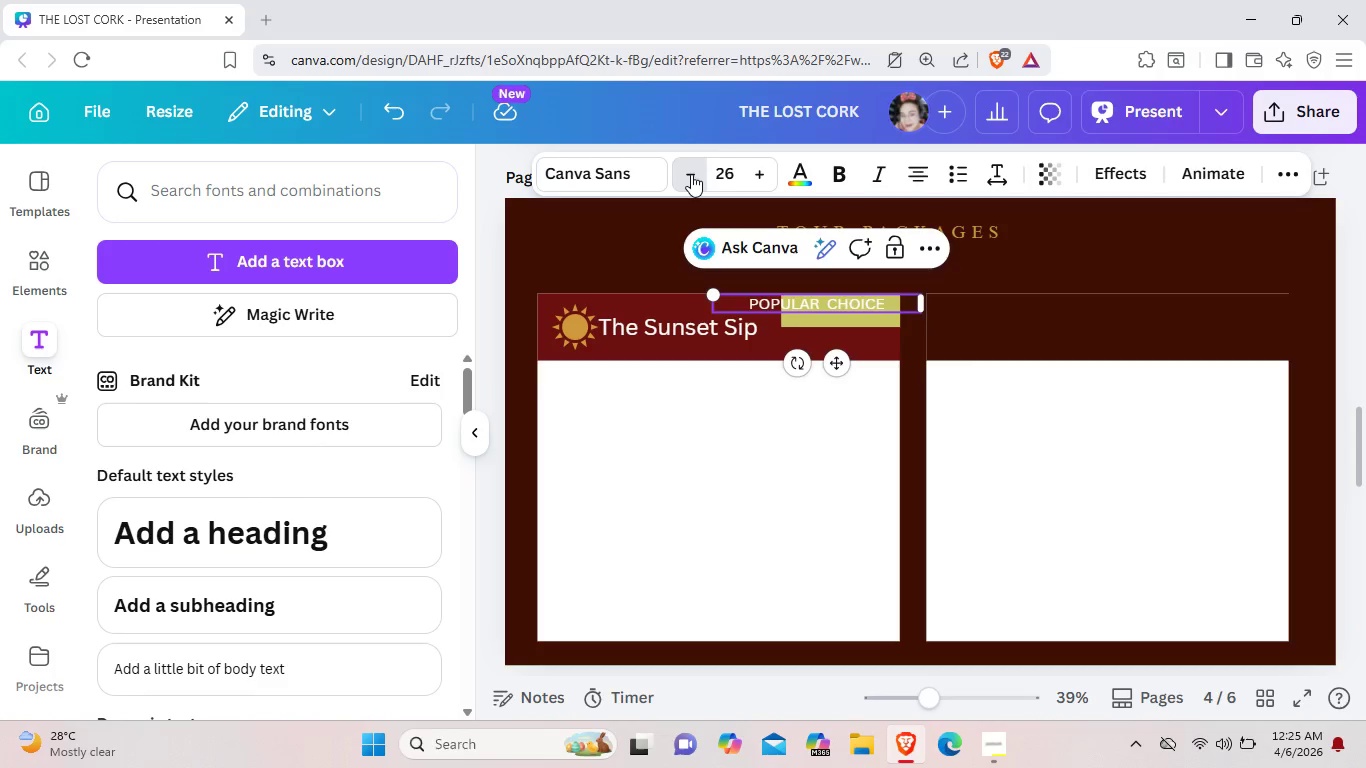 
triple_click([691, 174])
 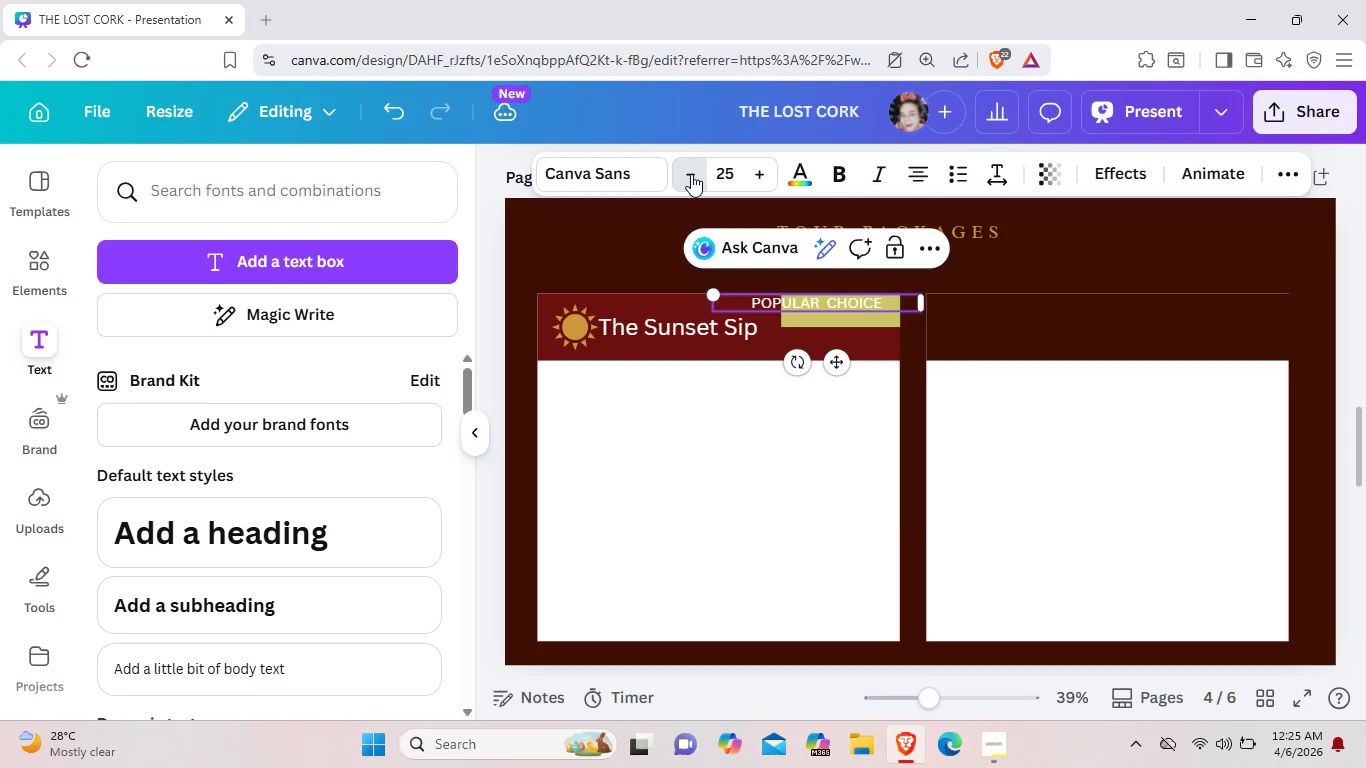 
triple_click([691, 174])
 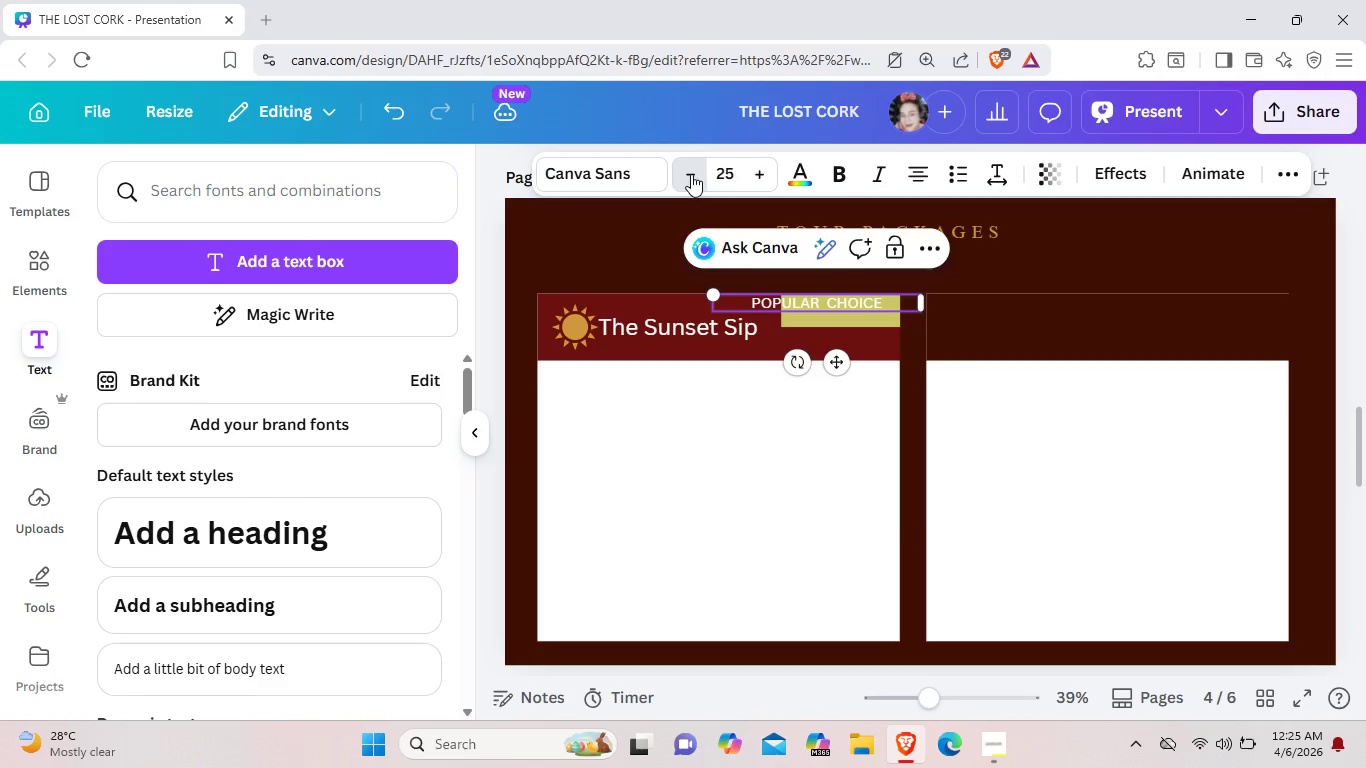 
triple_click([691, 174])
 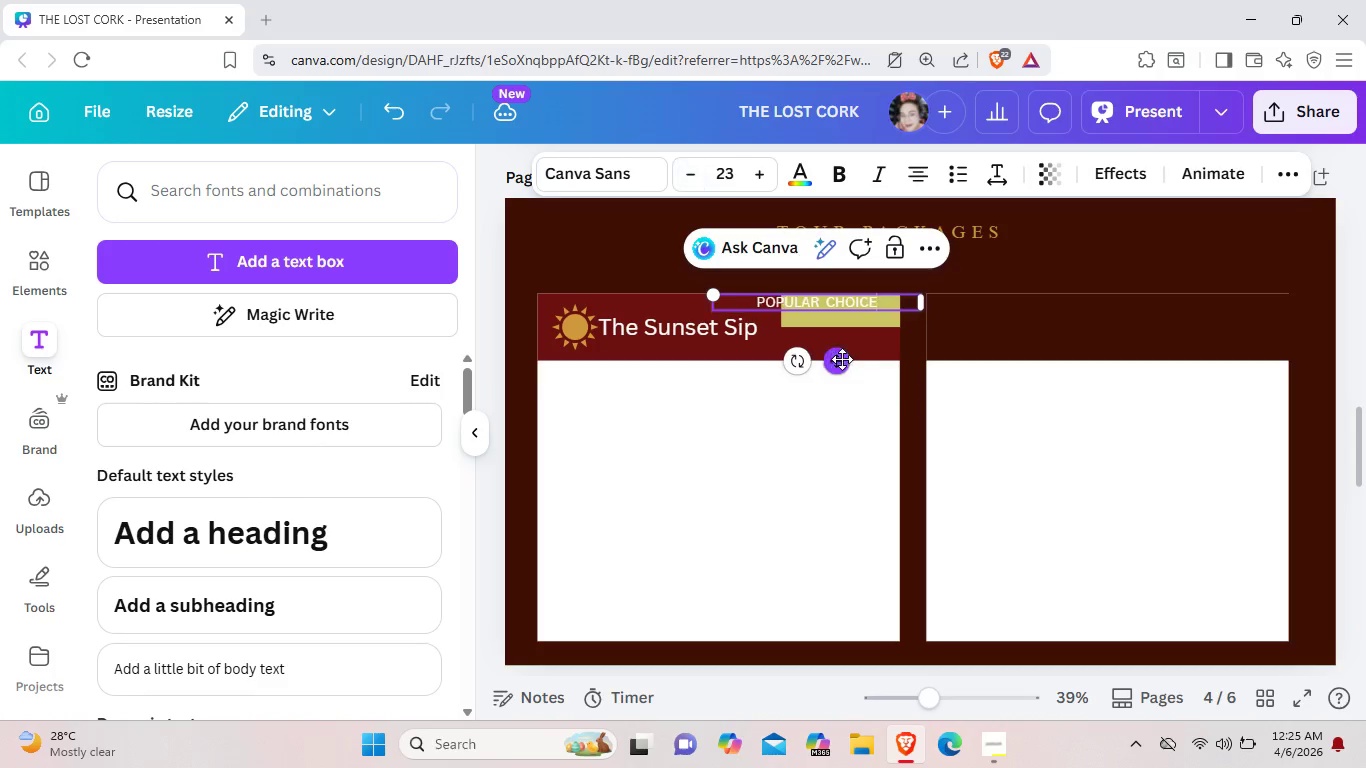 
left_click_drag(start_coordinate=[842, 359], to_coordinate=[869, 364])
 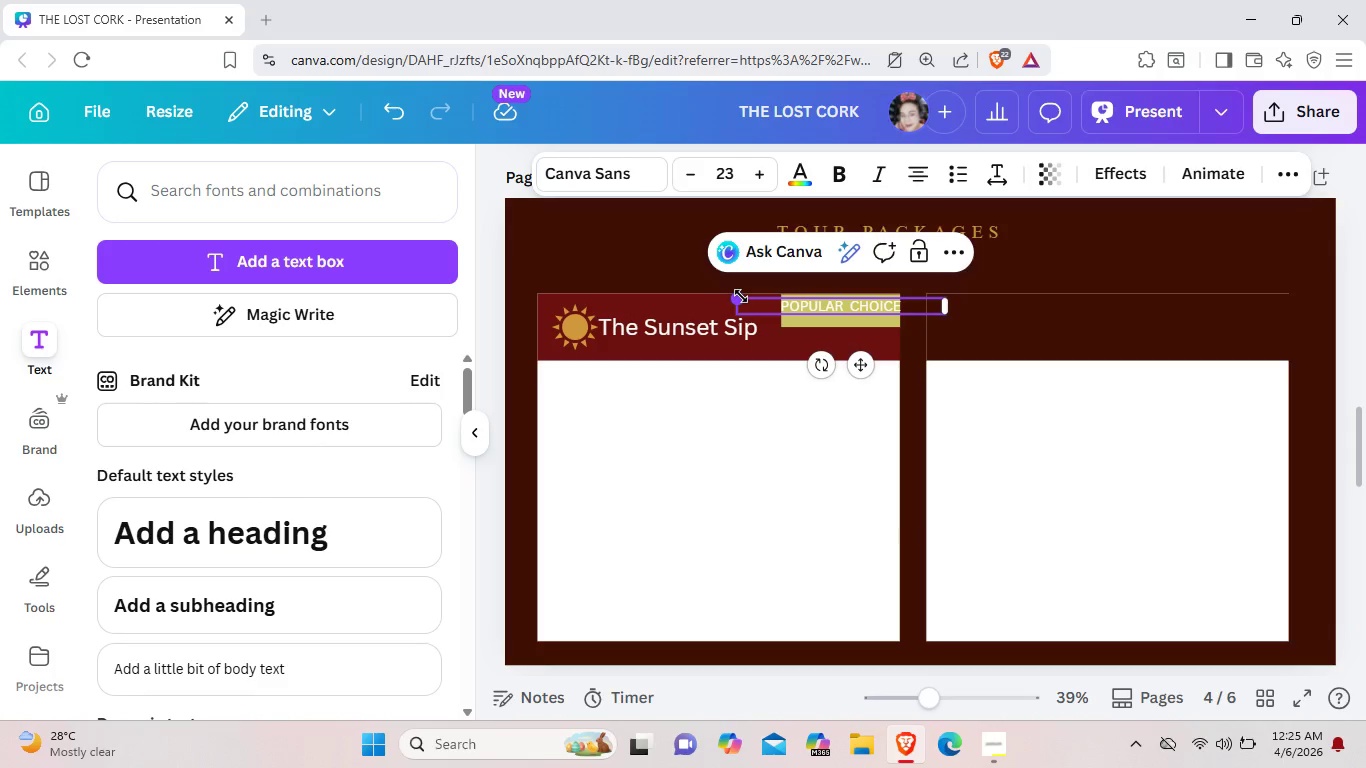 
left_click_drag(start_coordinate=[741, 296], to_coordinate=[763, 299])
 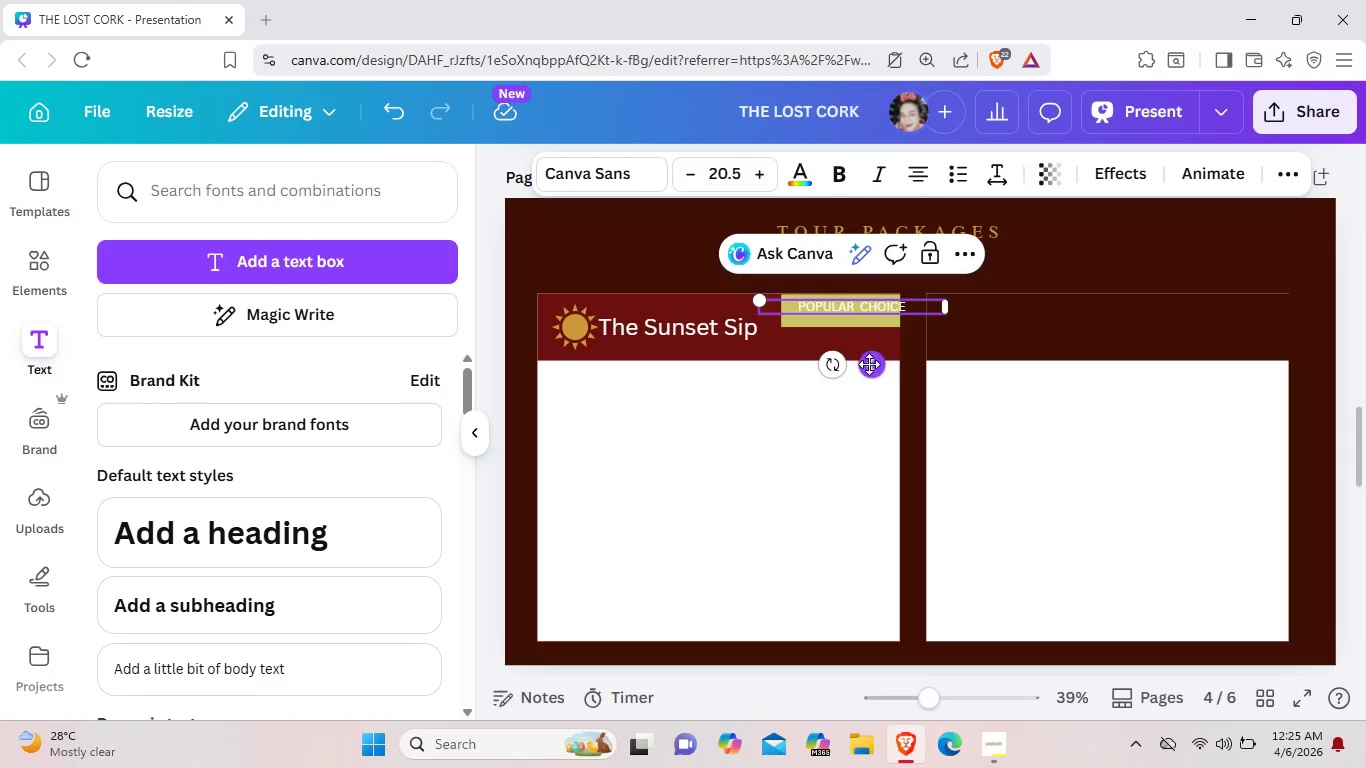 
left_click_drag(start_coordinate=[869, 362], to_coordinate=[862, 366])
 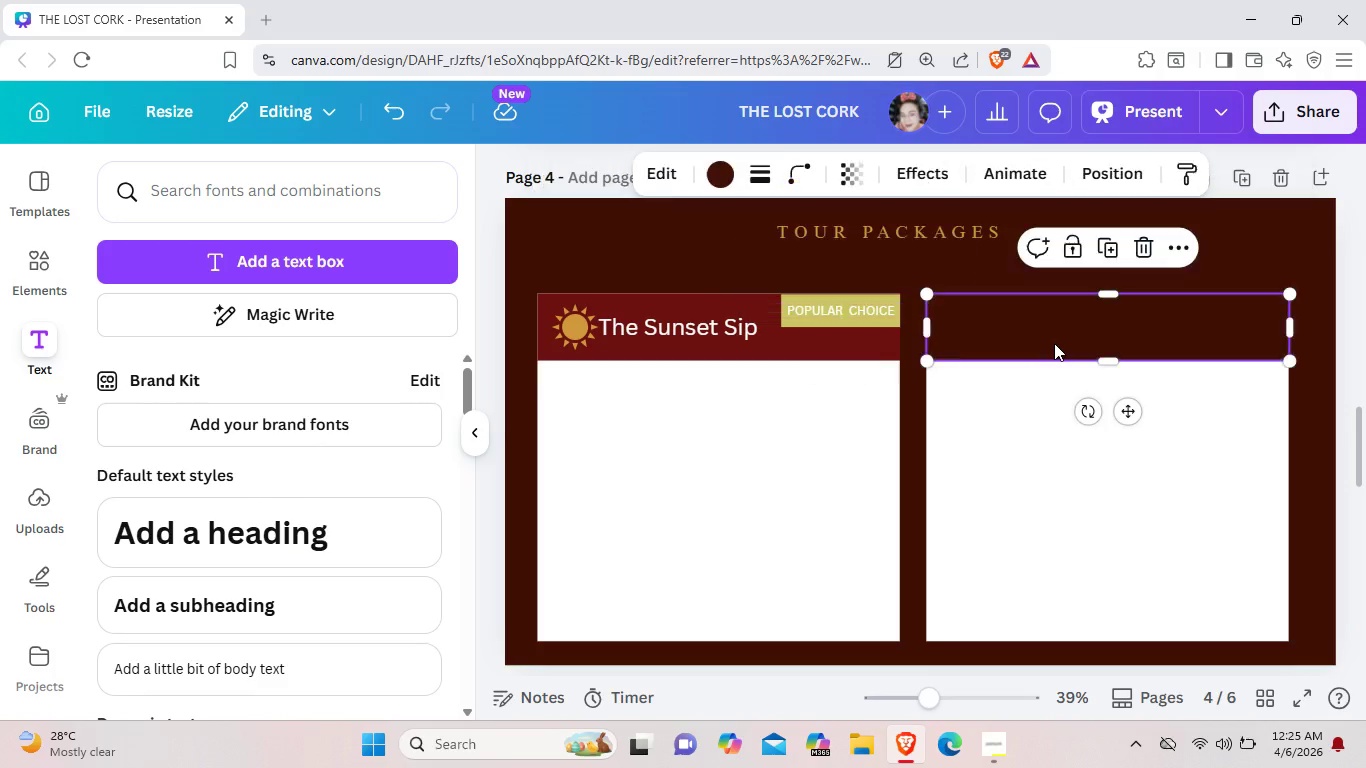 
left_click([1054, 343])
 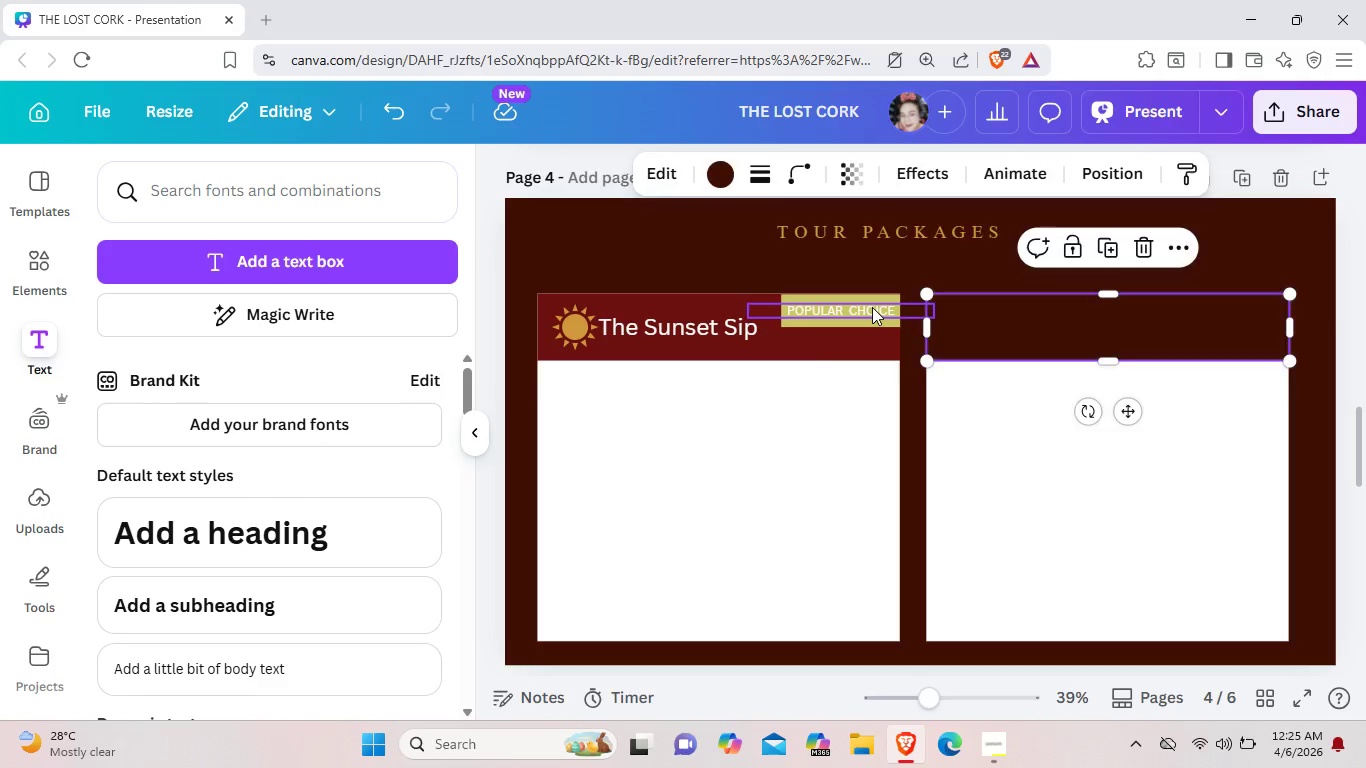 
left_click([872, 307])
 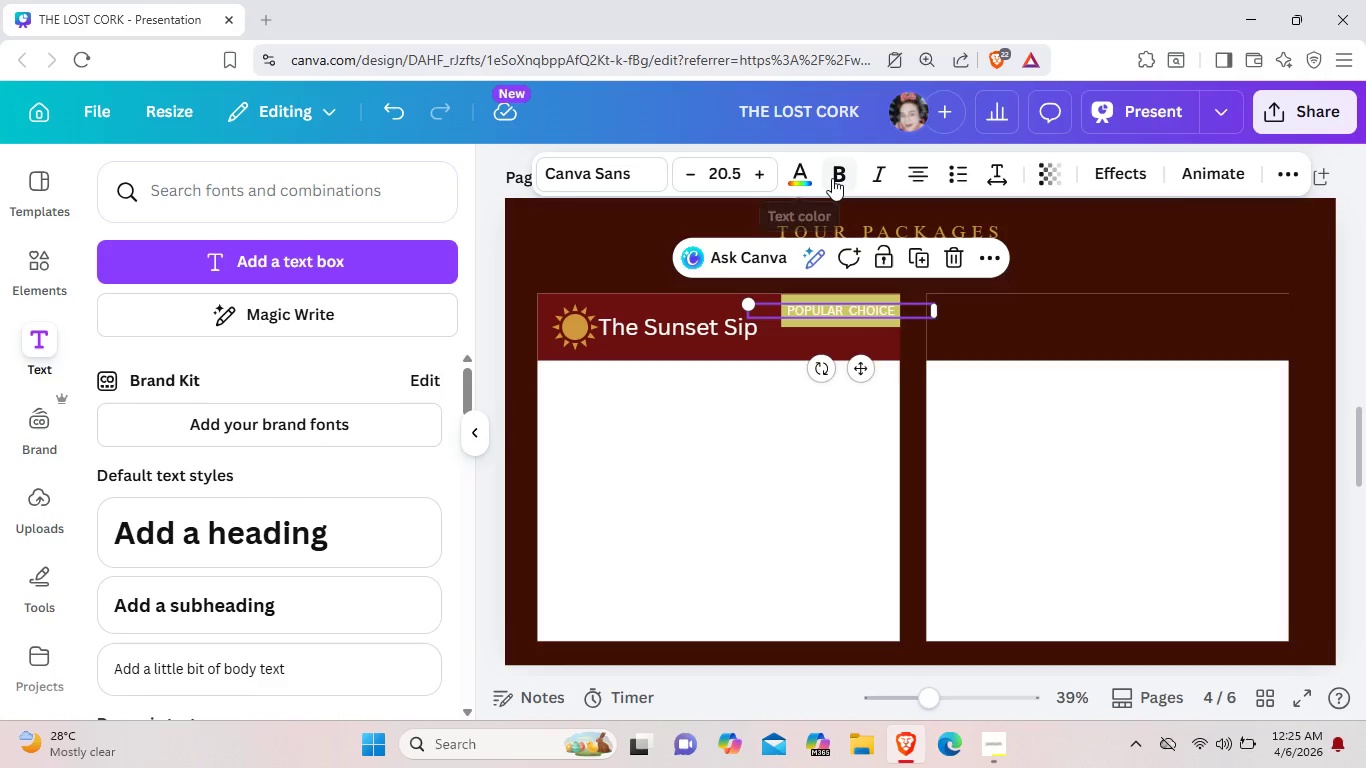 
left_click([832, 178])
 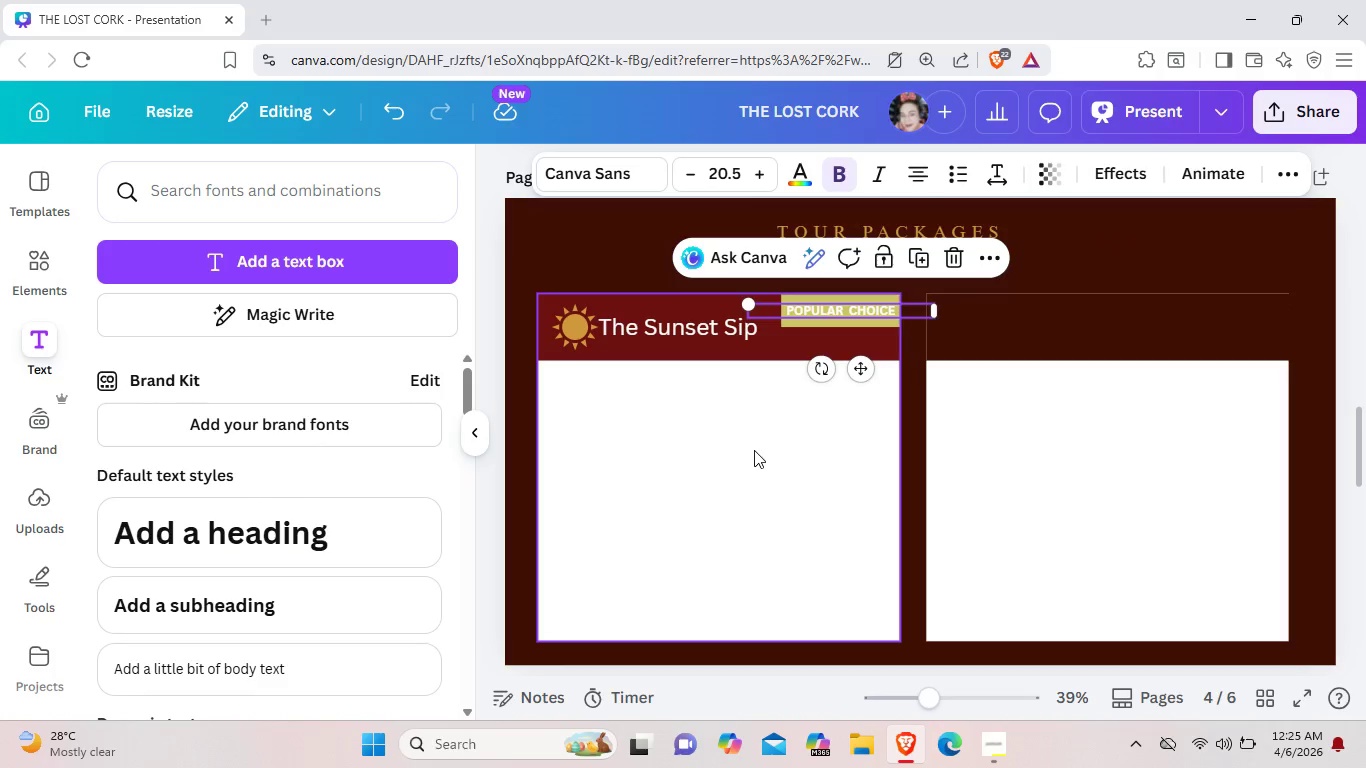 
left_click([753, 451])
 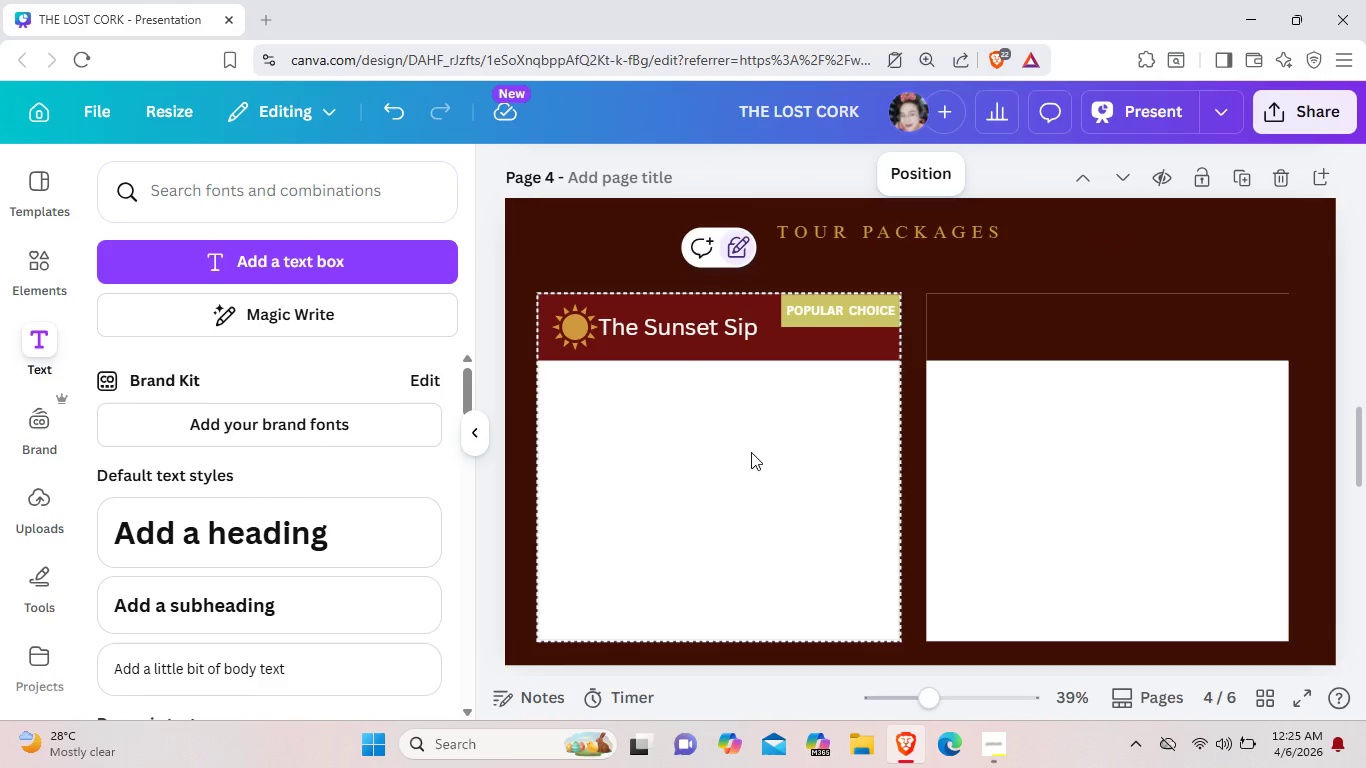 
wait(6.14)
 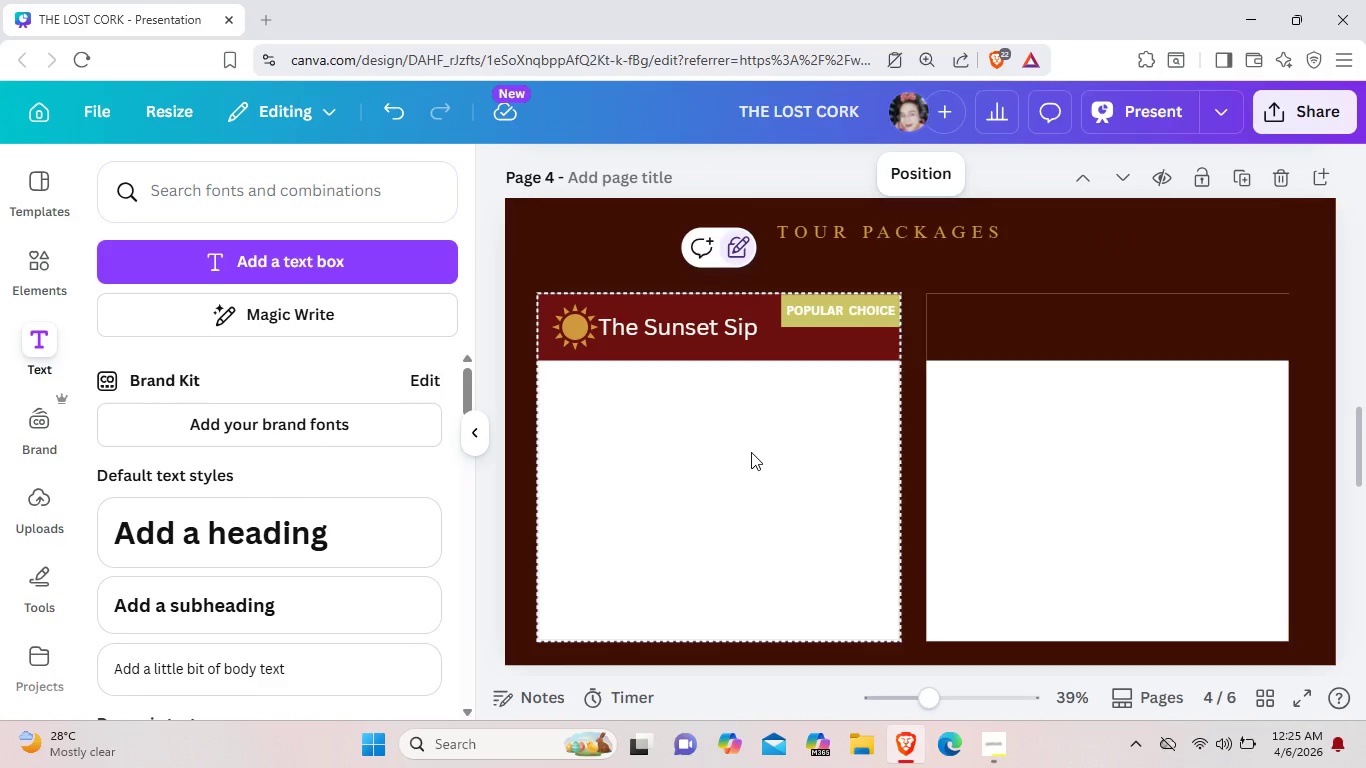 
left_click([708, 332])
 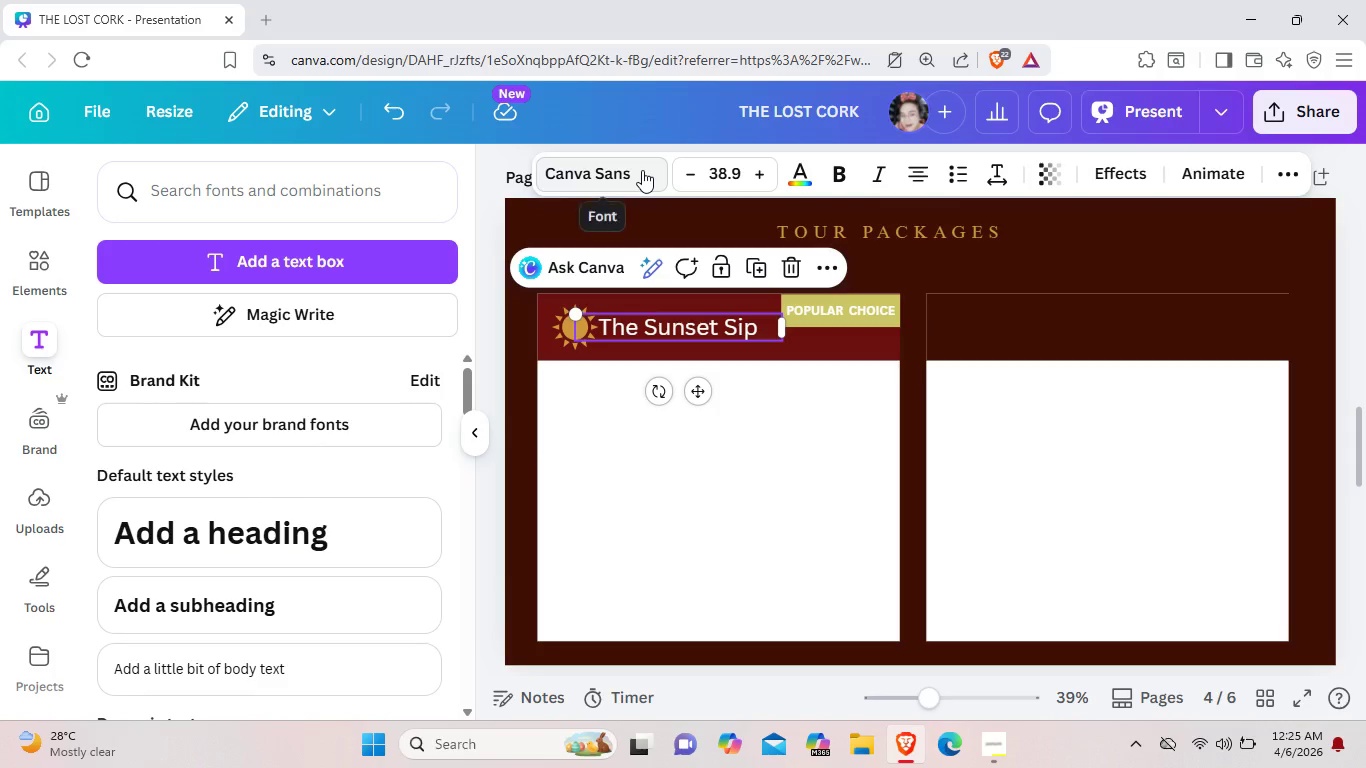 
left_click([642, 170])
 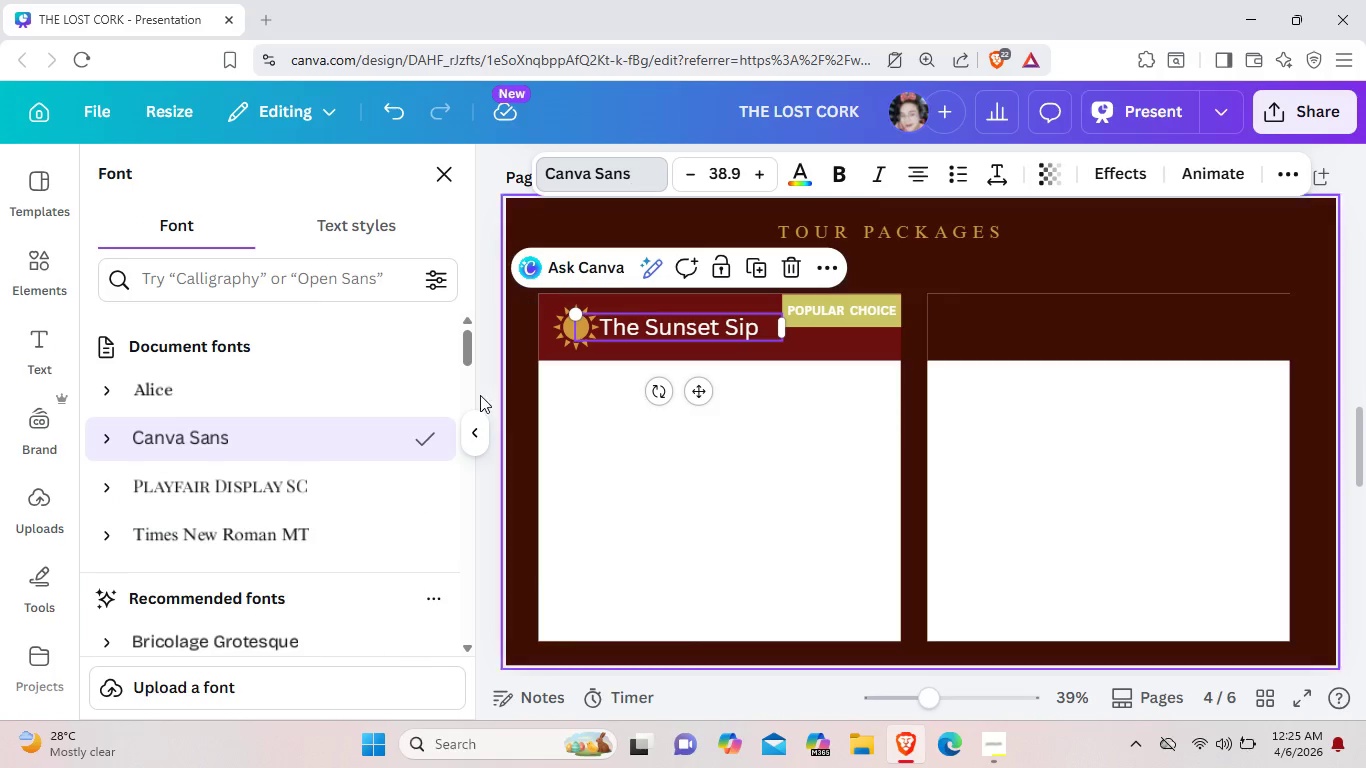 
scroll: coordinate [437, 522], scroll_direction: up, amount: 1.0
 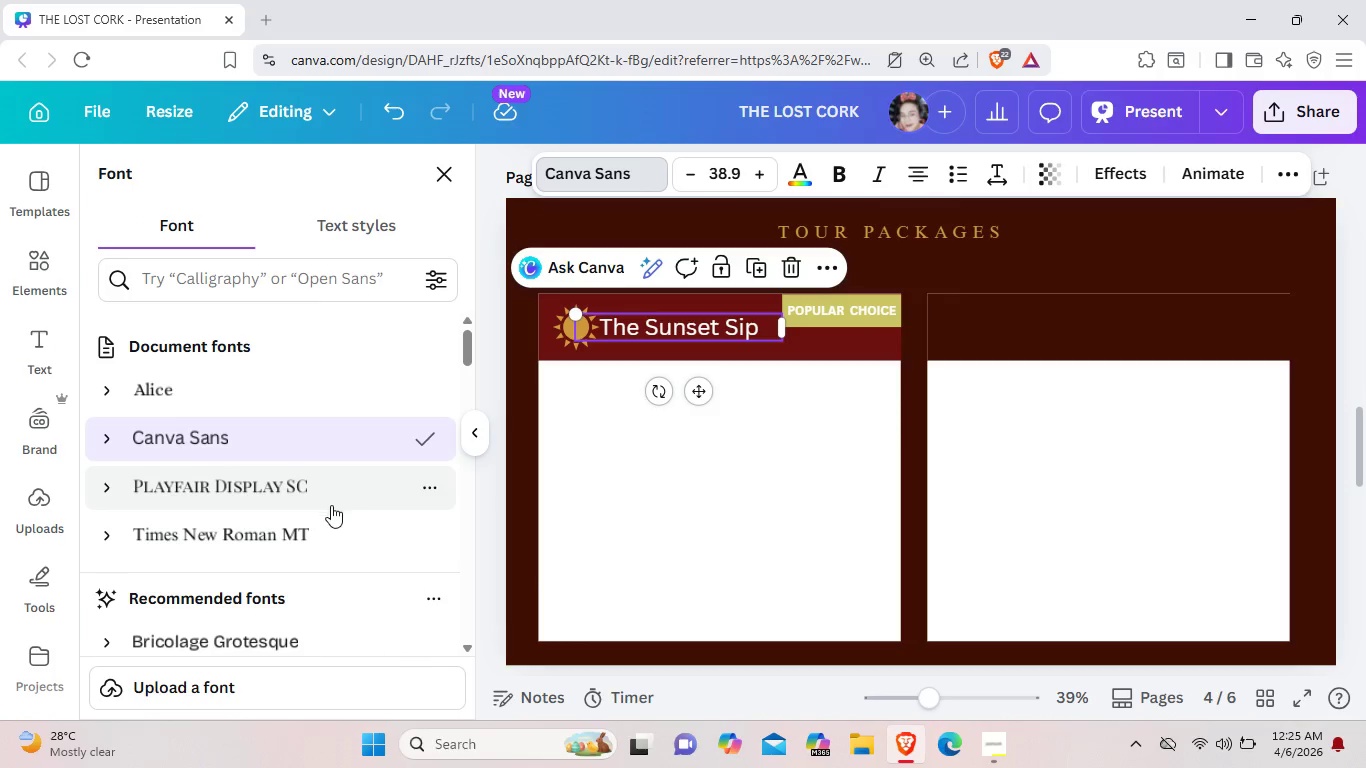 
mouse_move([366, 519])
 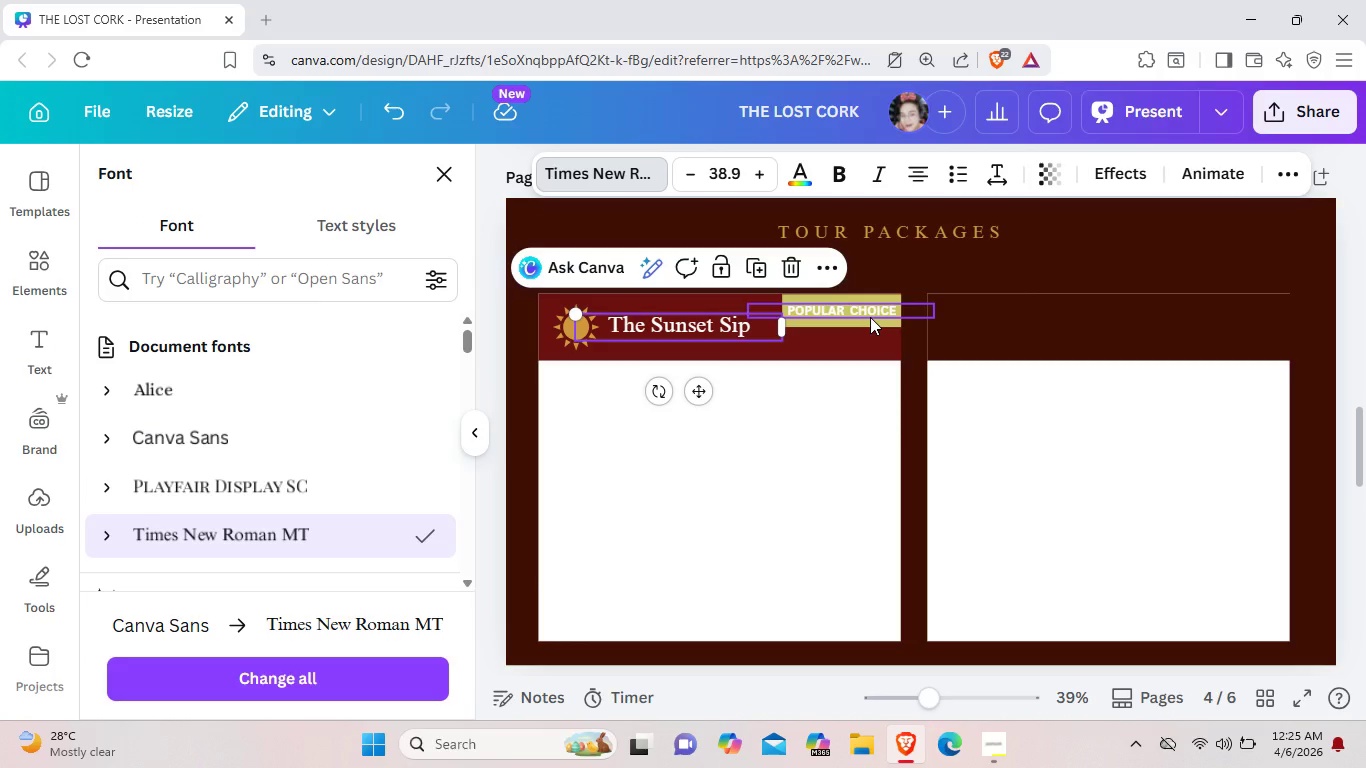 
left_click([870, 317])
 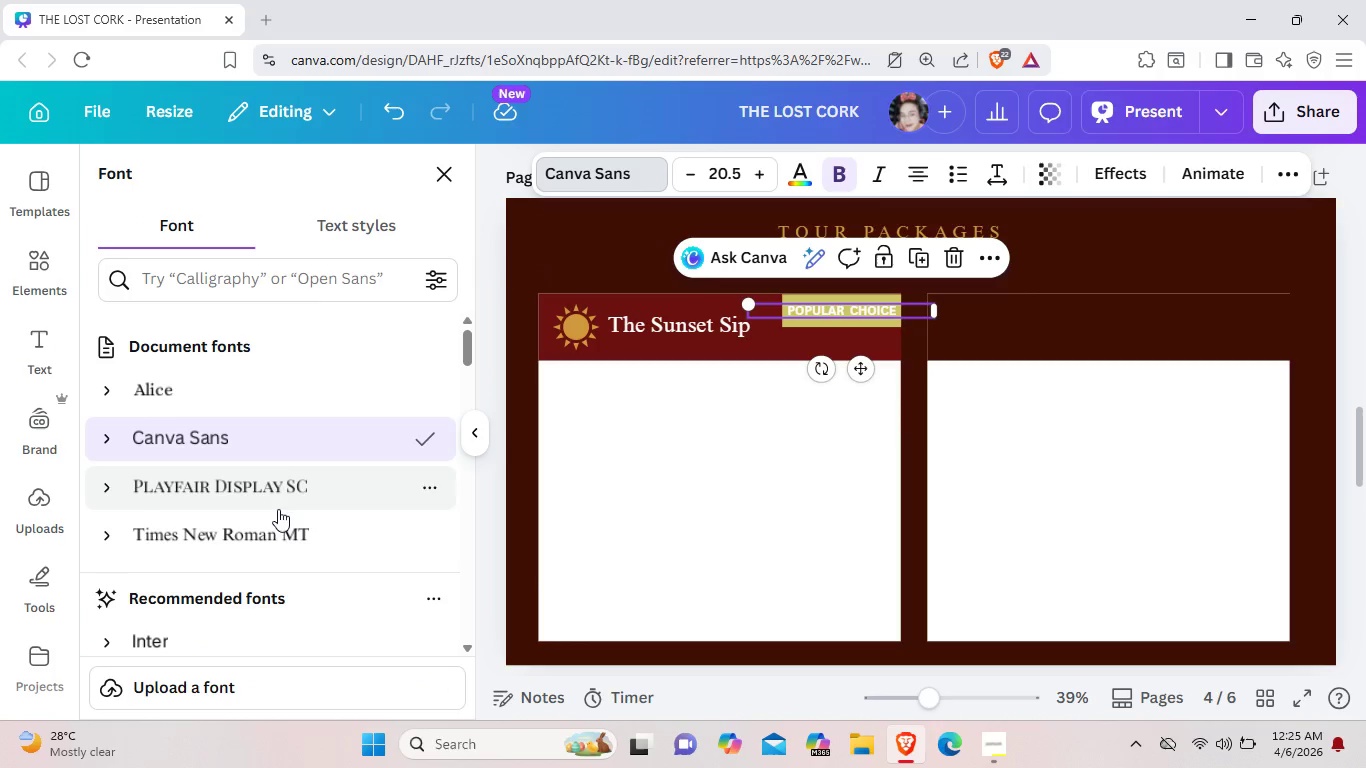 
mouse_move([307, 522])
 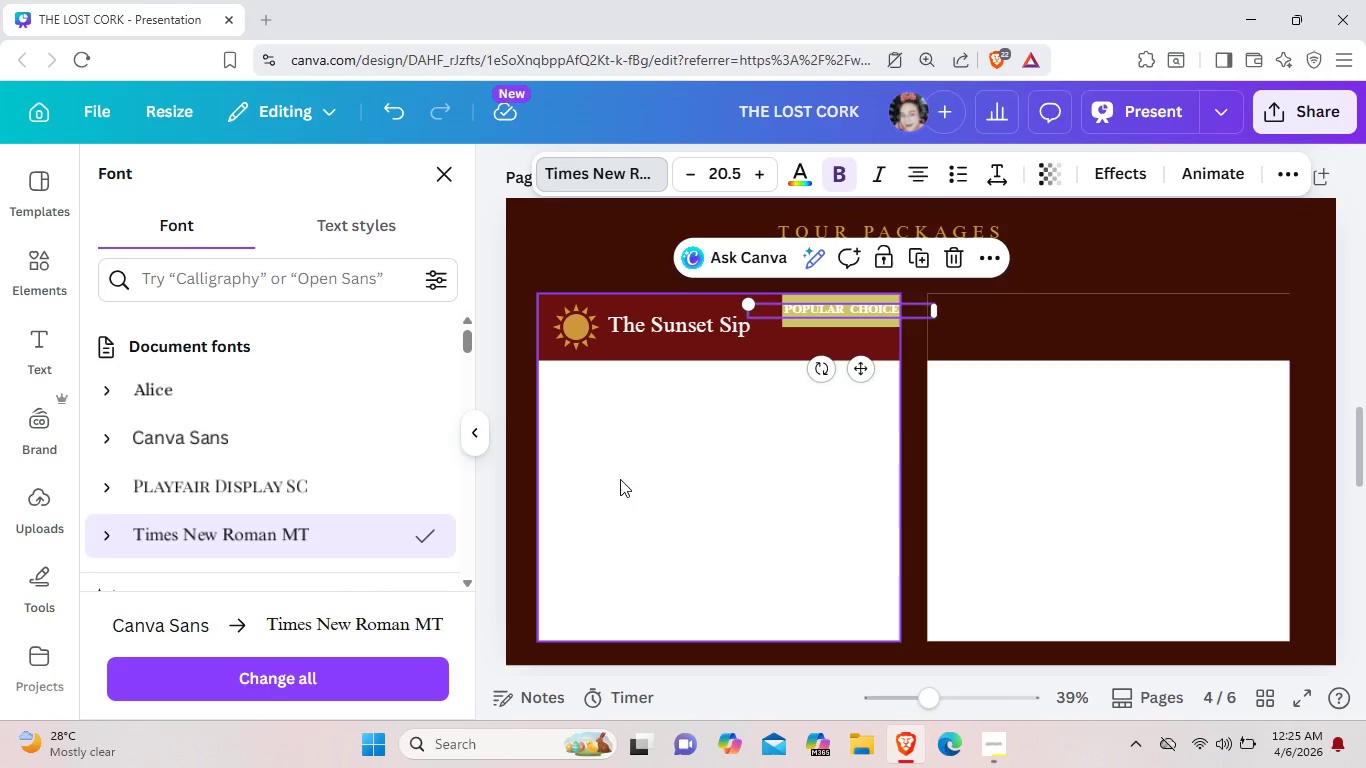 
left_click([620, 479])
 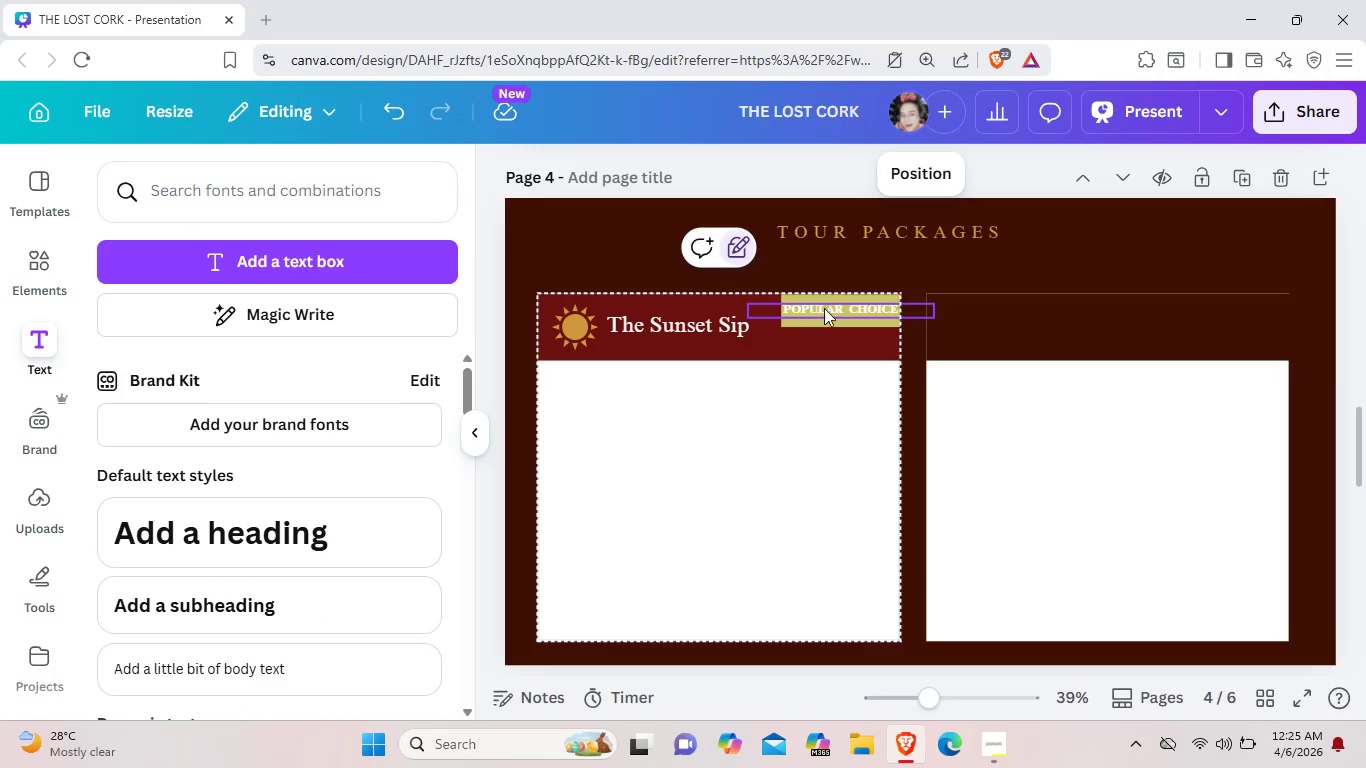 
left_click([824, 307])
 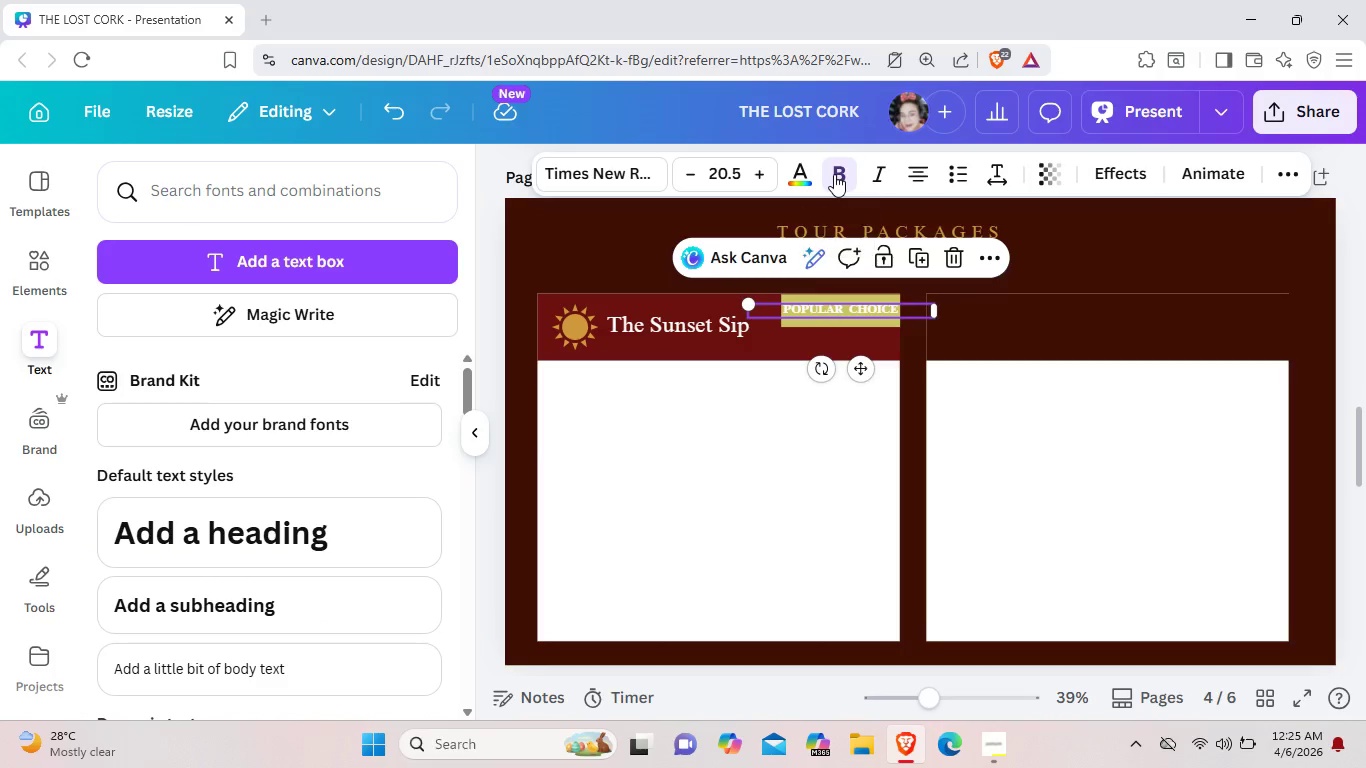 
left_click([834, 174])
 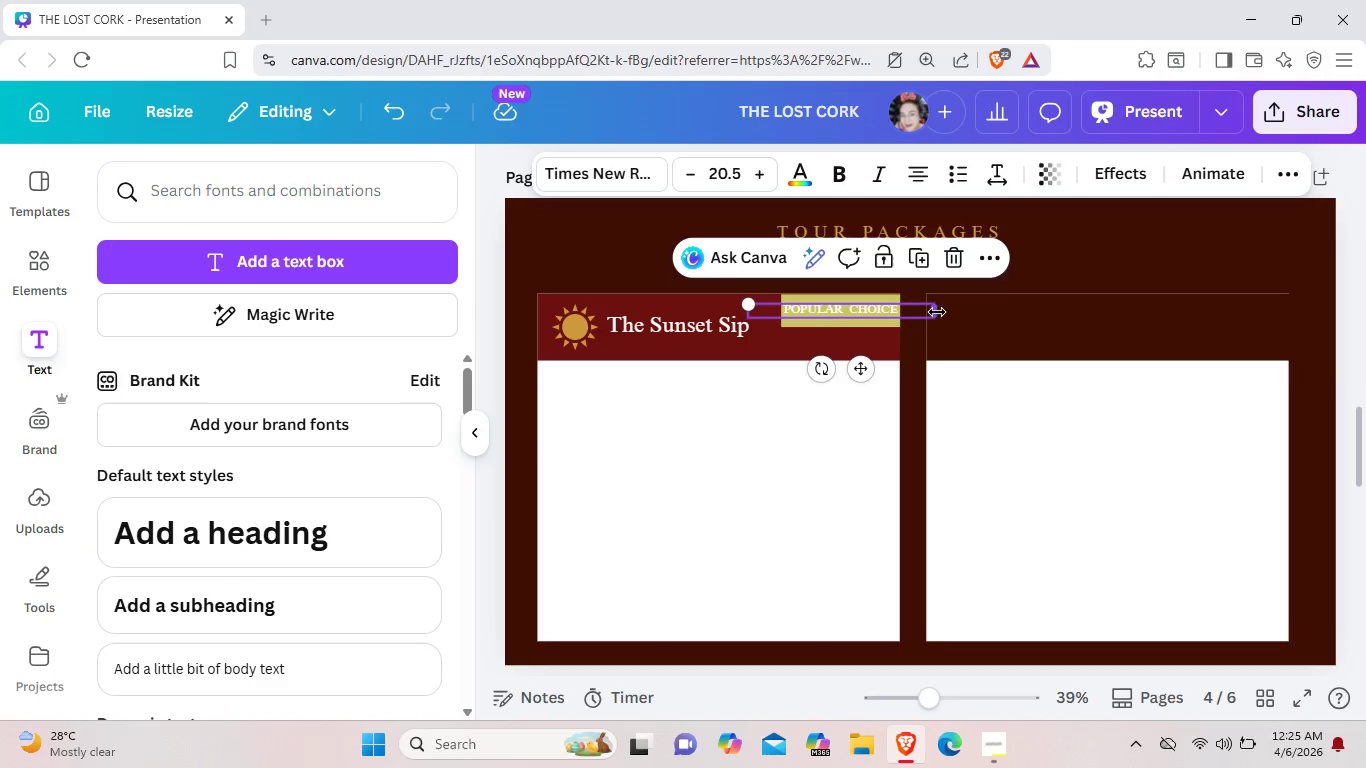 
left_click_drag(start_coordinate=[937, 312], to_coordinate=[916, 309])
 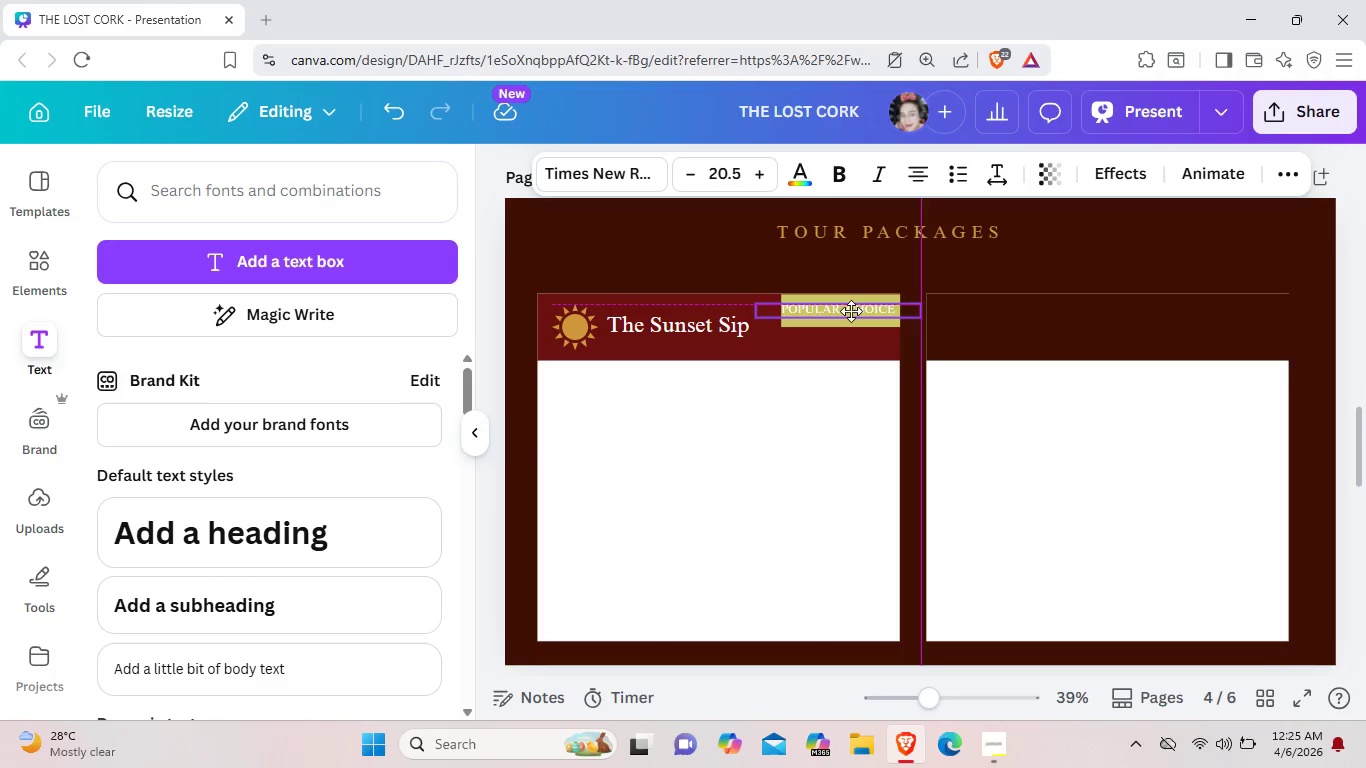 
left_click_drag(start_coordinate=[844, 311], to_coordinate=[851, 311])
 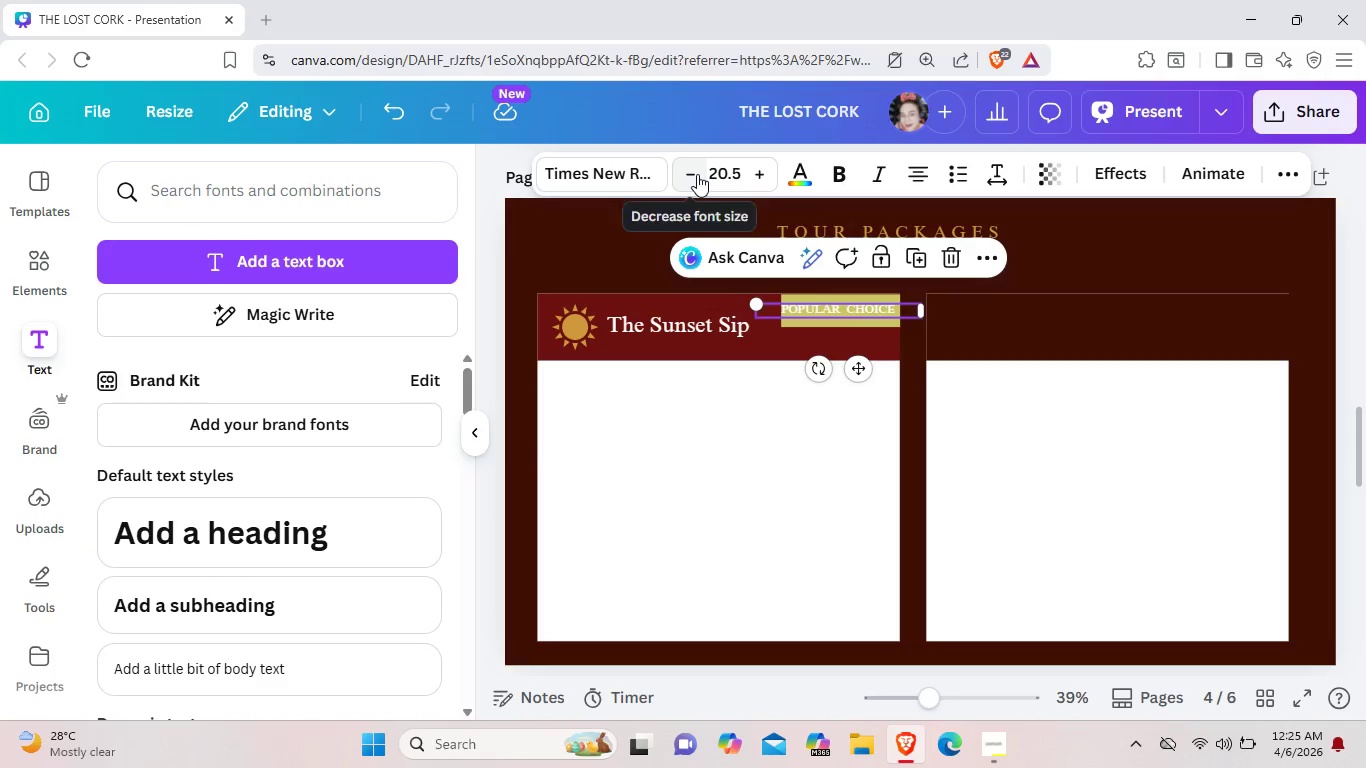 
left_click([697, 174])
 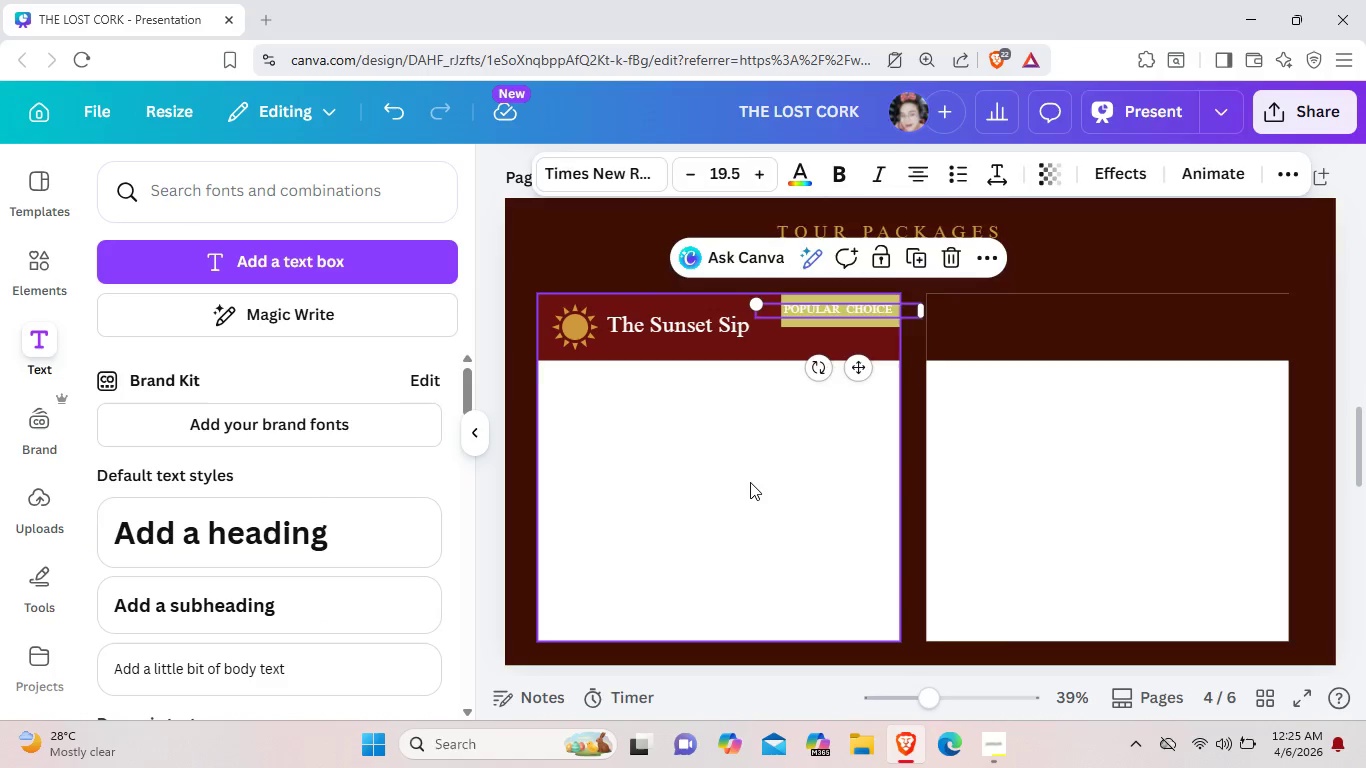 
left_click([750, 482])
 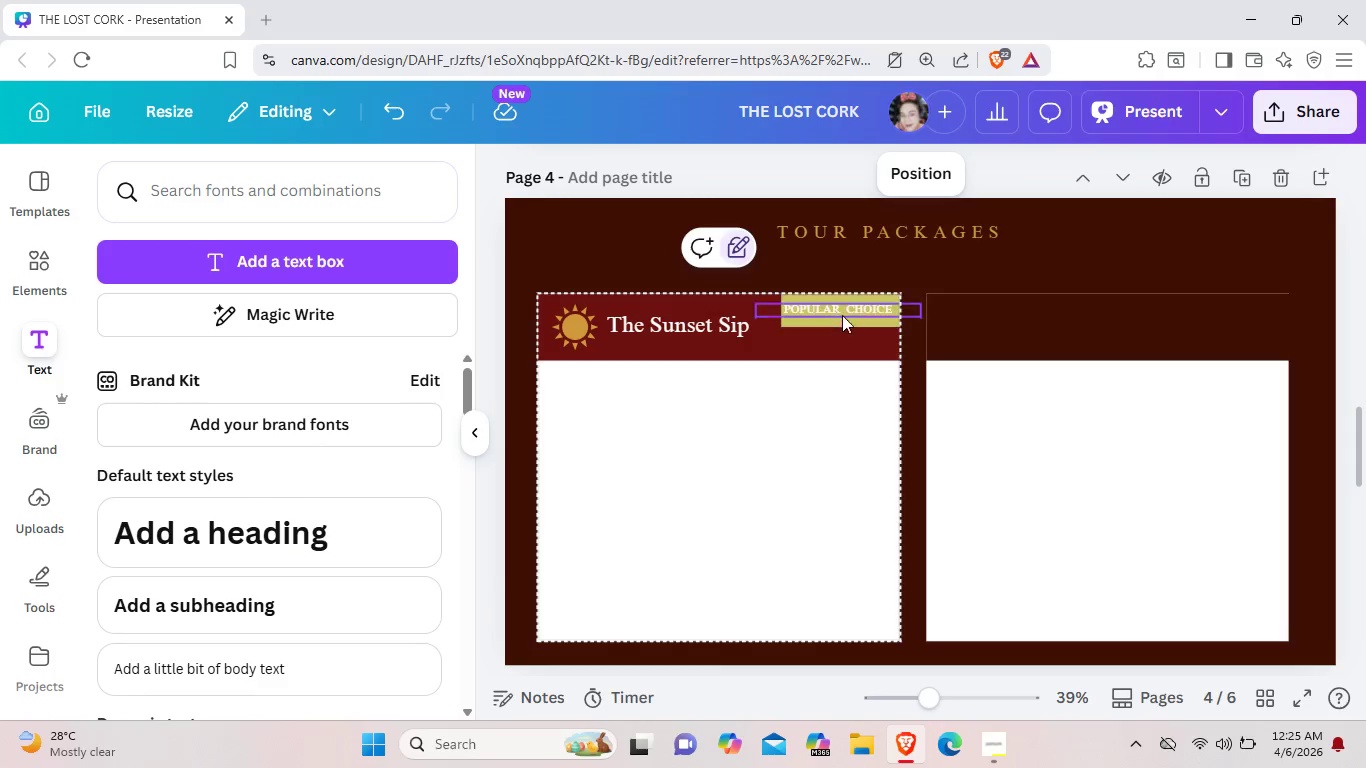 
mouse_move([820, 320])
 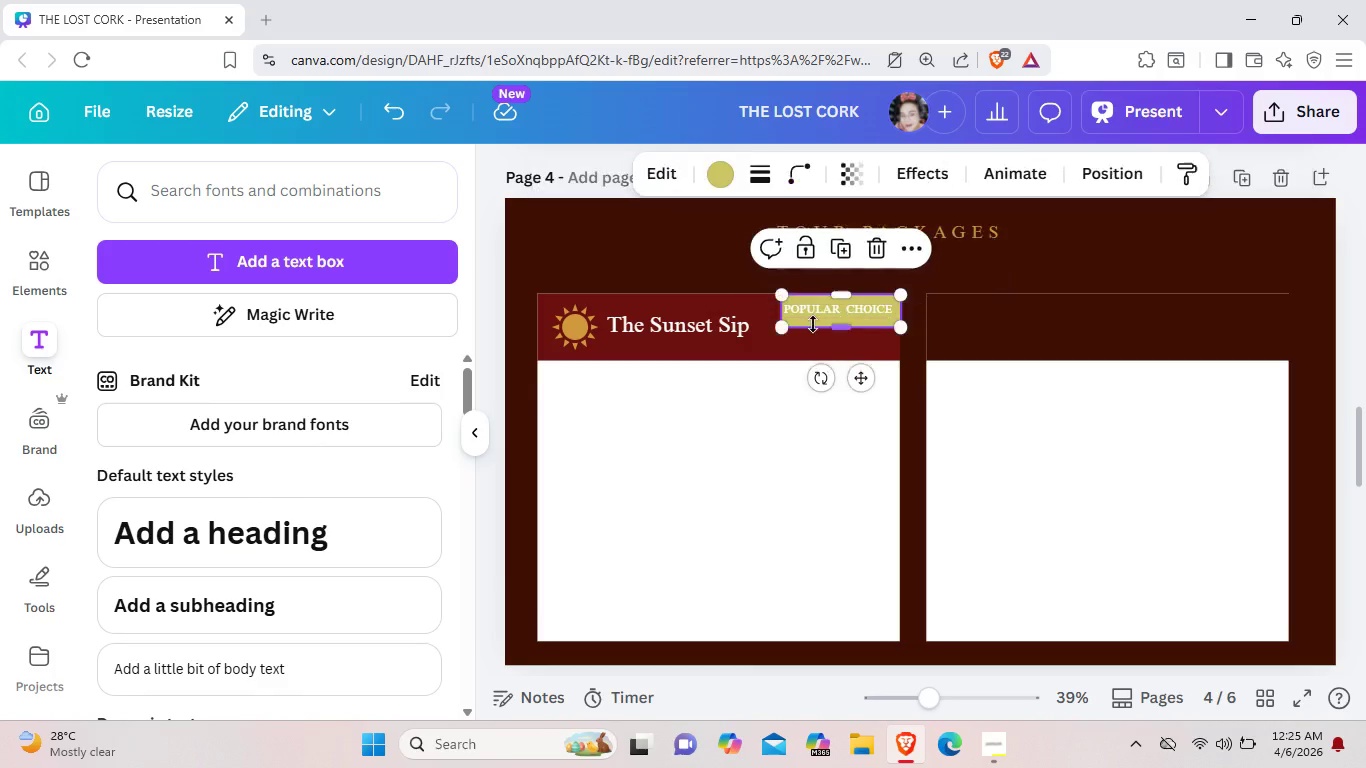 
left_click([813, 324])
 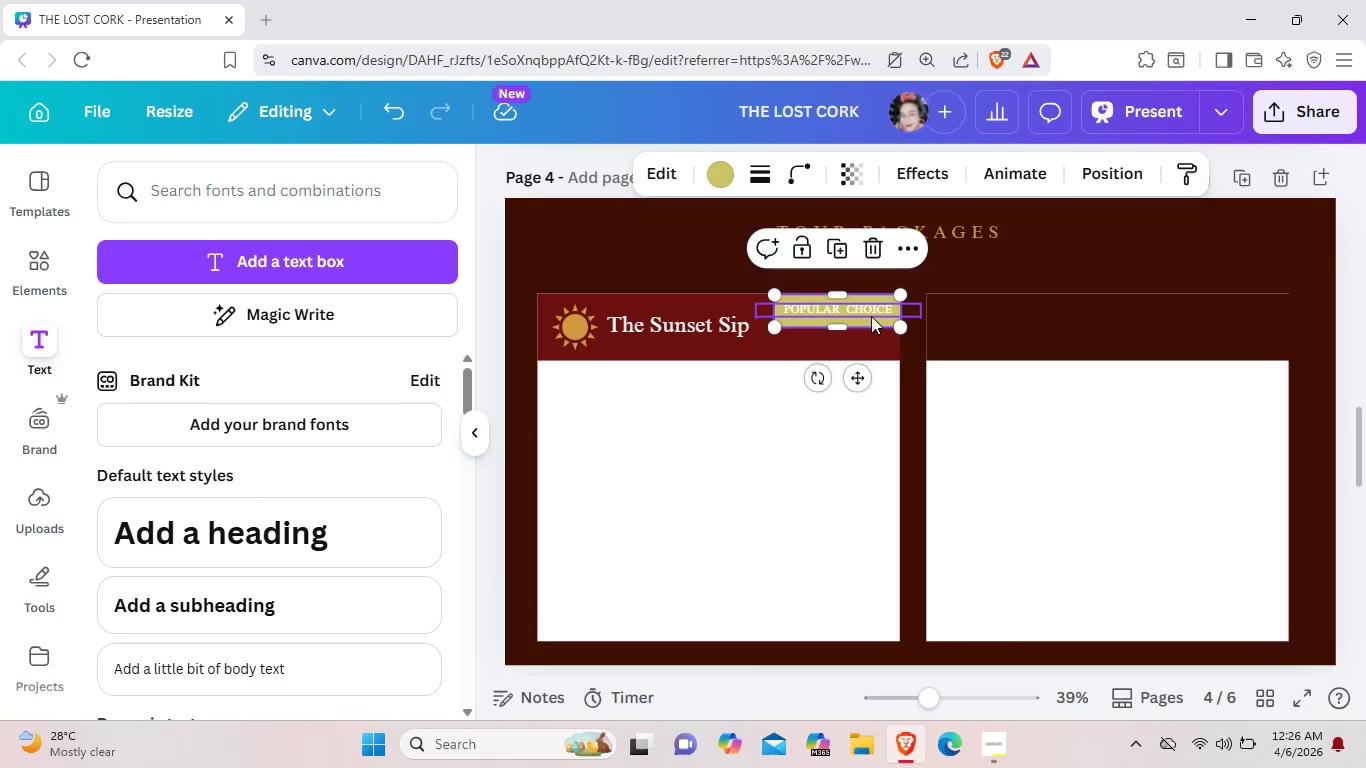 
left_click([1074, 440])
 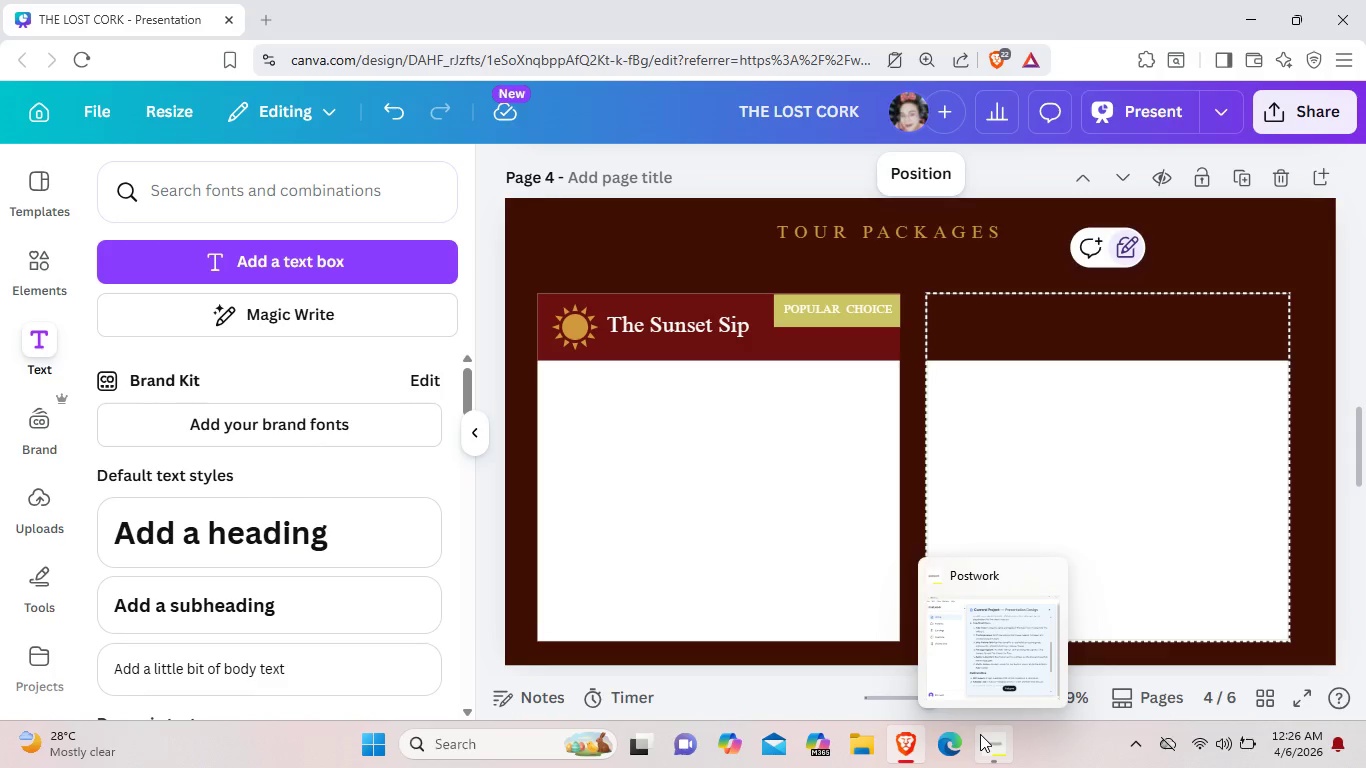 
wait(30.69)
 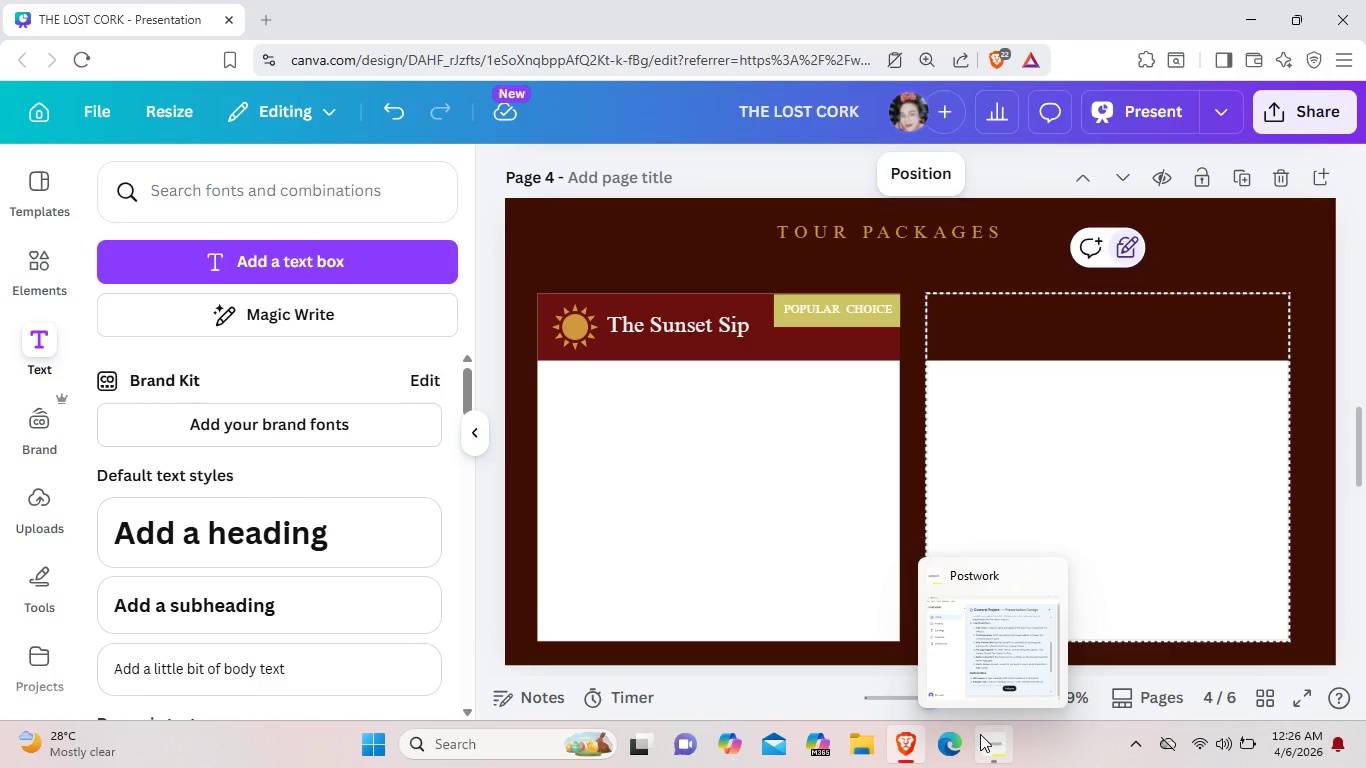 
left_click([844, 324])
 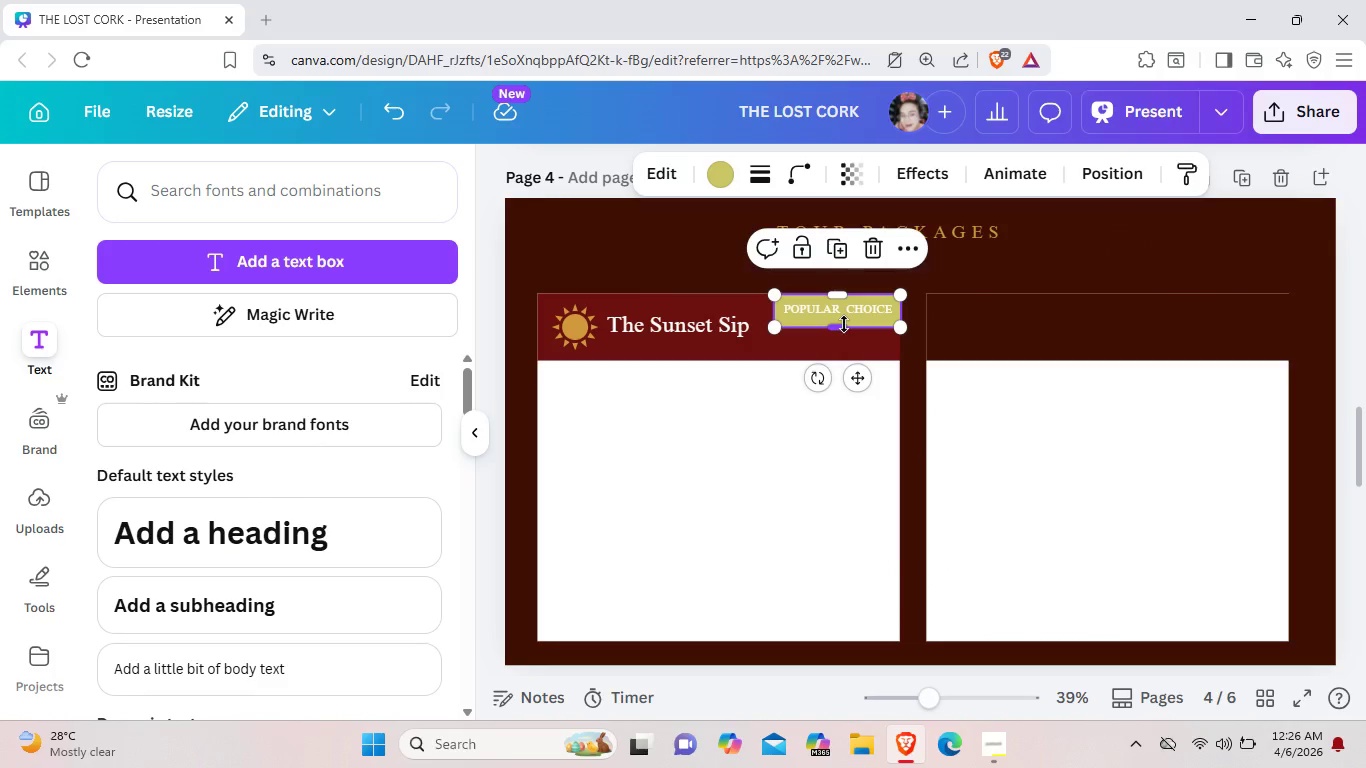 
key(Control+C)
 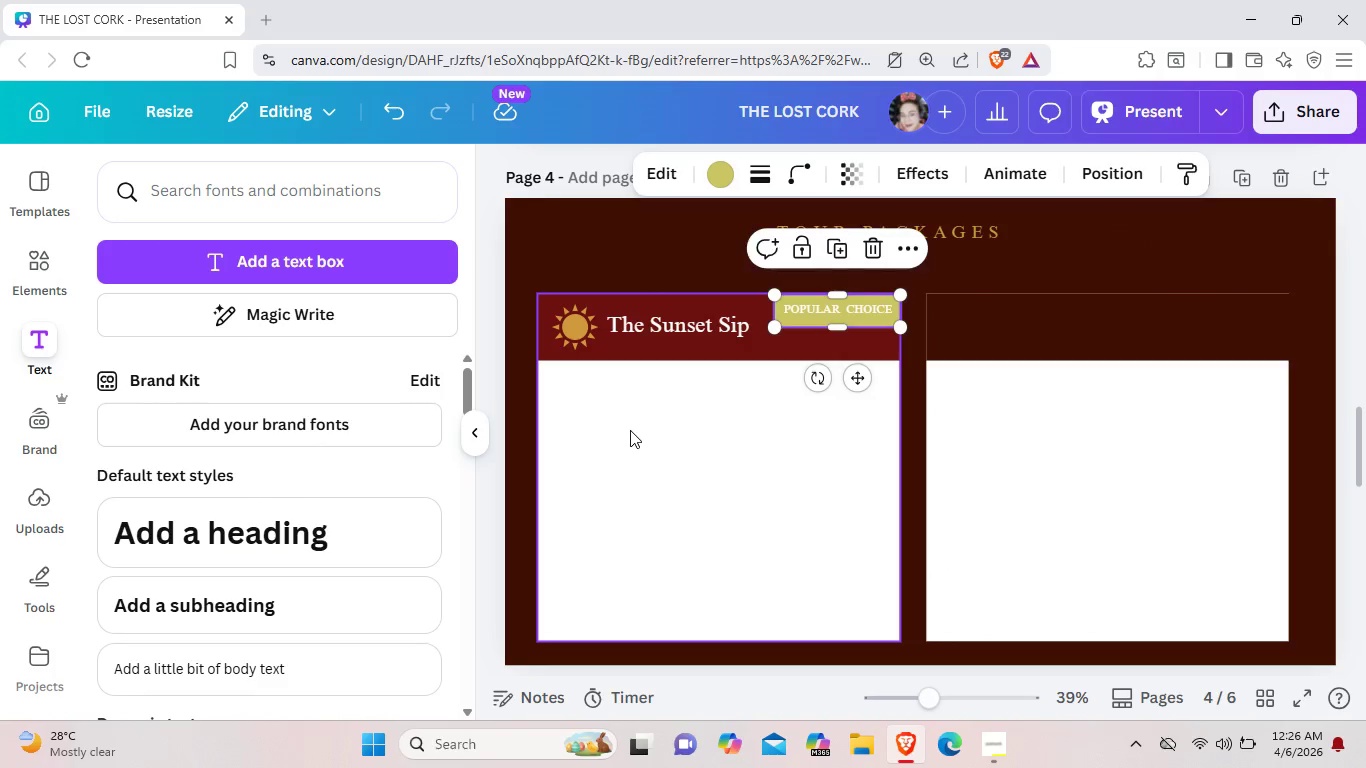 
left_click([630, 430])
 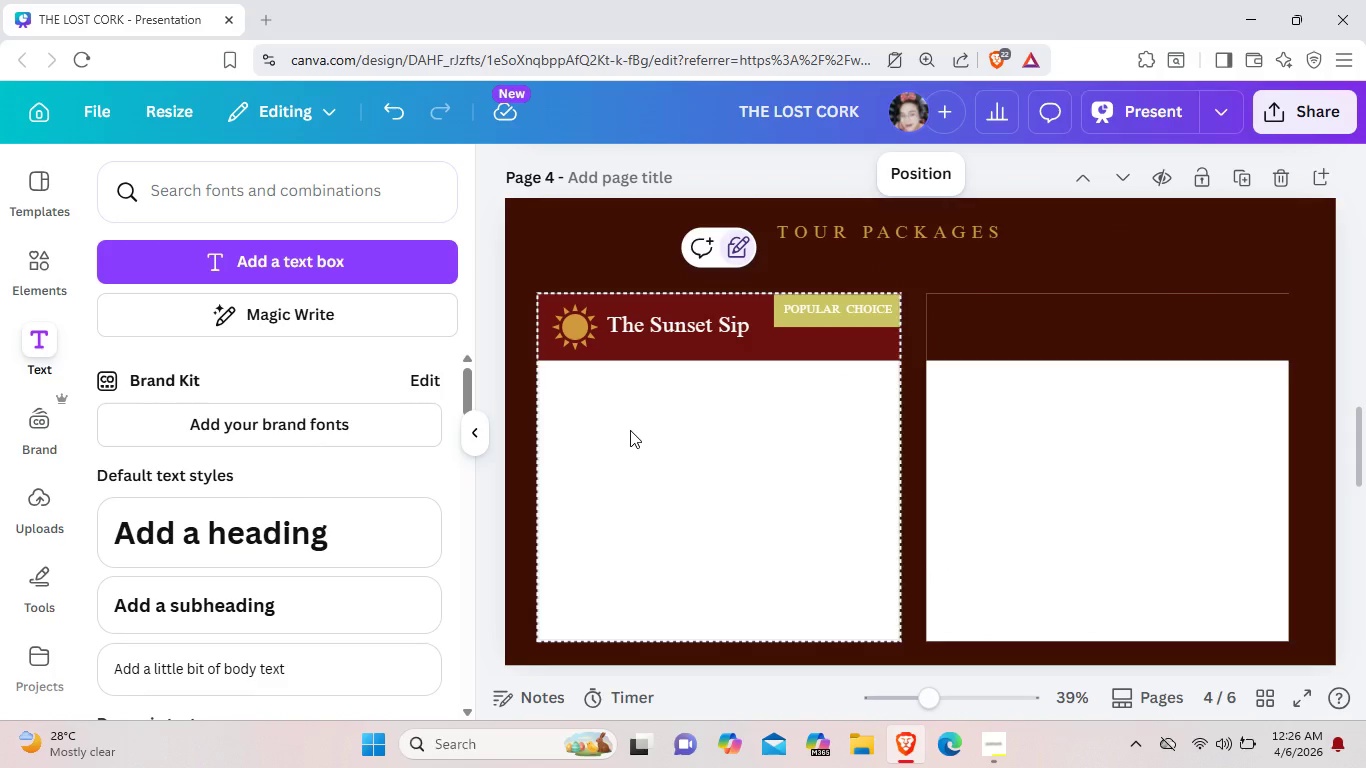 
key(Control+V)
 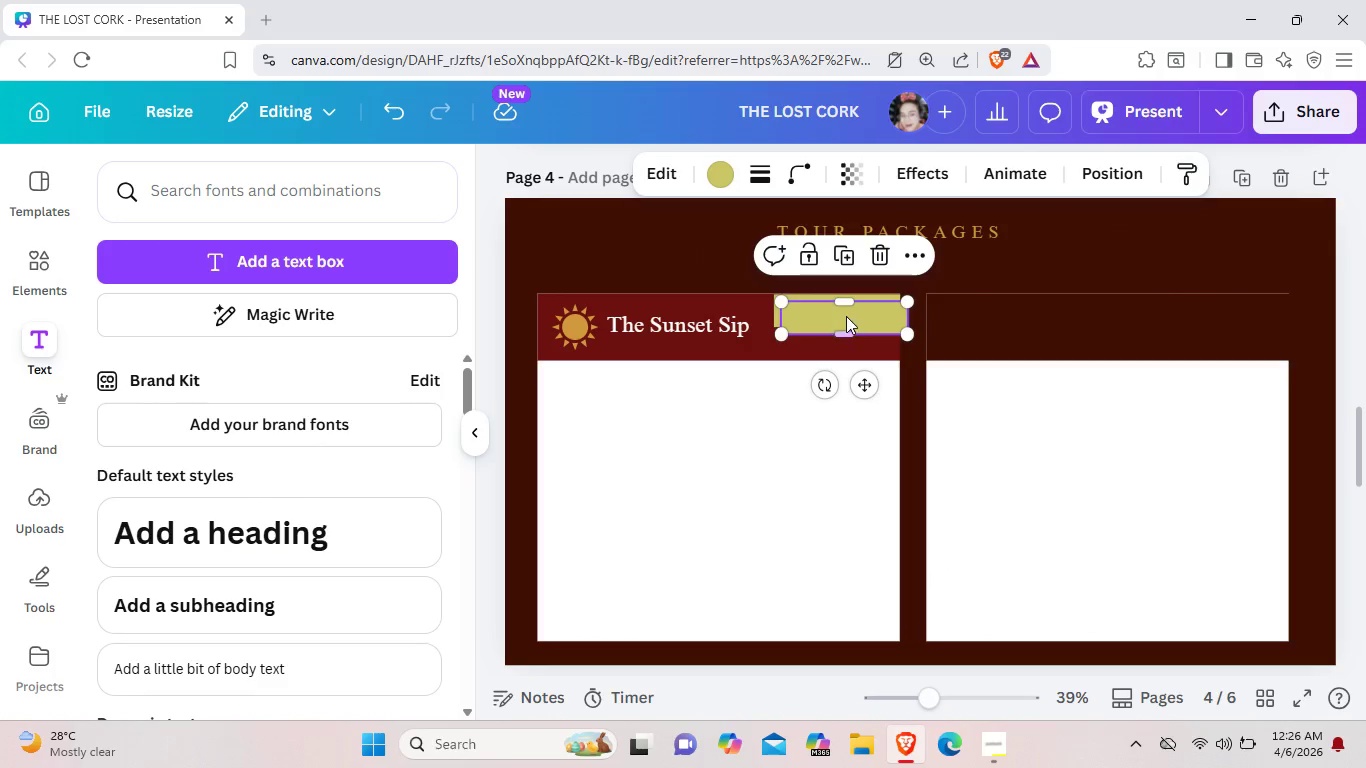 
left_click_drag(start_coordinate=[846, 316], to_coordinate=[621, 390])
 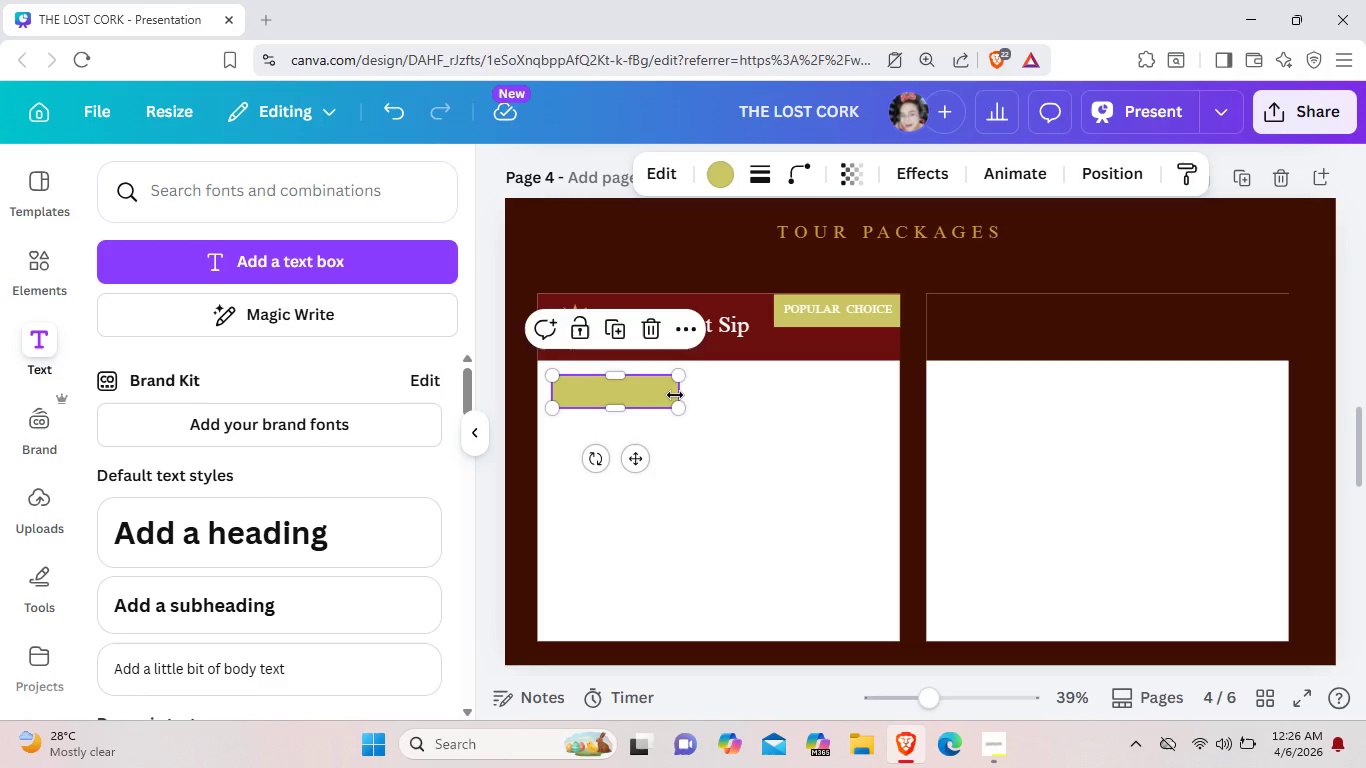 
left_click_drag(start_coordinate=[678, 395], to_coordinate=[647, 389])
 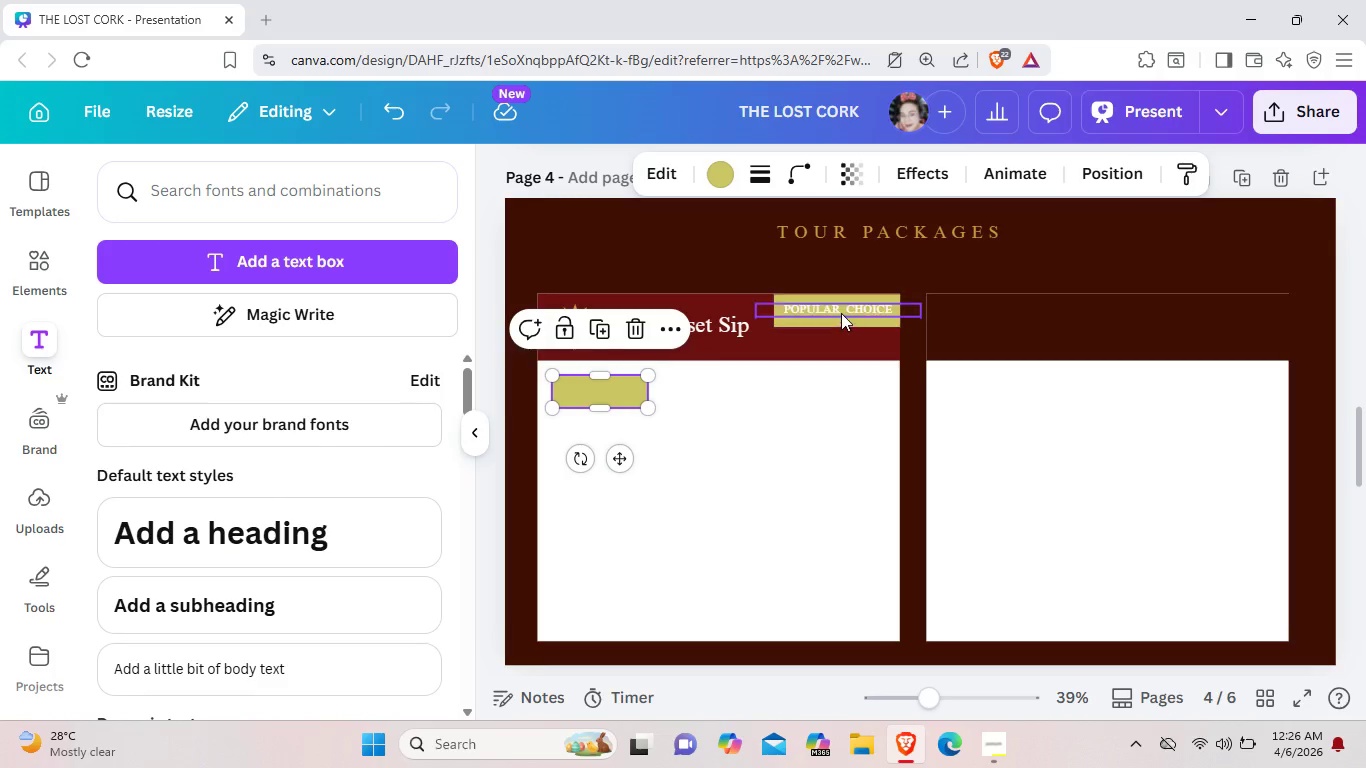 
left_click([841, 313])
 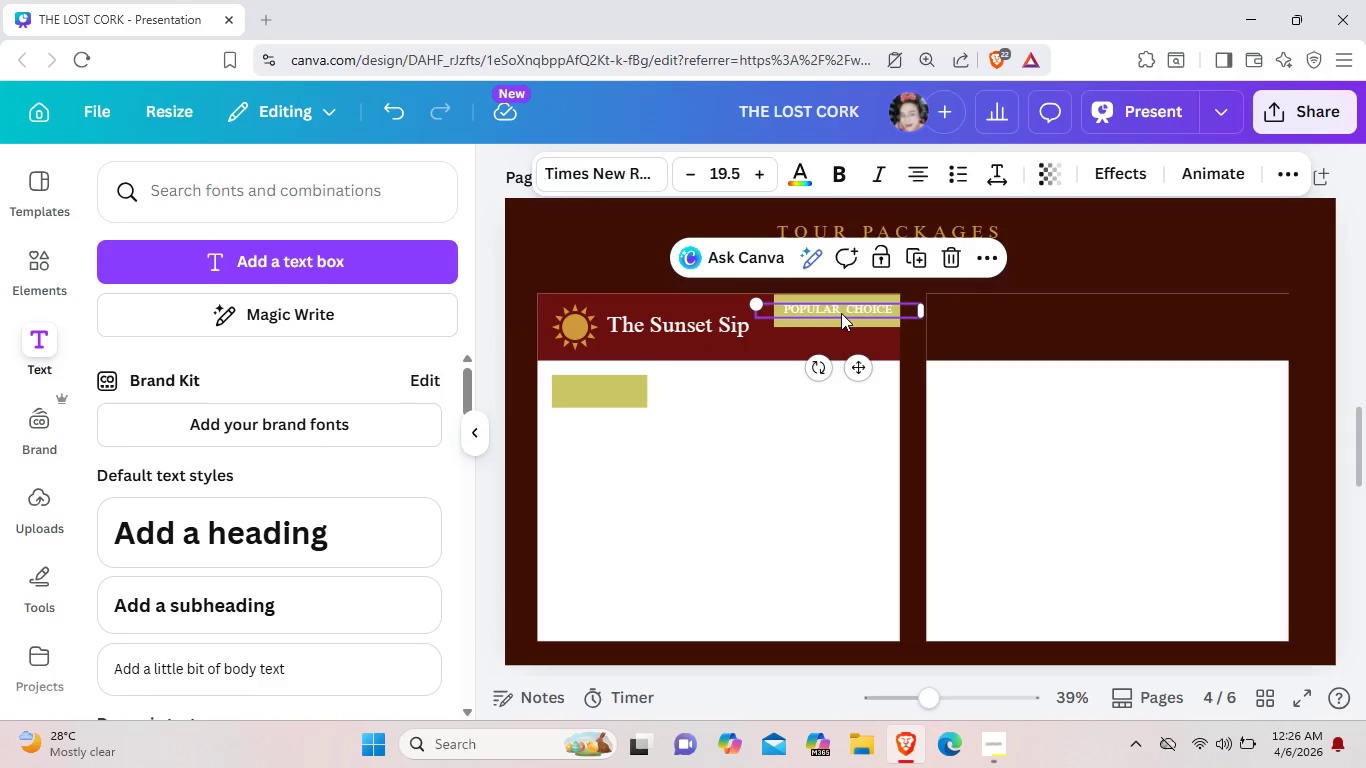 
key(Control+C)
 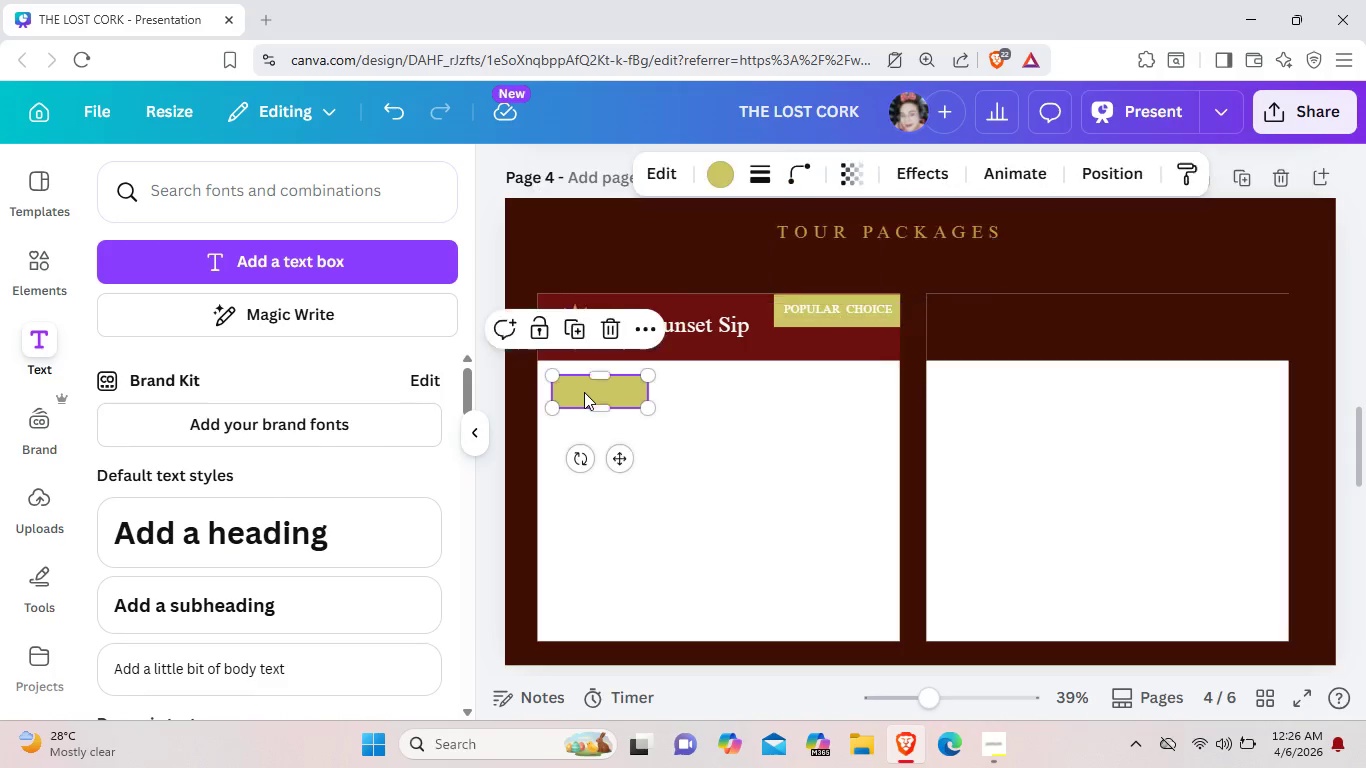 
left_click([584, 392])
 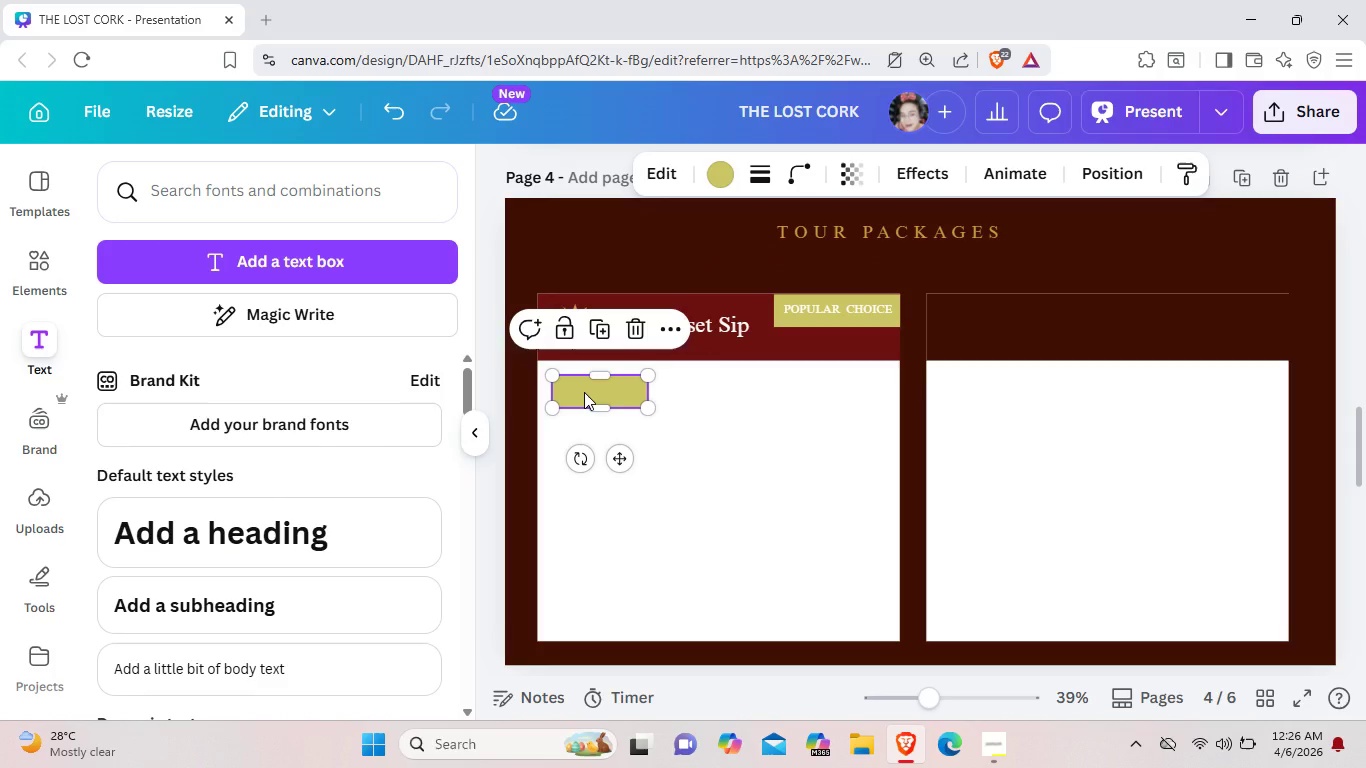 
key(Control+V)
 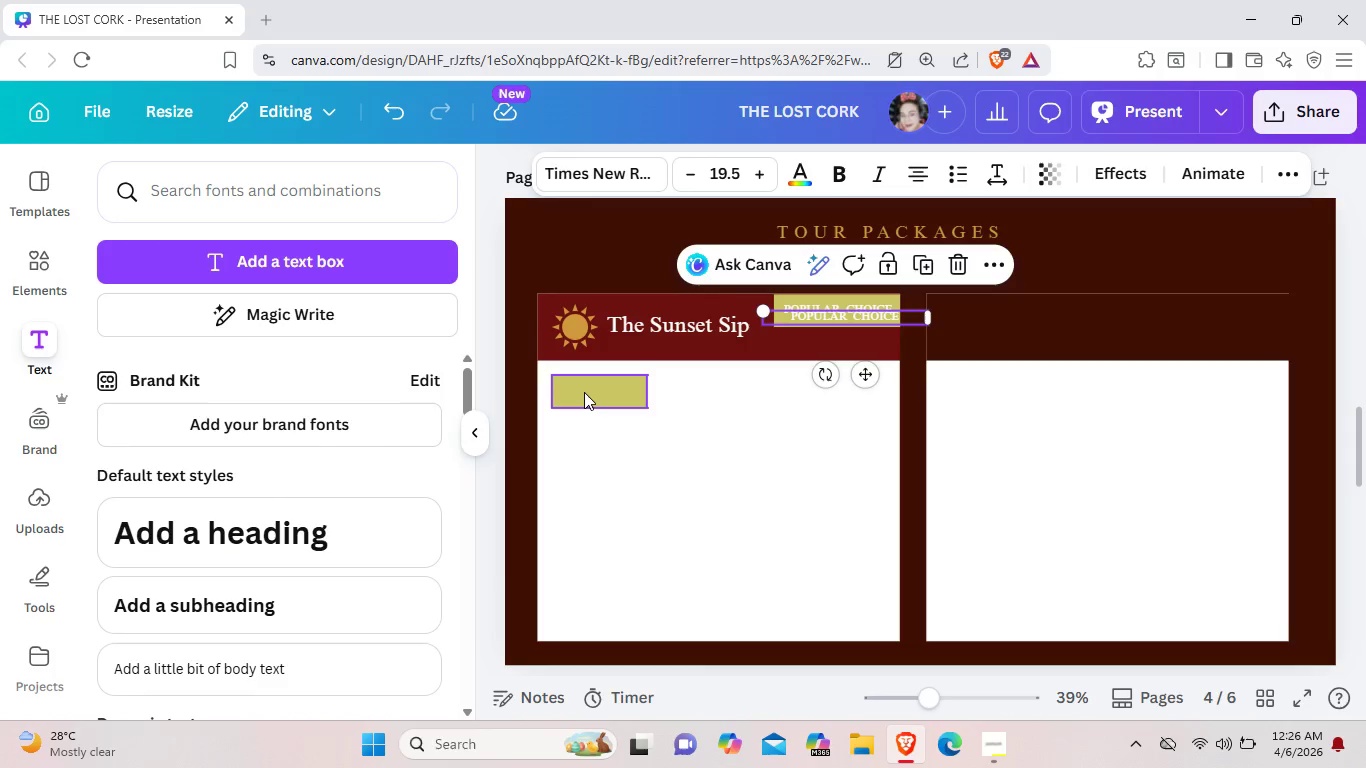 
key(Control+C)
 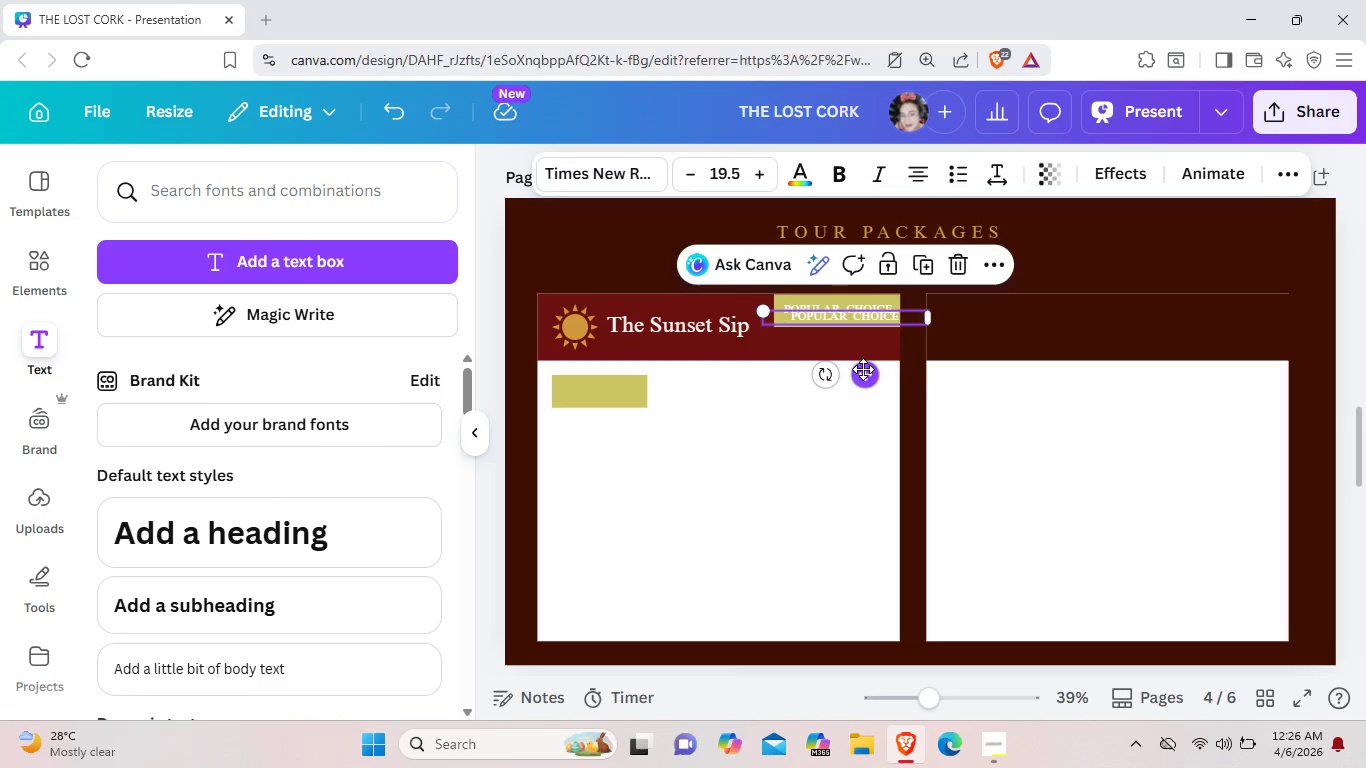 
left_click_drag(start_coordinate=[863, 369], to_coordinate=[617, 443])
 